 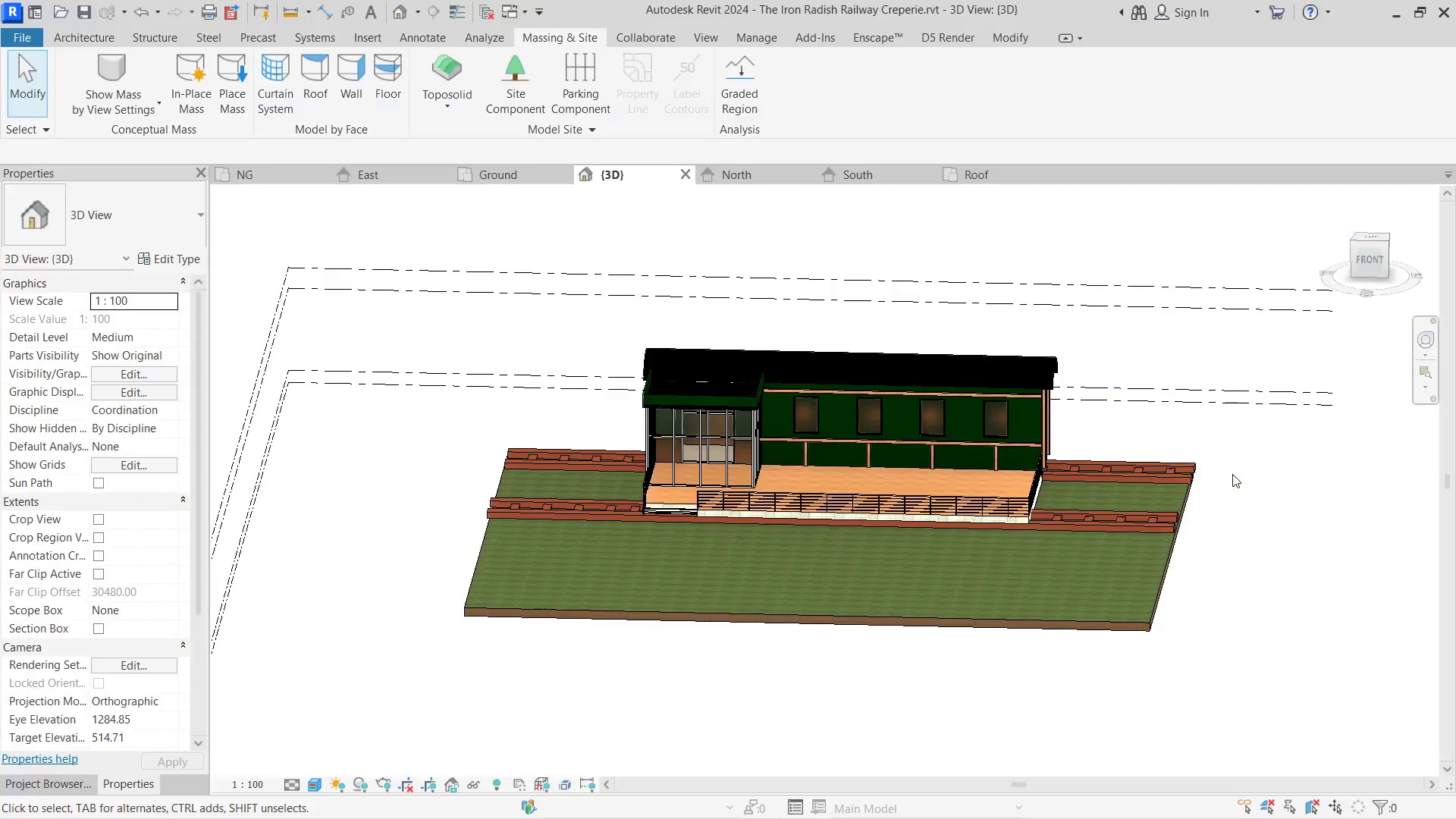 
triple_click([1041, 459])
 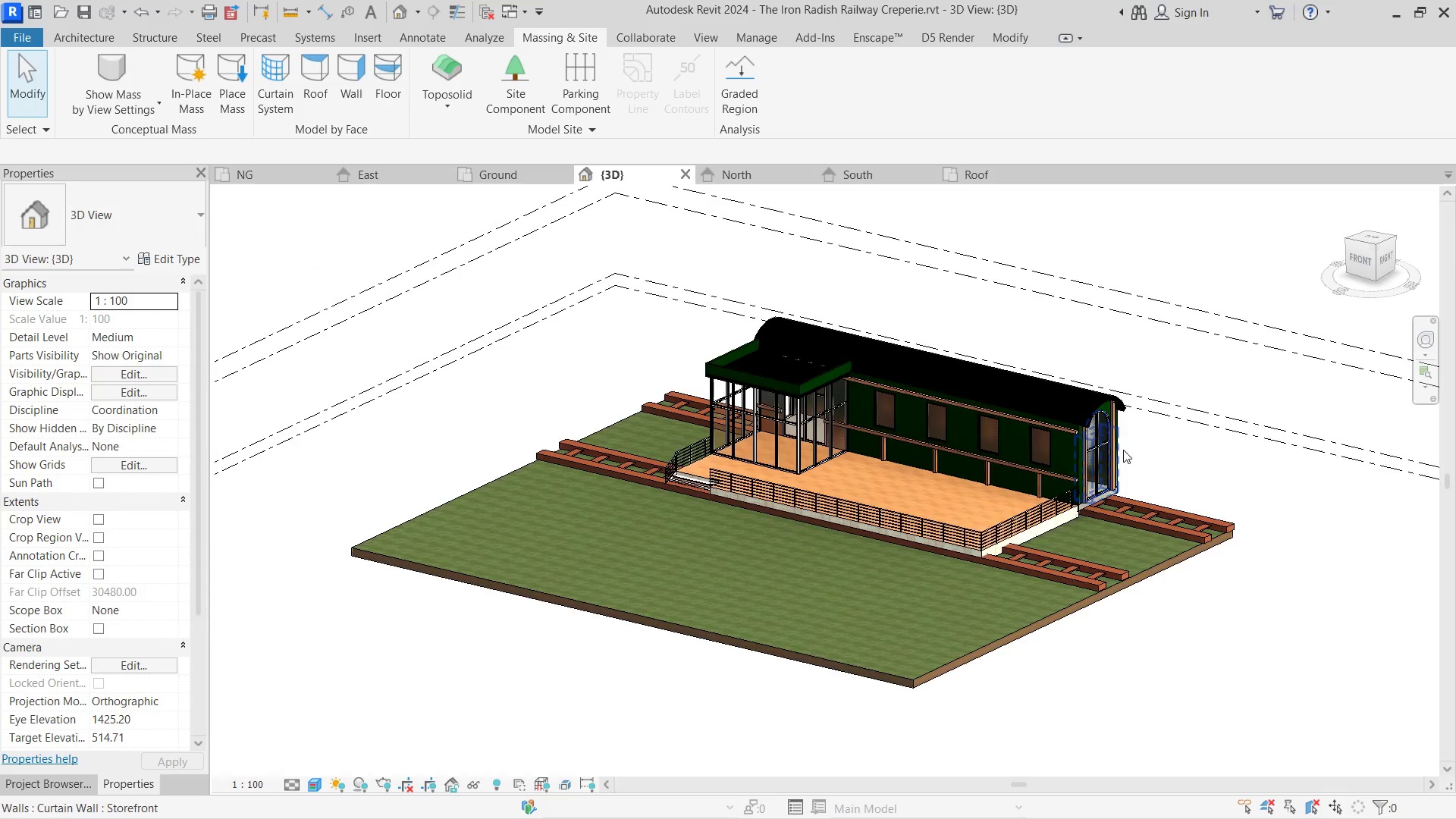 
hold_key(key=ShiftLeft, duration=0.8)
right_click([1165, 481])
 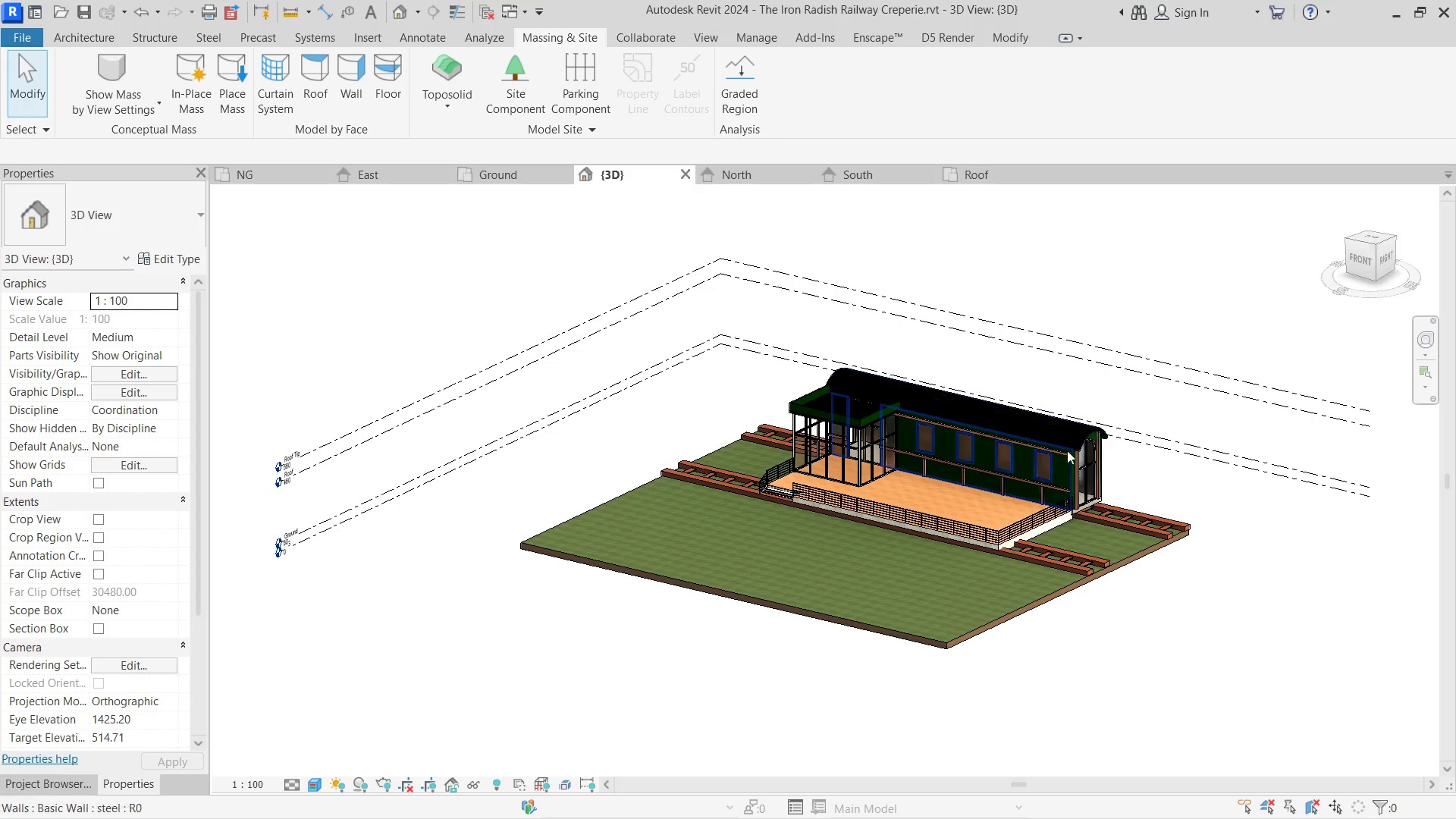 
scroll: coordinate [943, 360], scroll_direction: up, amount: 9.0
 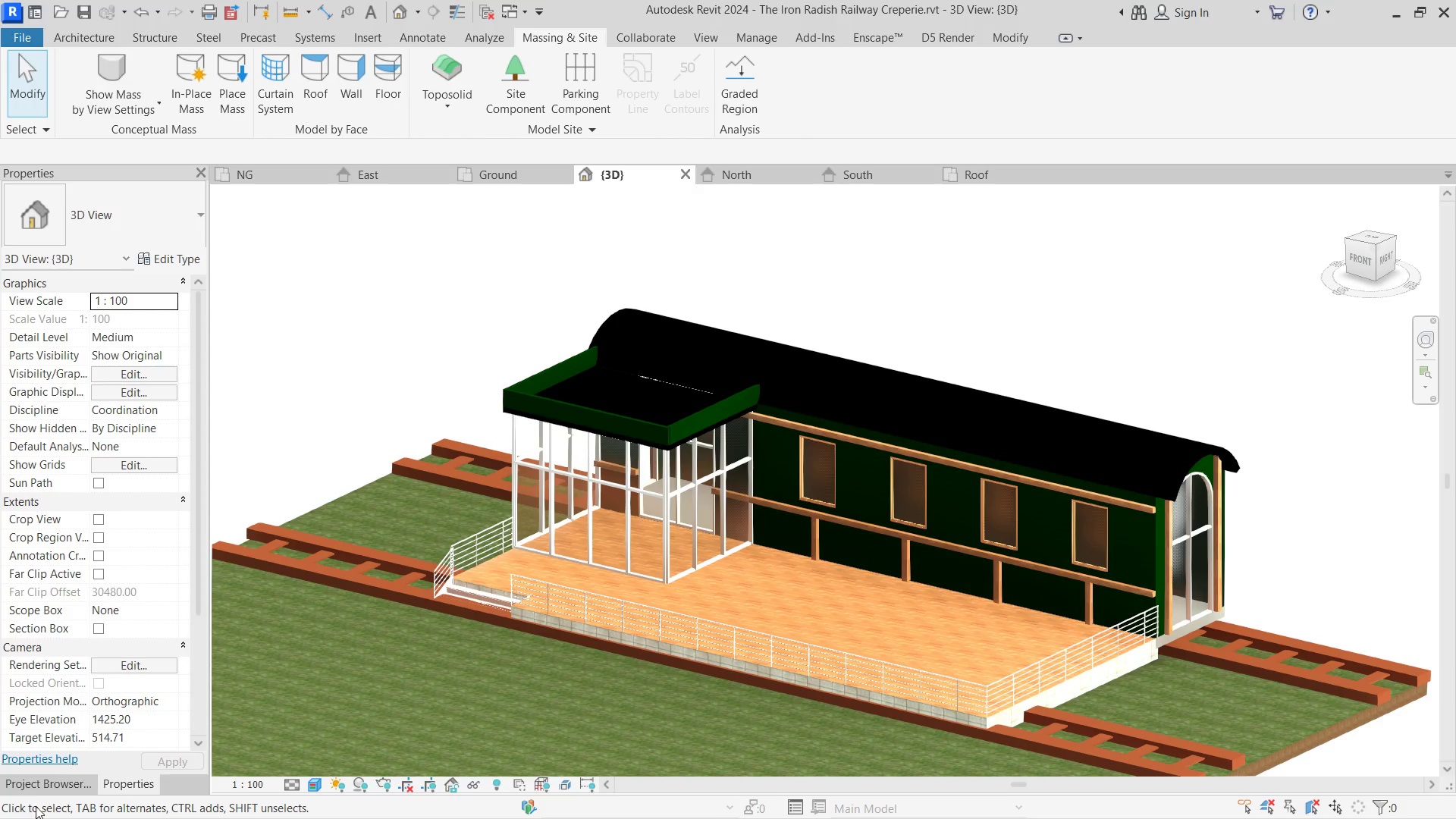 
left_click([48, 792])
 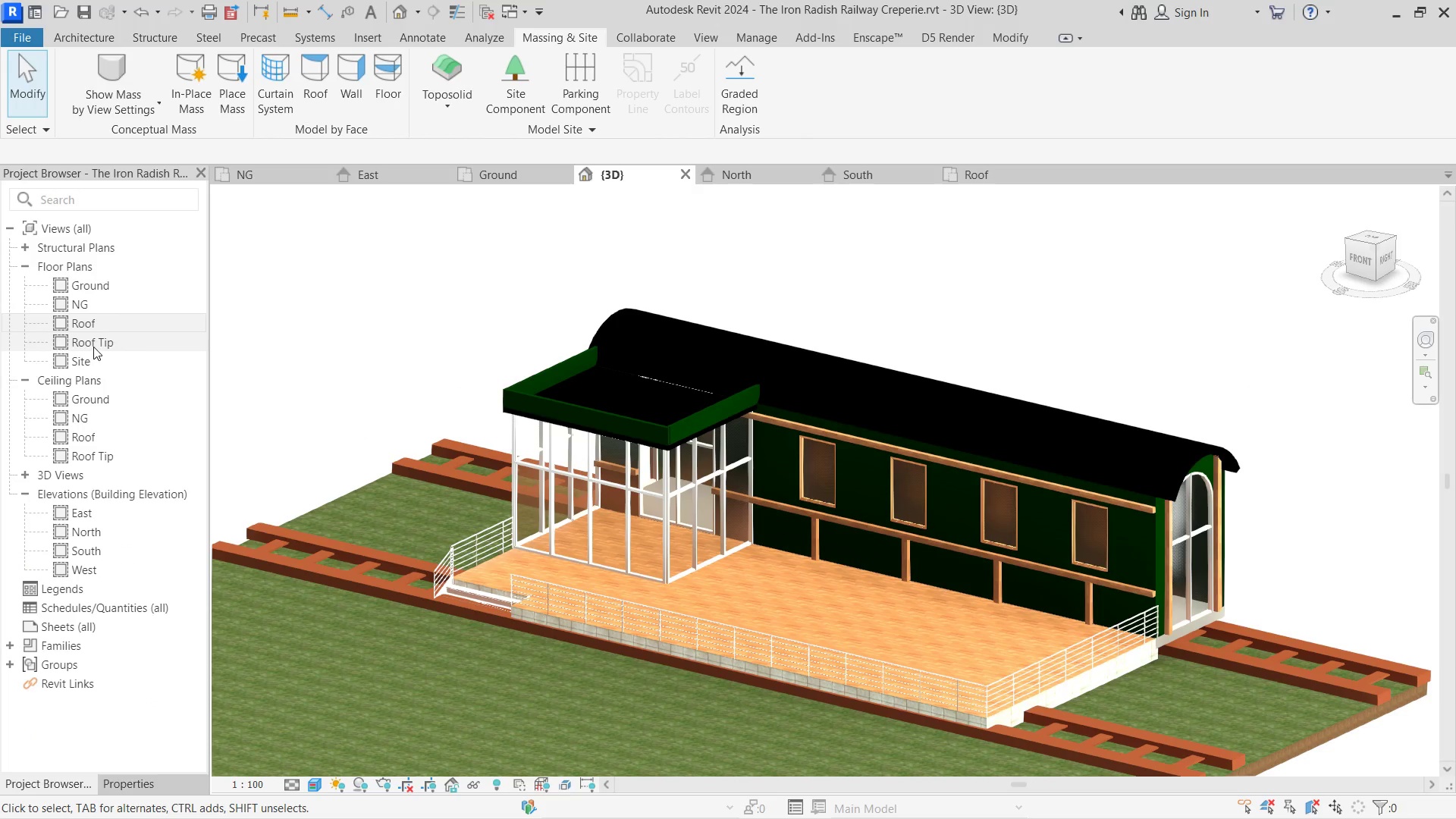 
double_click([93, 347])
 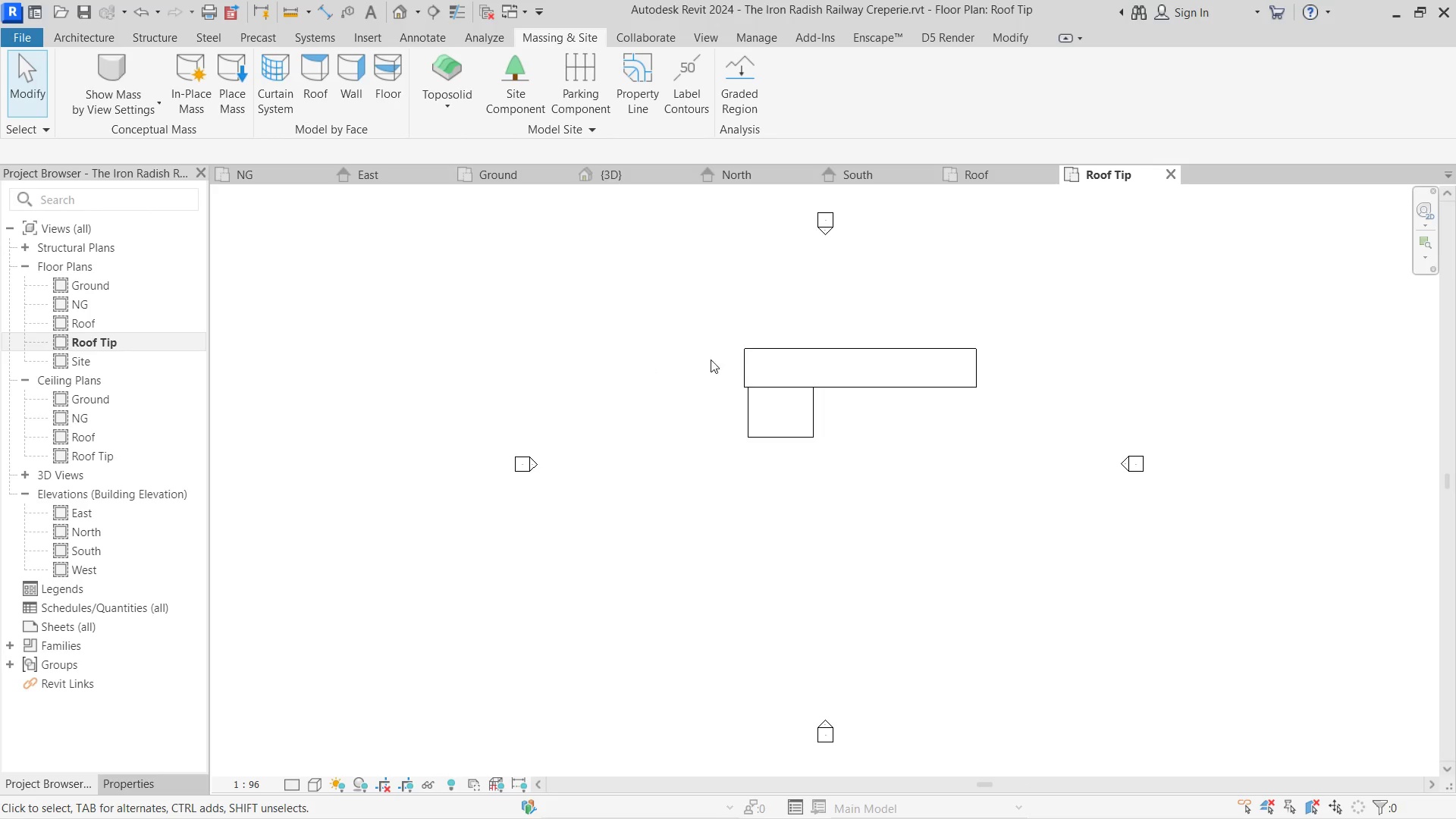 
scroll: coordinate [1000, 475], scroll_direction: up, amount: 9.0
 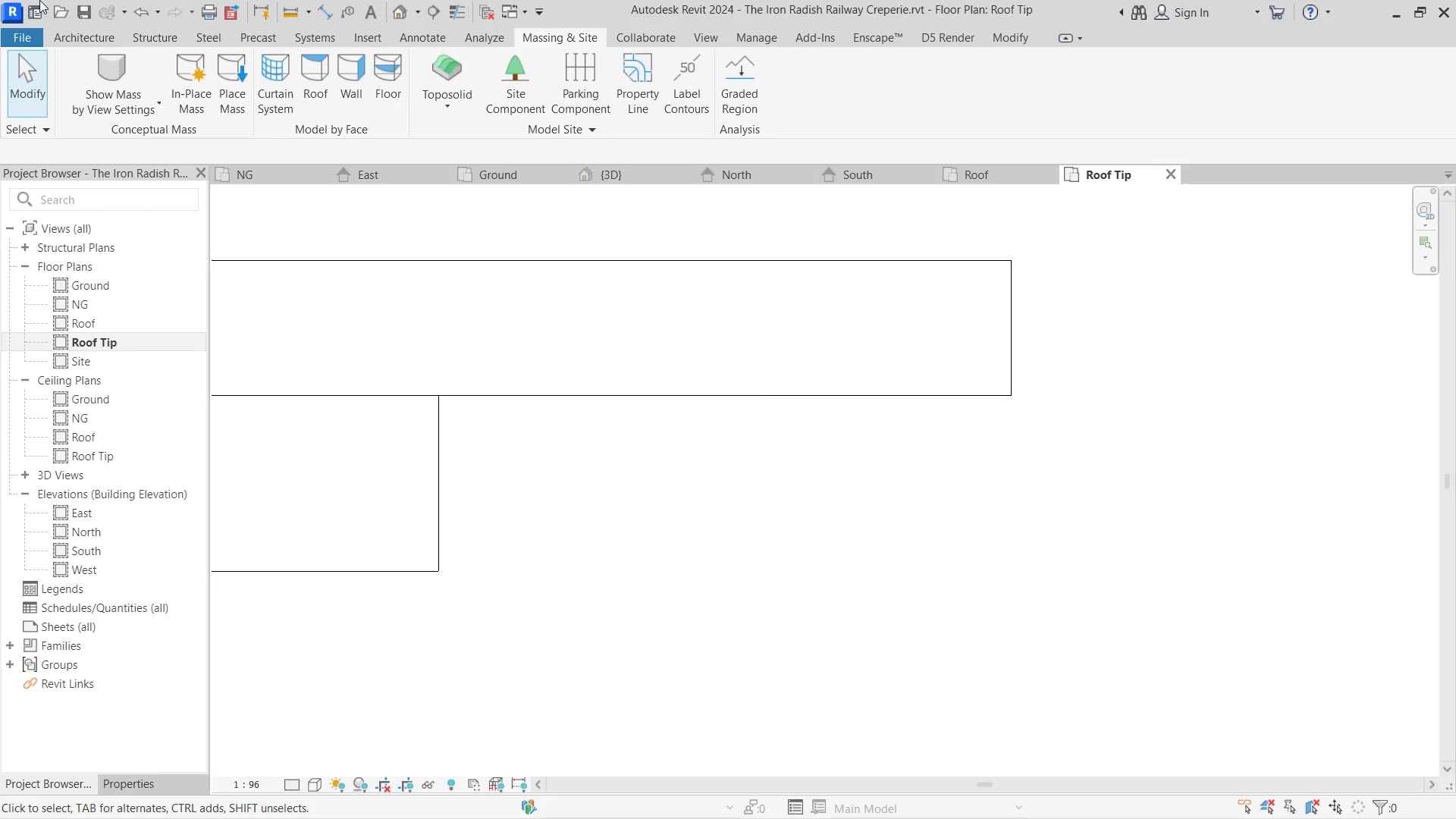 
left_click([101, 31])
 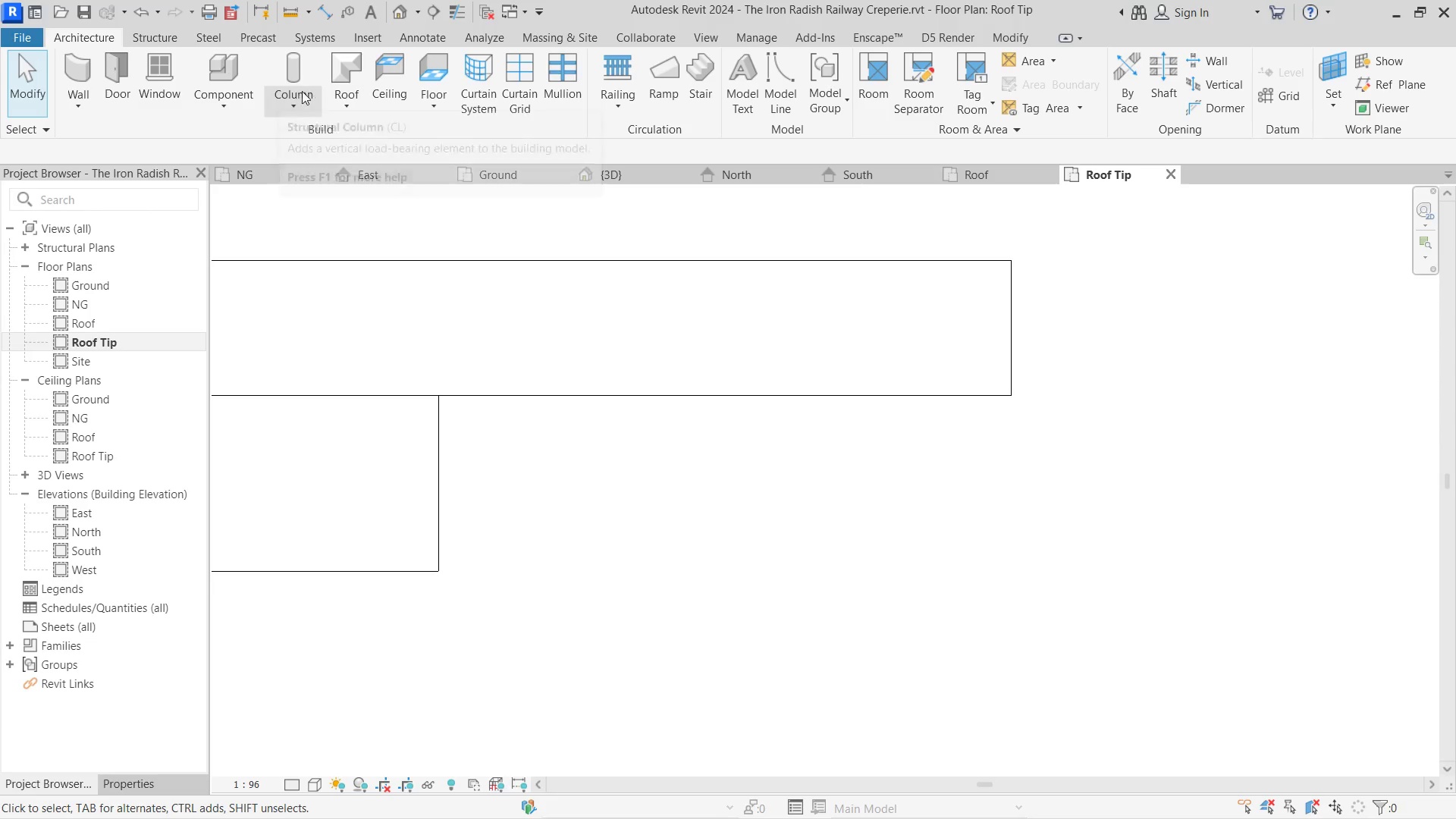 
left_click([83, 74])
 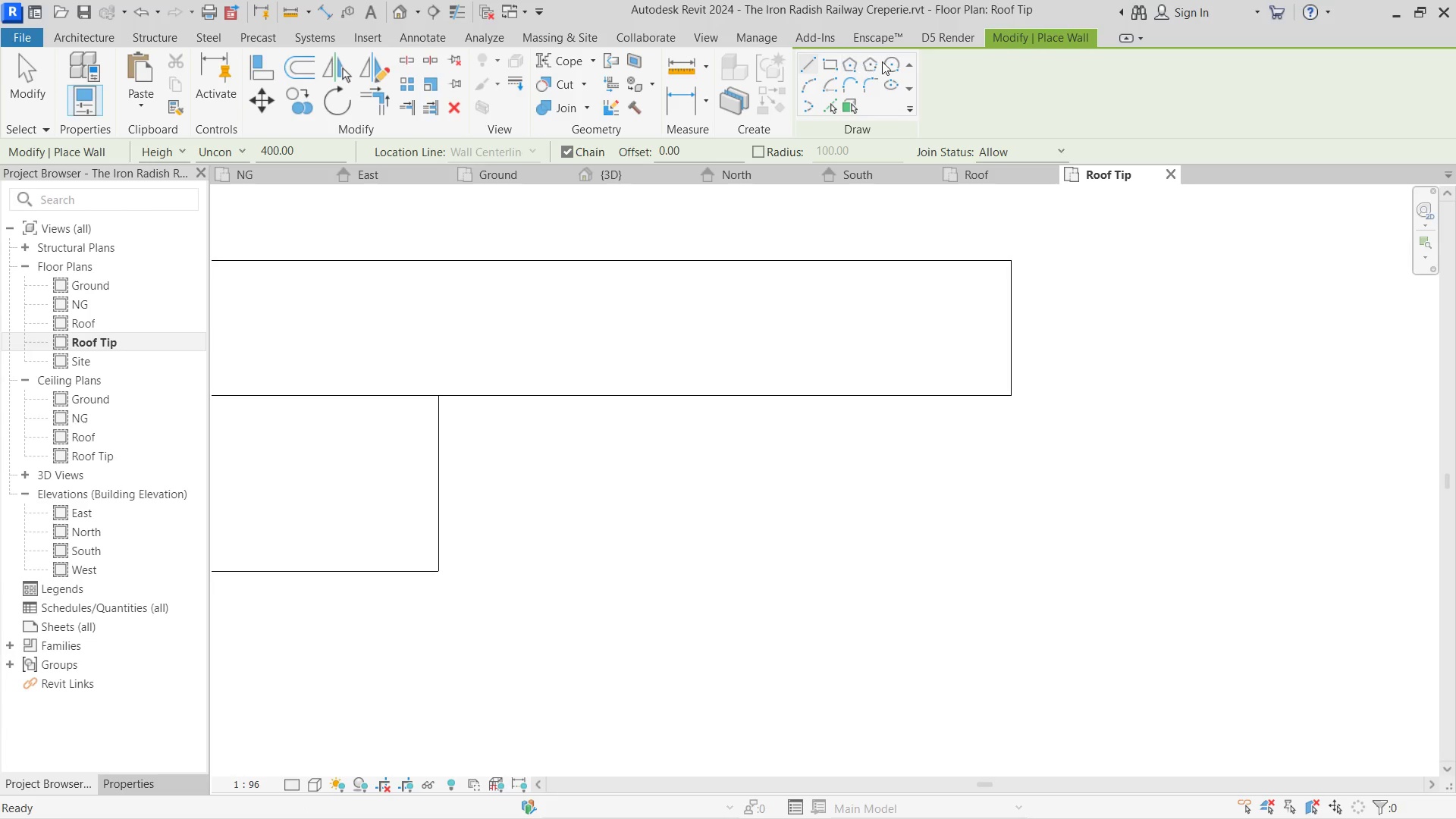 
left_click([885, 61])
 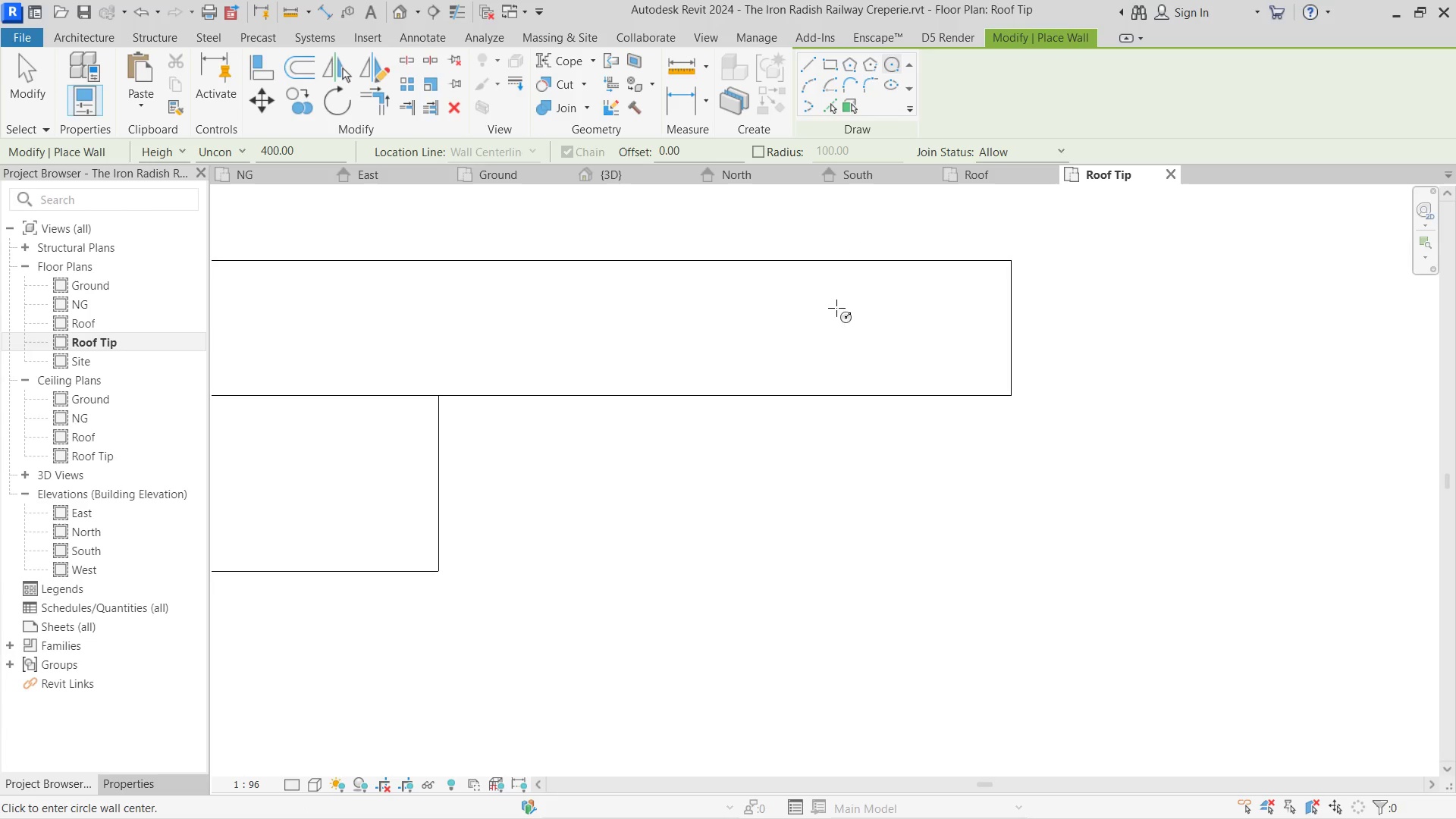 
left_click([847, 320])
 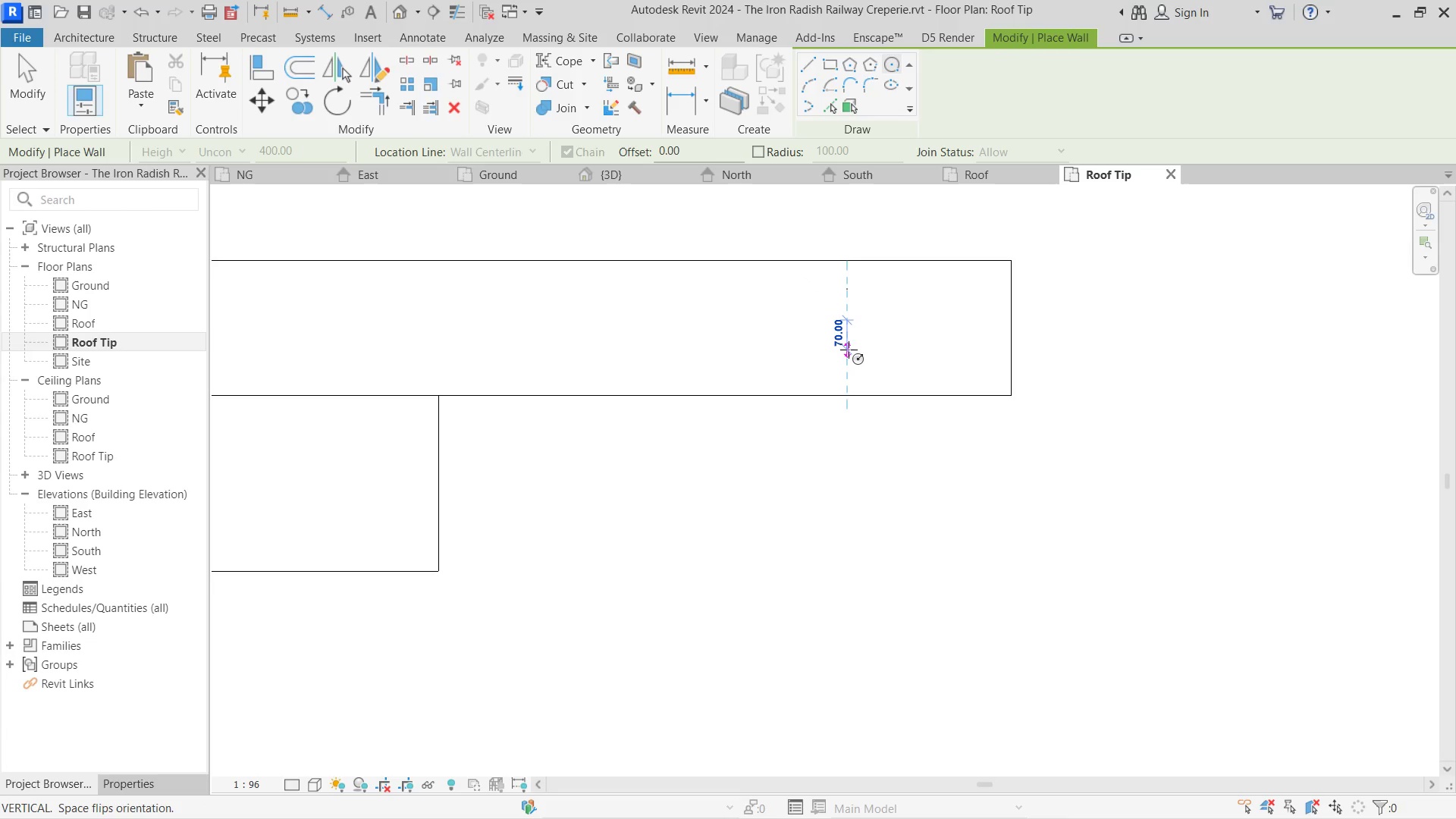 
key(Escape)
 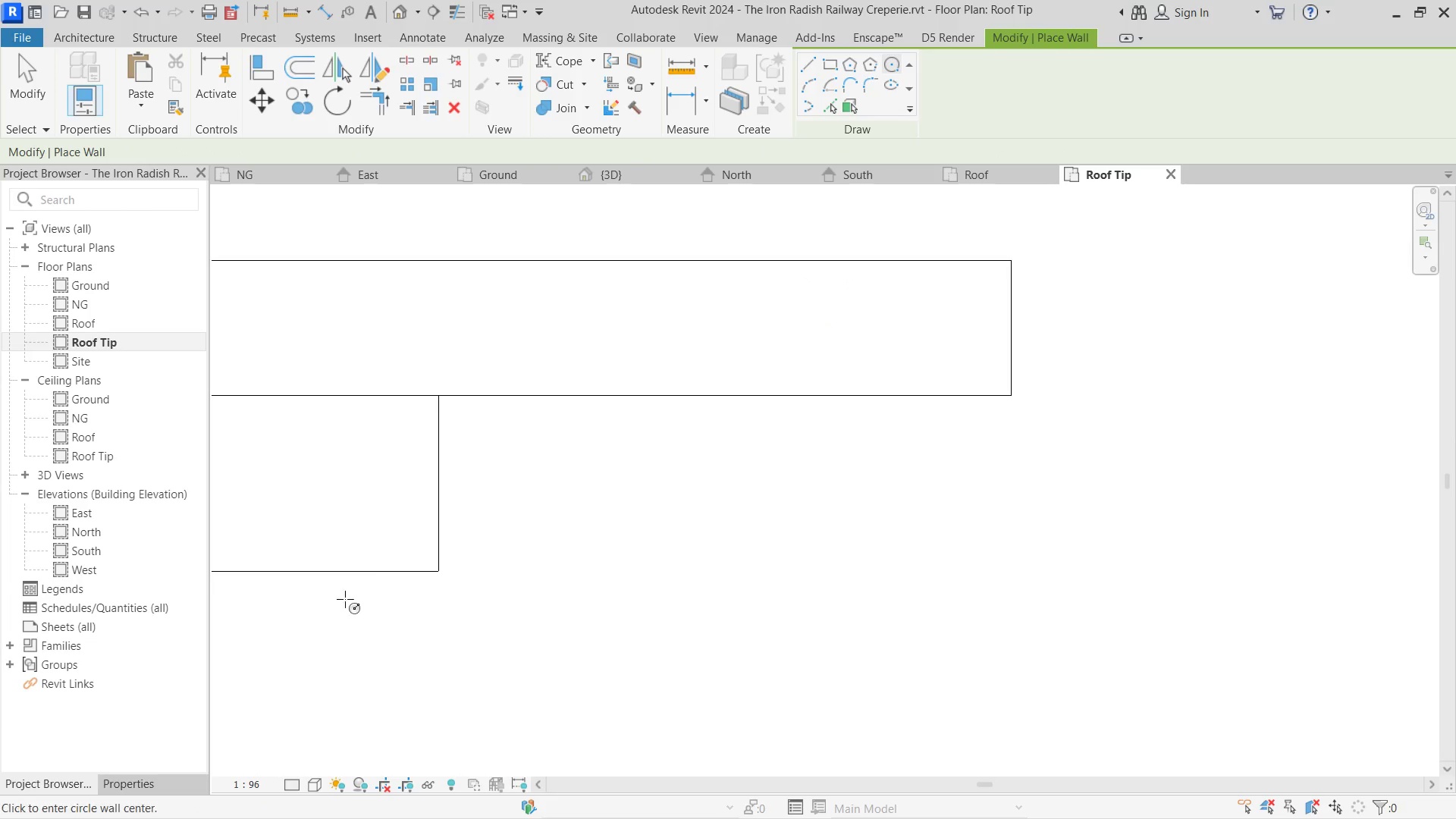 
key(Escape)
 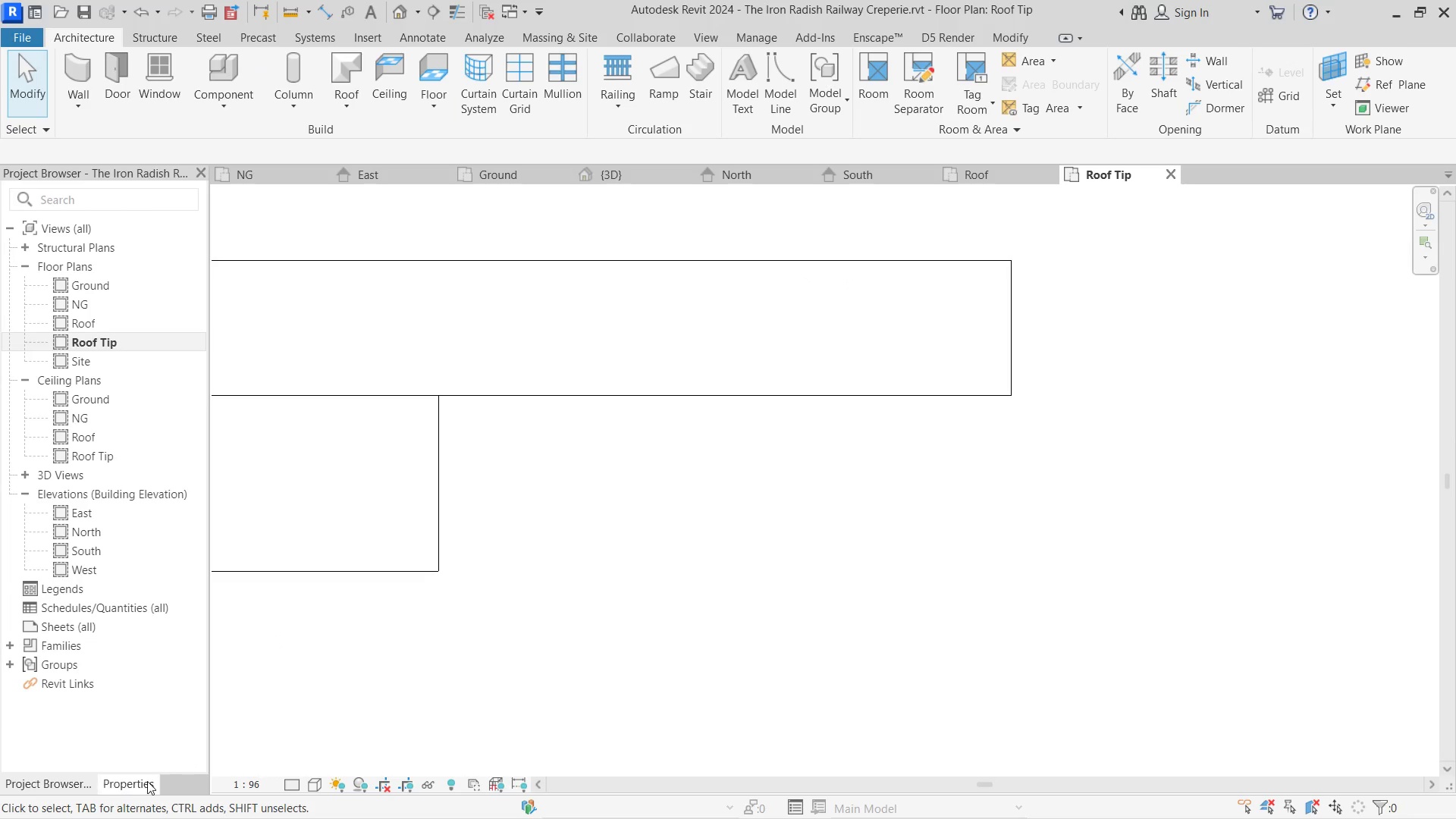 
left_click([147, 781])
 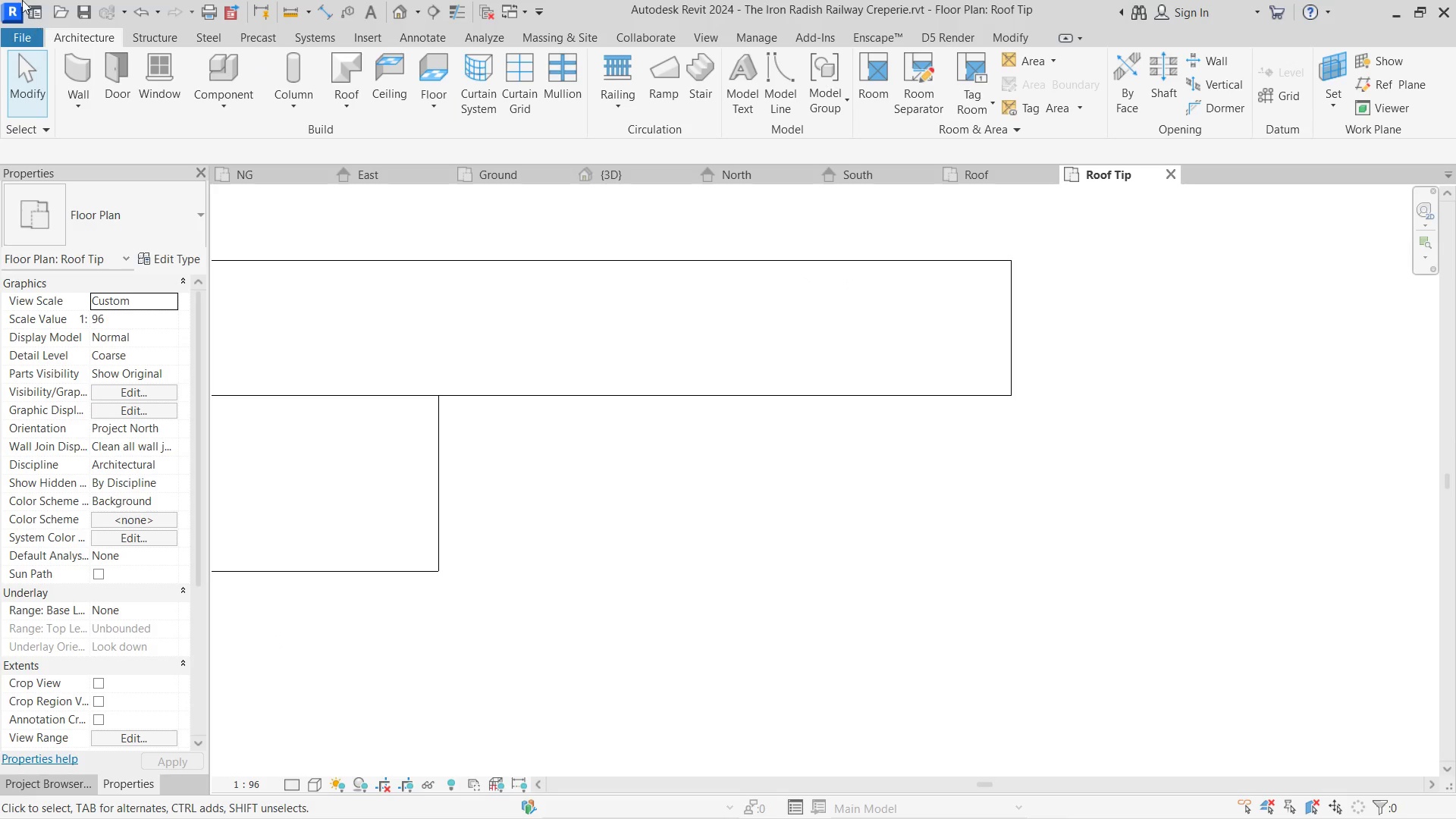 
left_click([81, 64])
 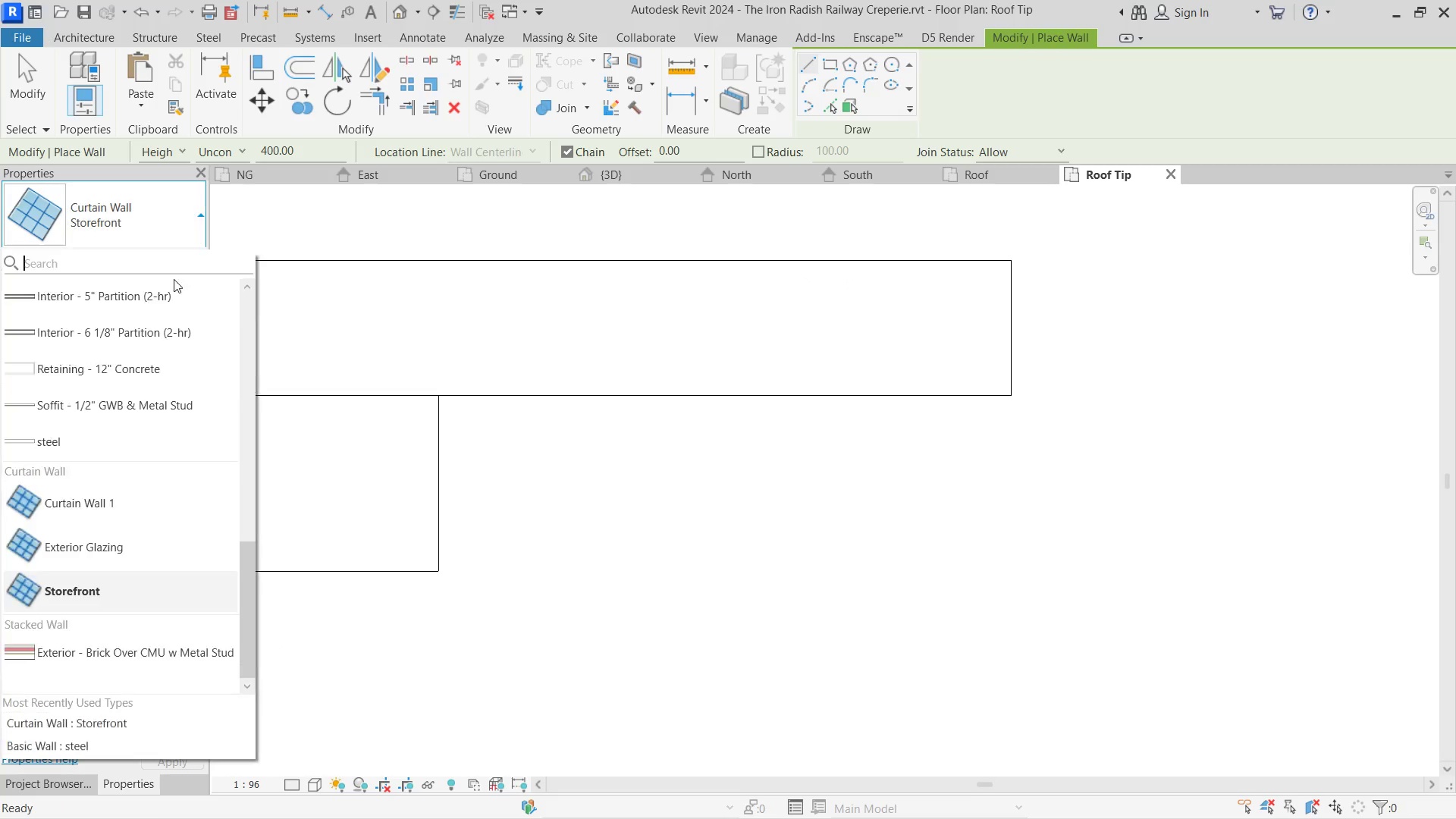 
scroll: coordinate [122, 496], scroll_direction: up, amount: 3.0
 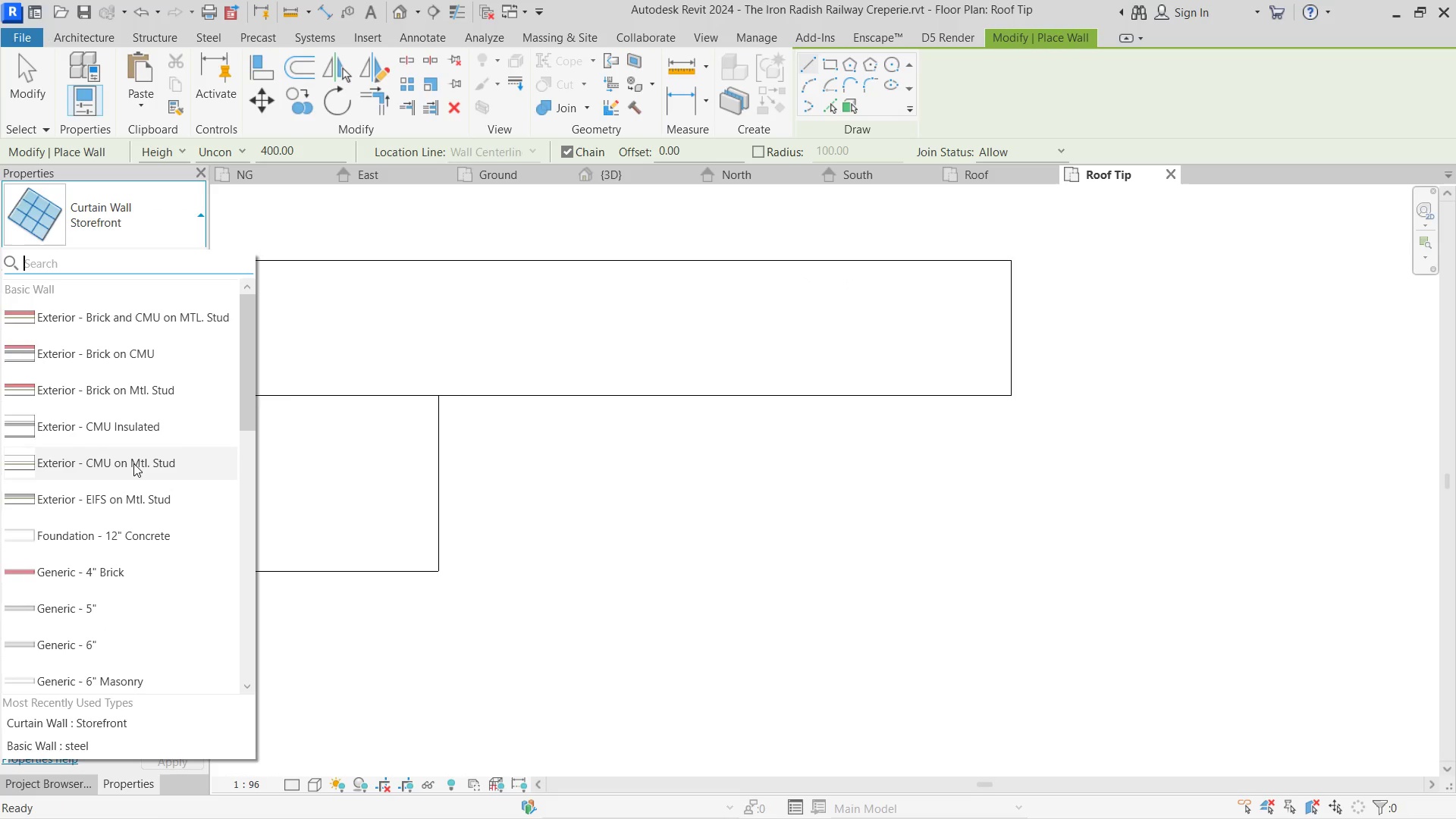 
scroll: coordinate [133, 469], scroll_direction: down, amount: 4.0
 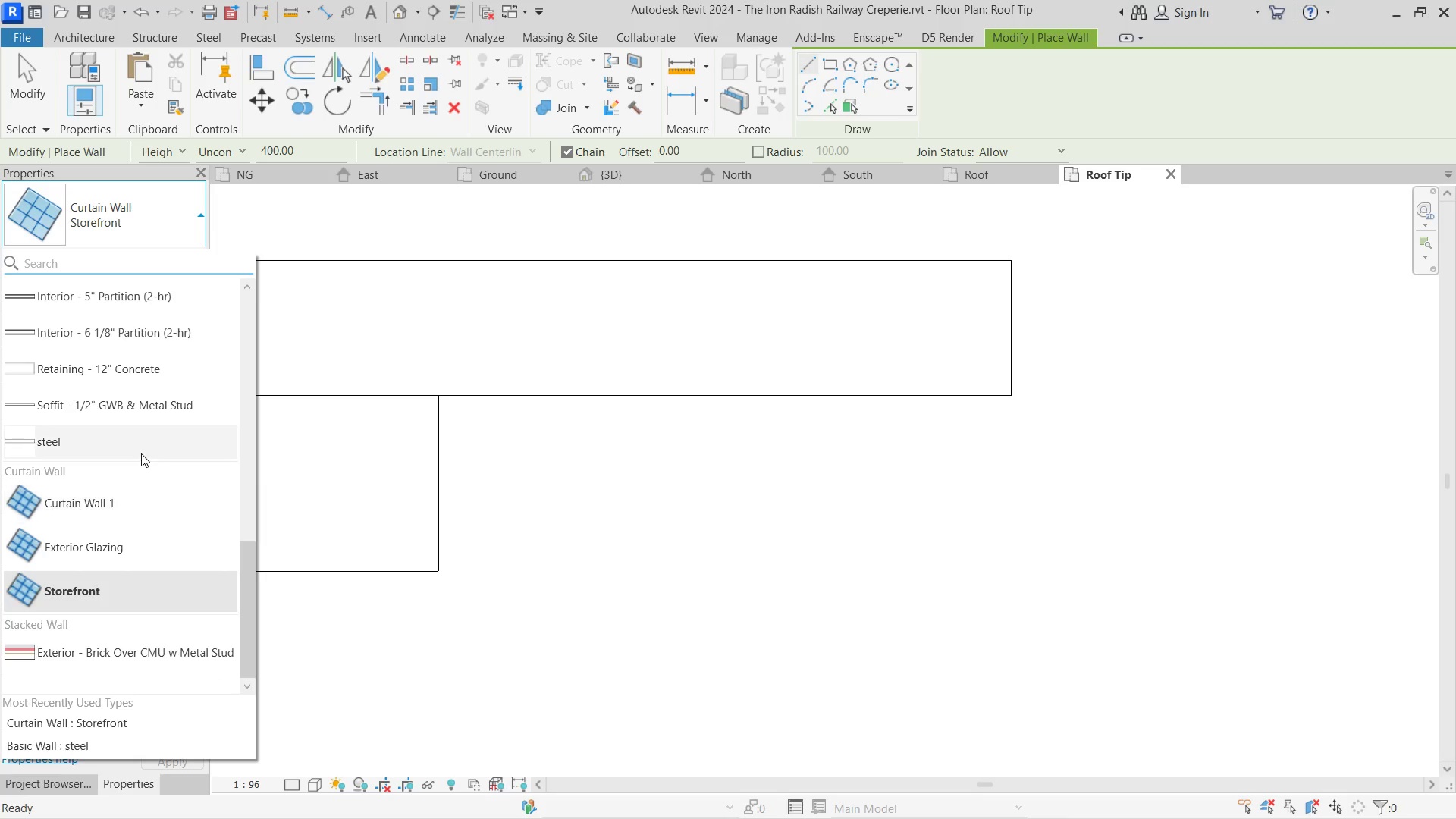 
left_click([140, 453])
 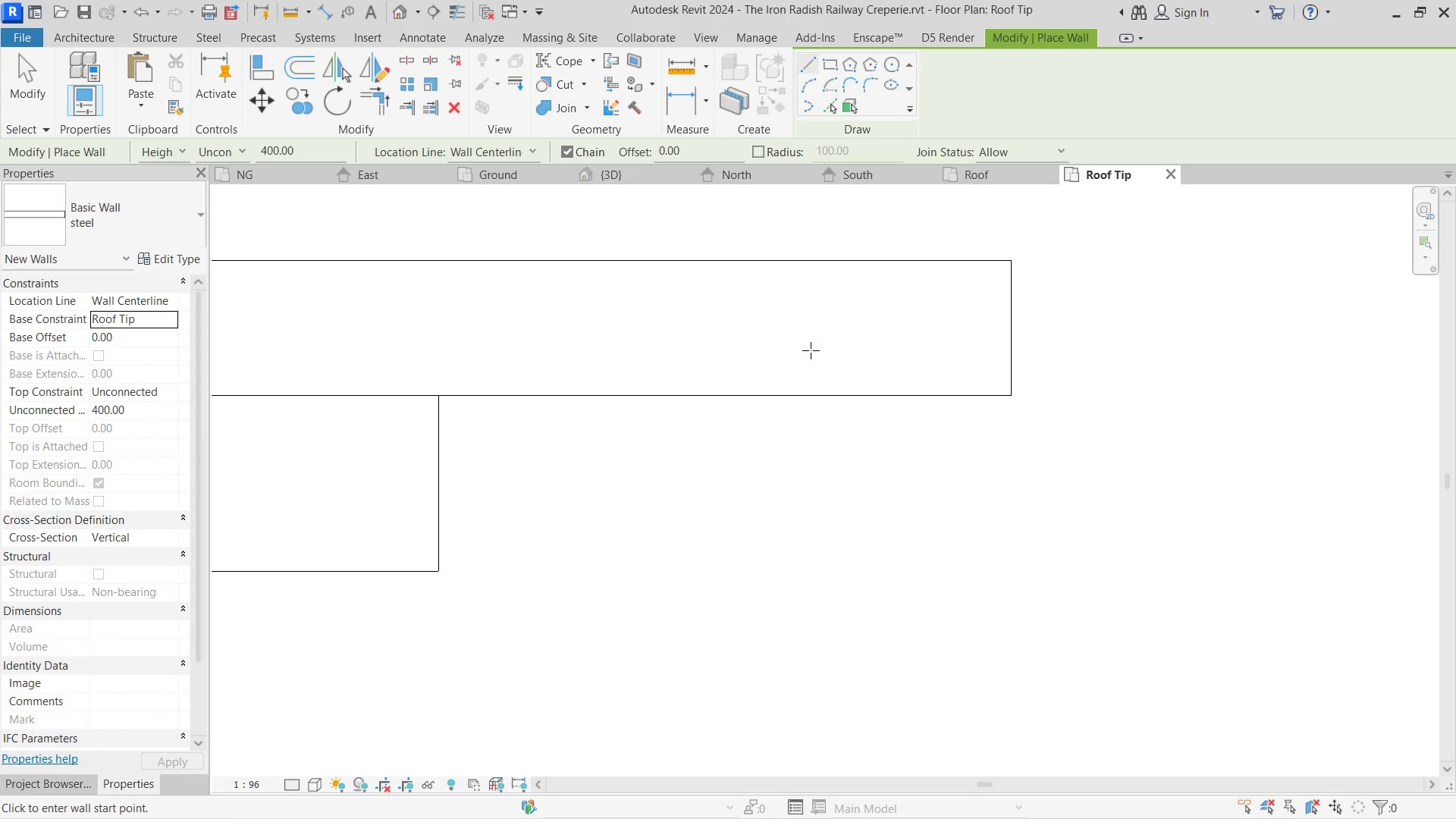 
left_click([837, 323])
 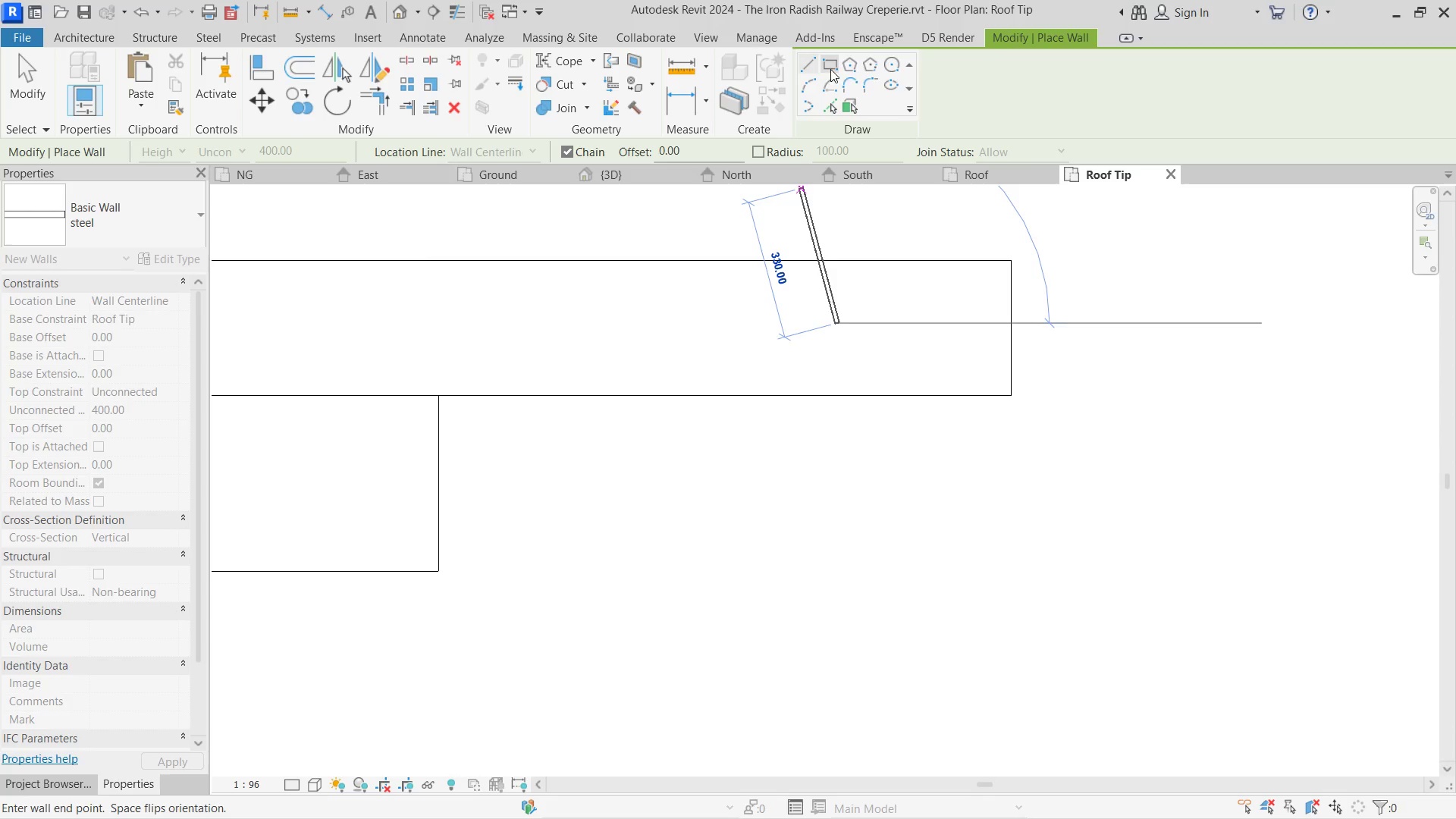 
left_click([902, 67])
 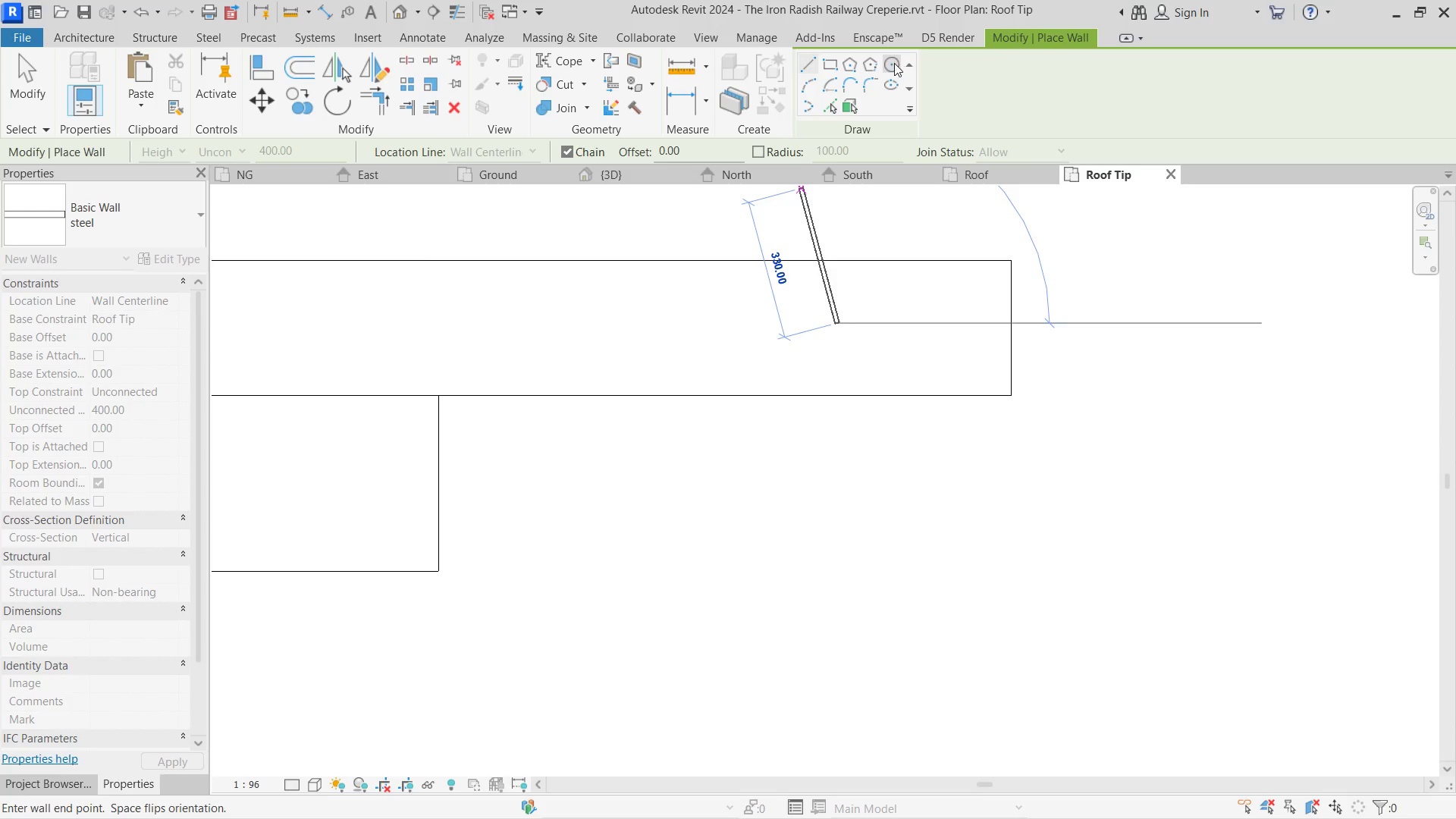 
left_click([894, 63])
 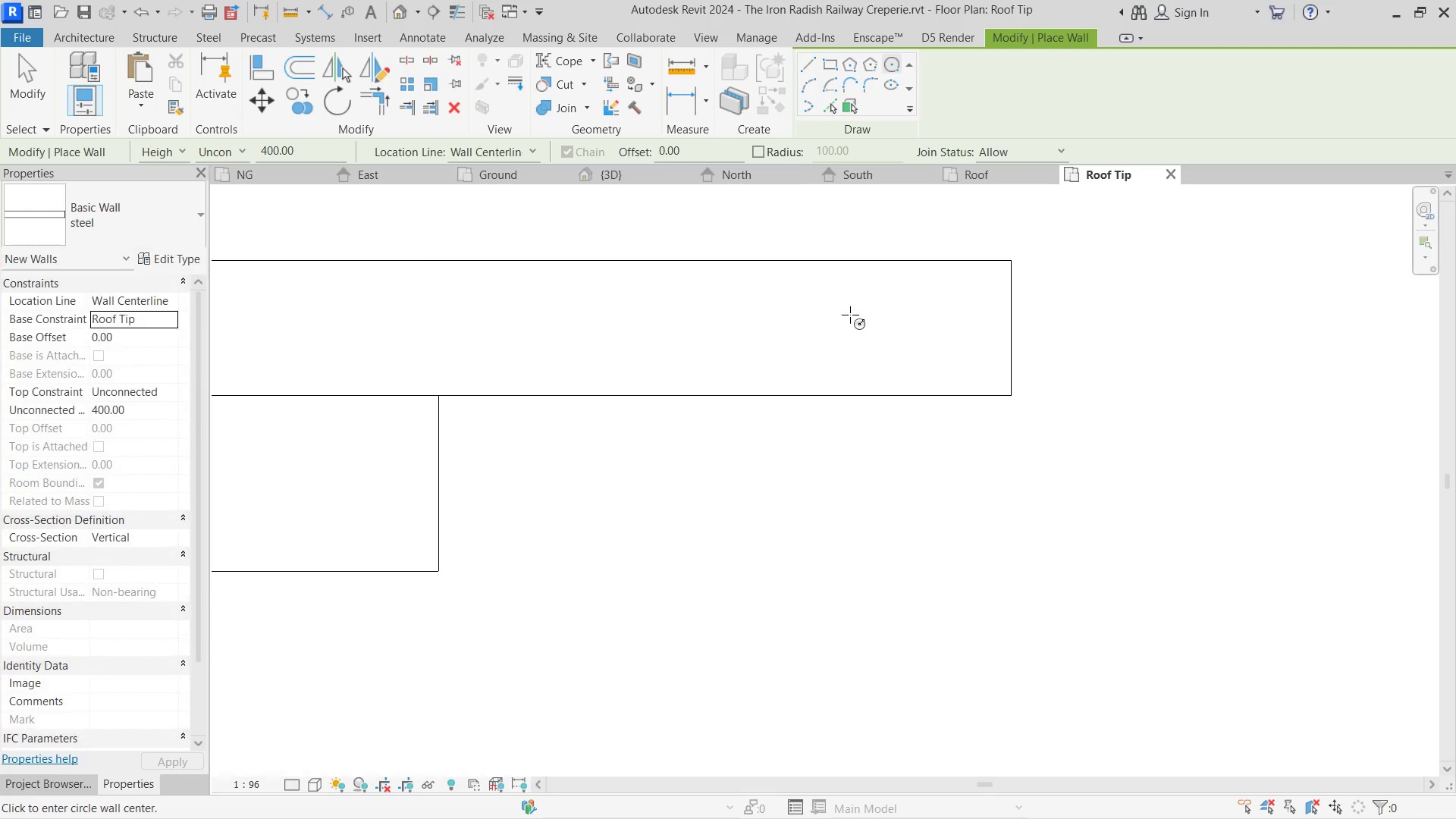 
left_click([850, 315])
 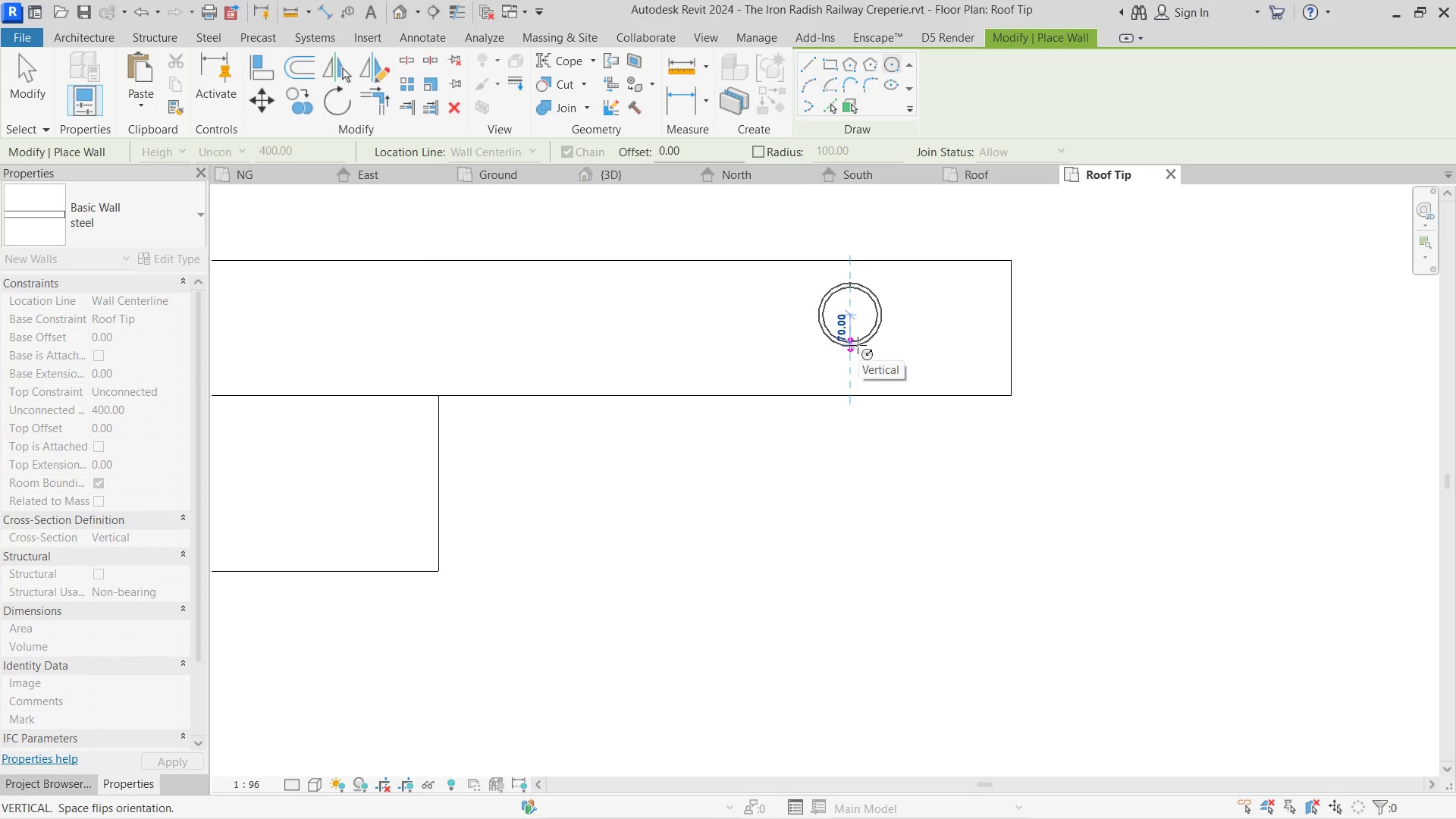 
left_click([858, 343])
 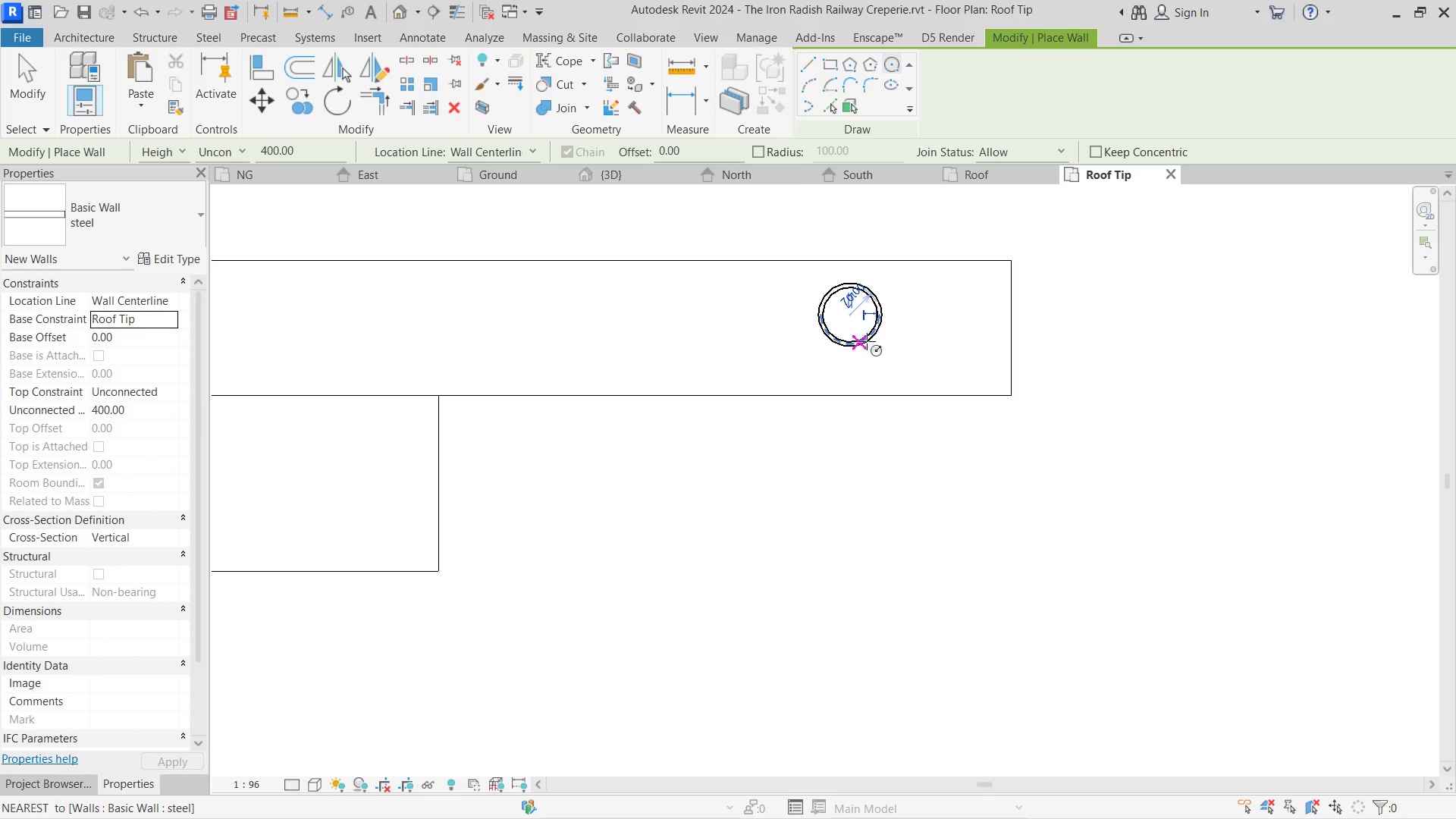 
key(Escape)
 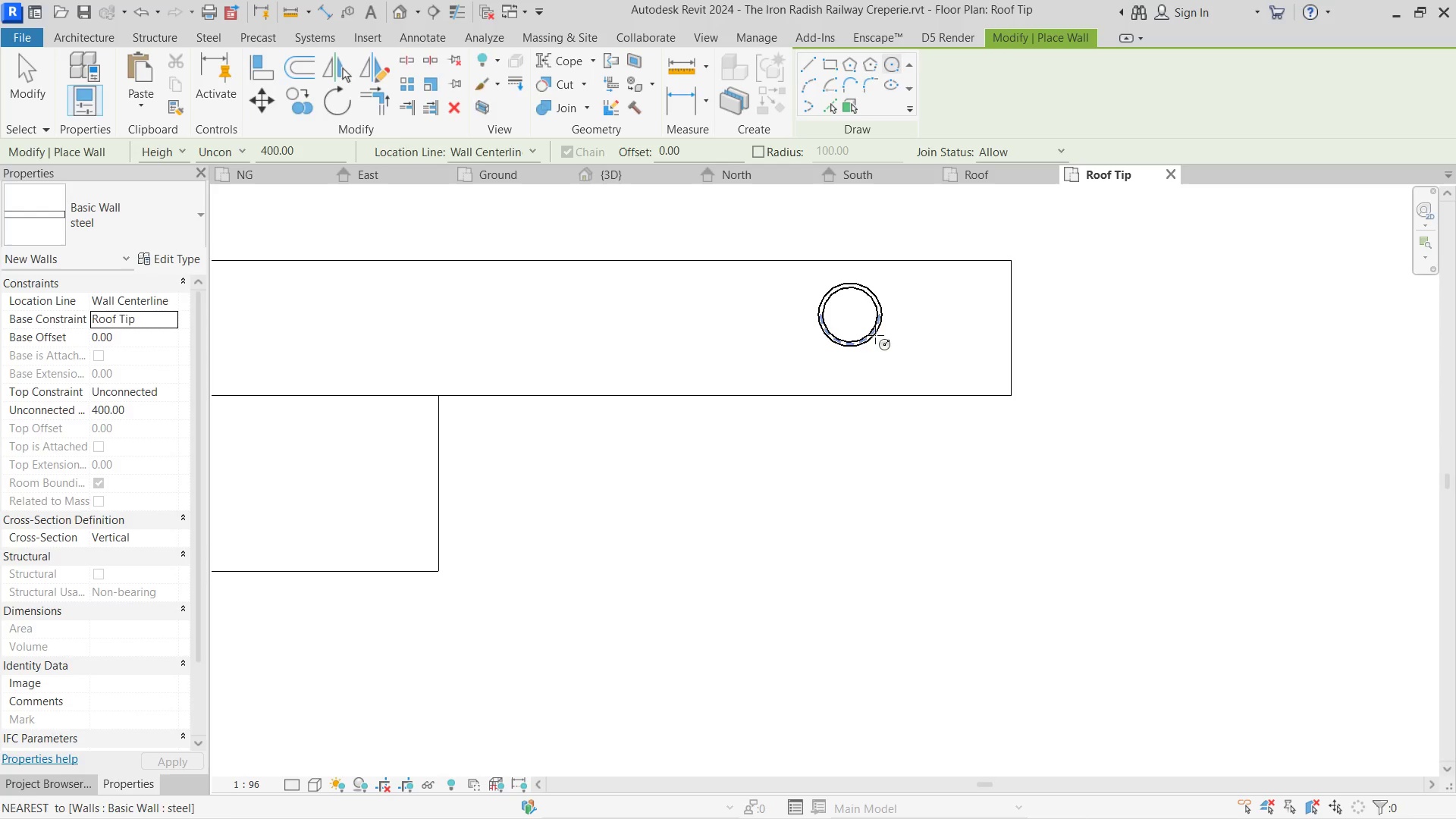 
key(Escape)
 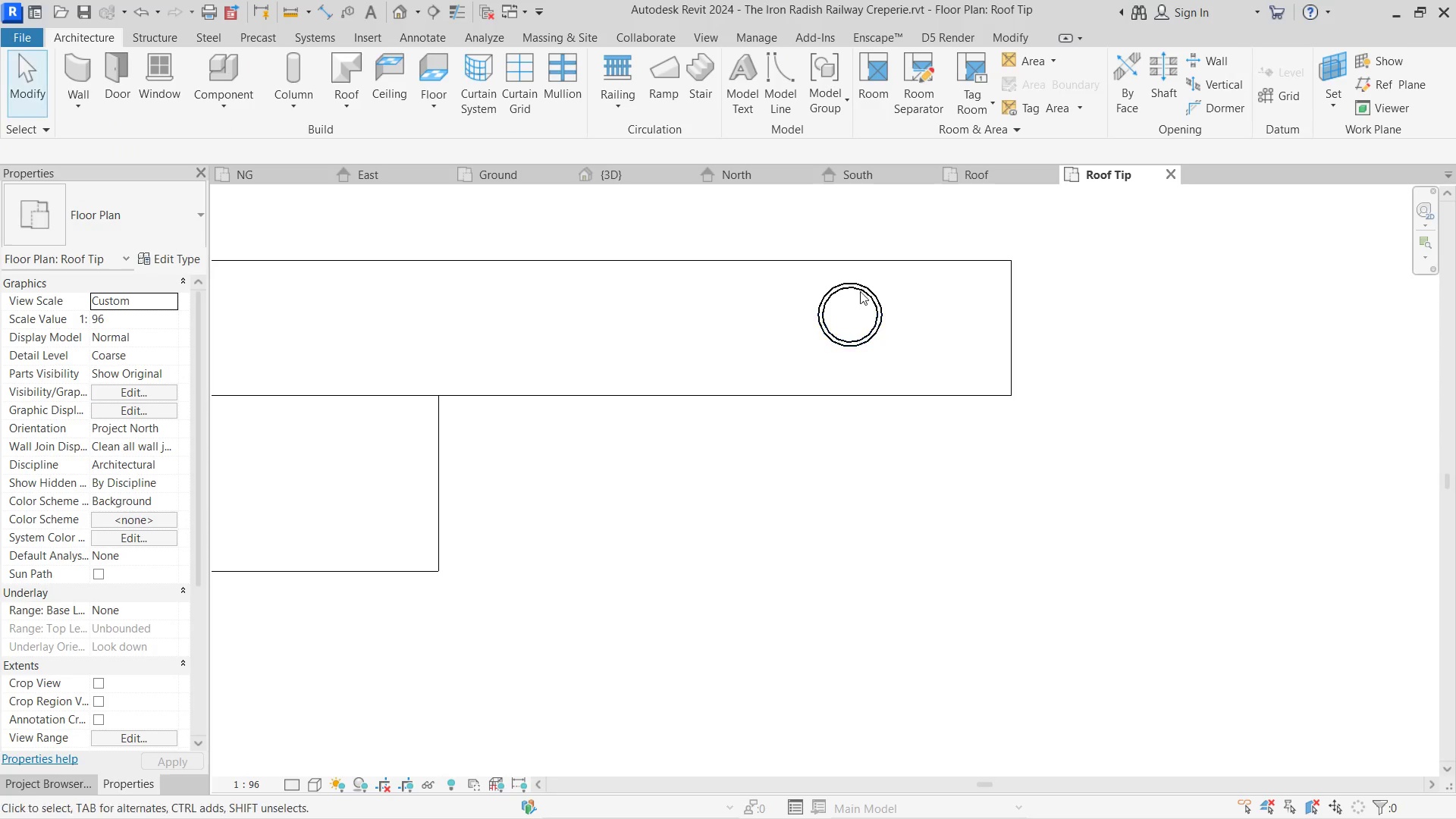 
key(Escape)
 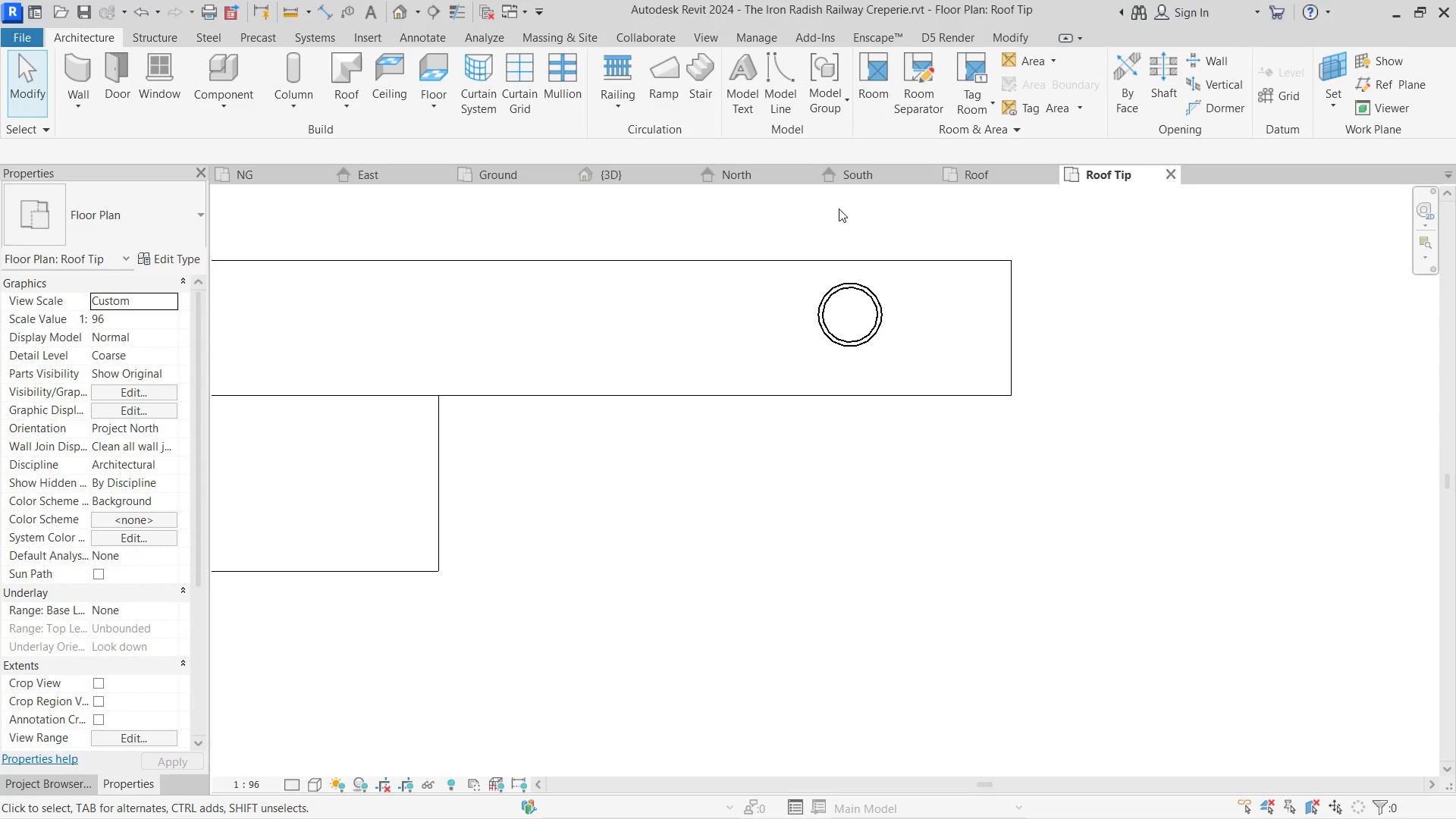 
key(Escape)
 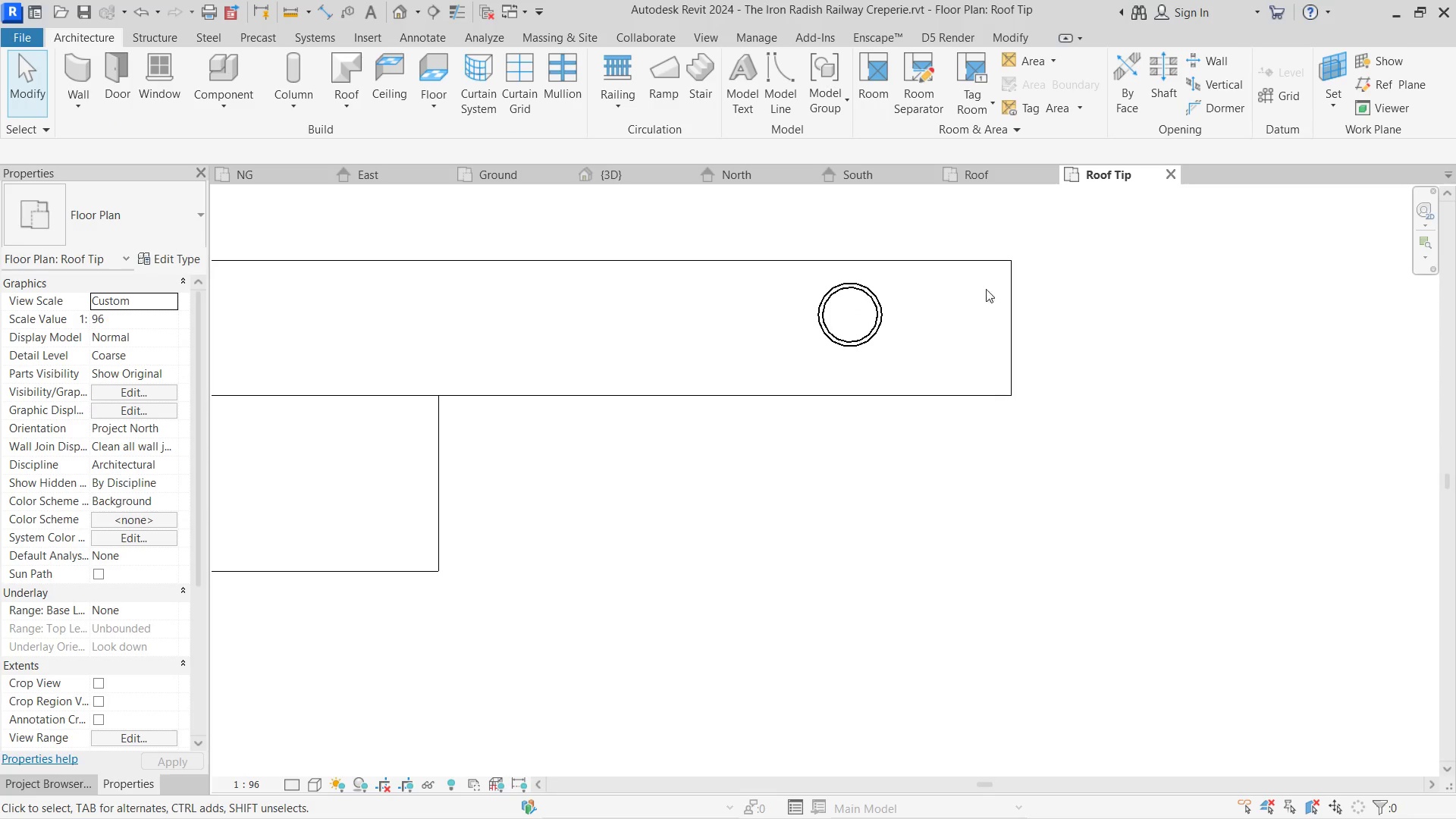 
key(Escape)
 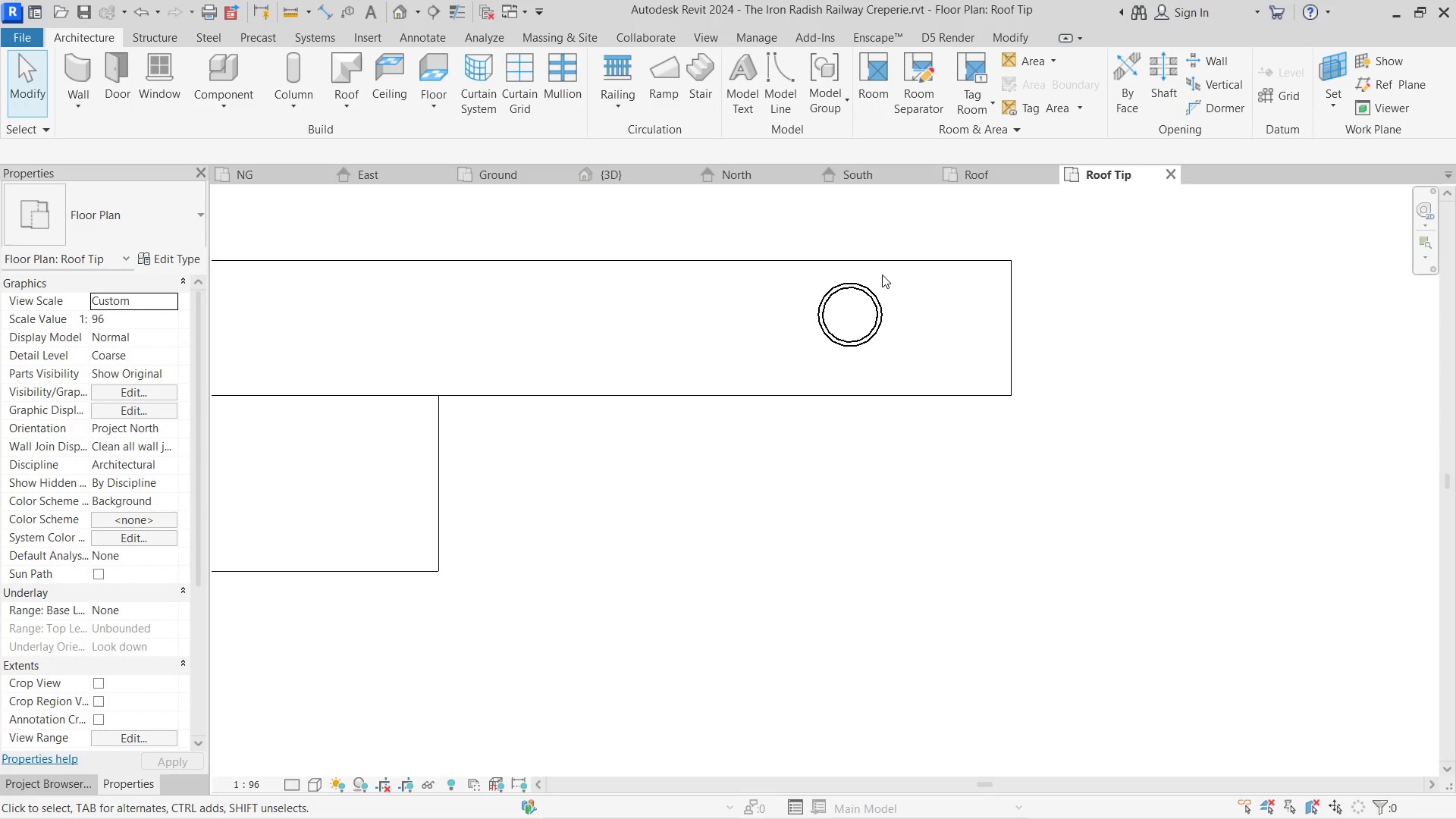 
key(Escape)
 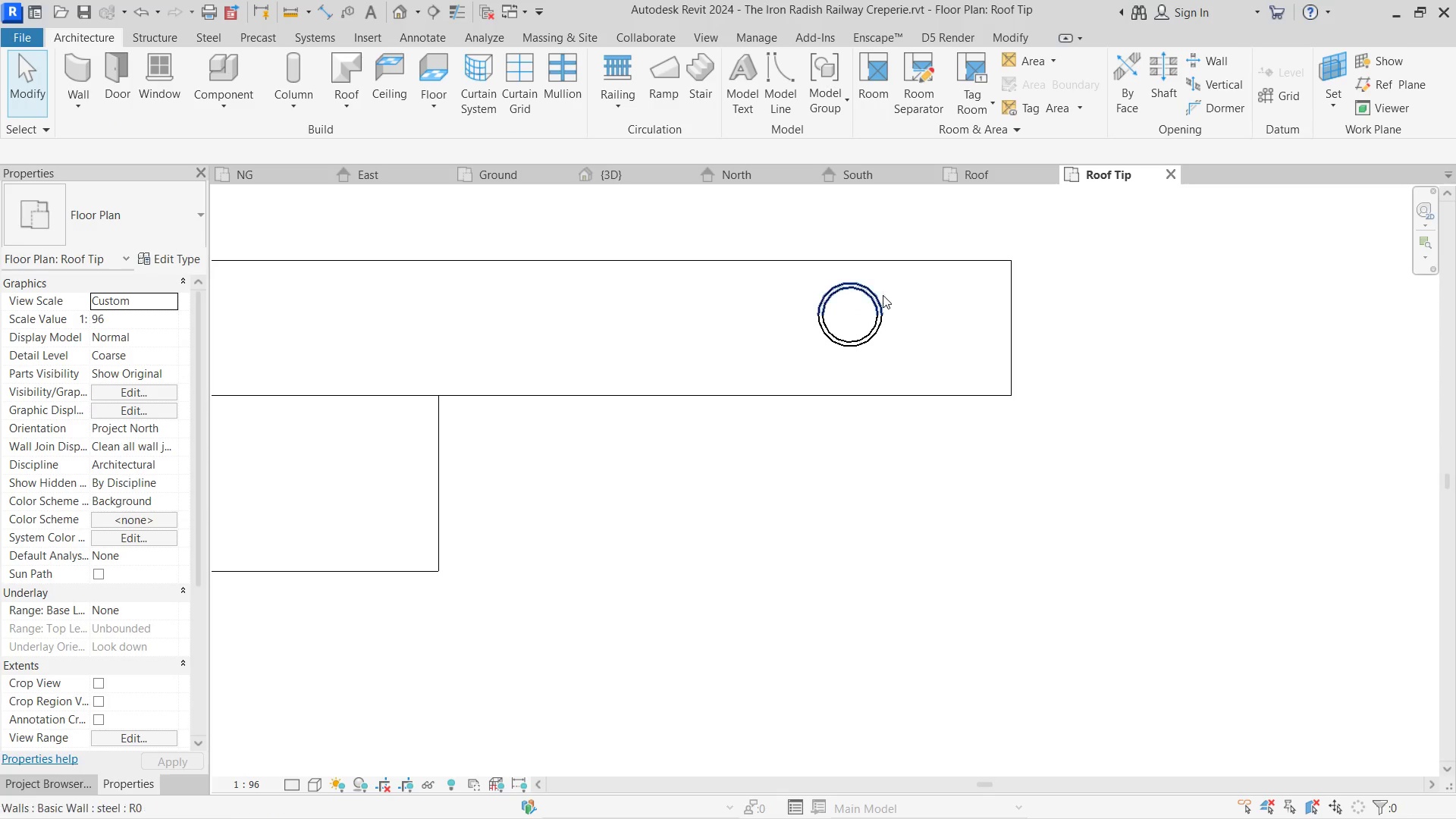 
left_click([883, 295])
 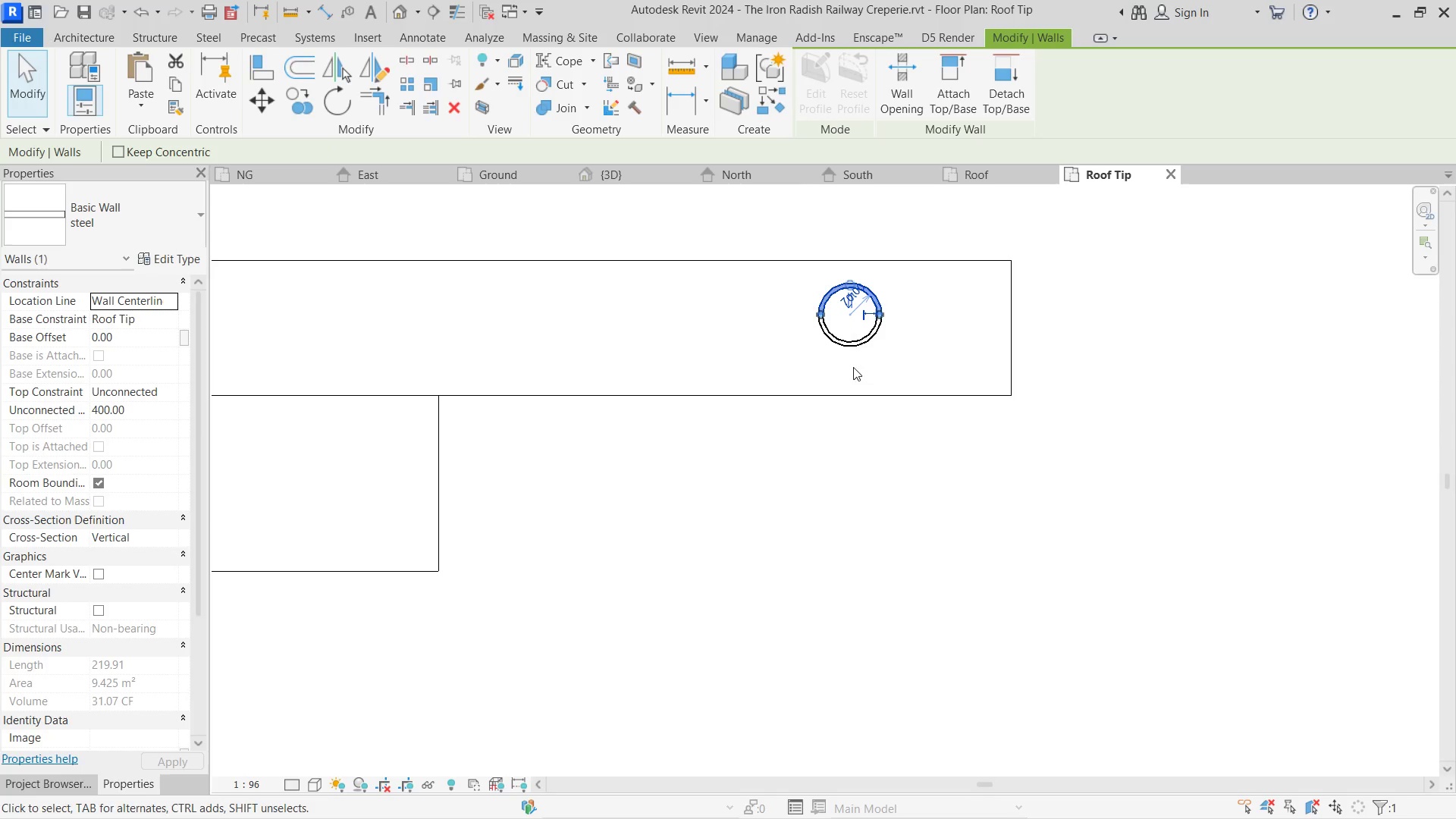 
hold_key(key=ControlLeft, duration=0.53)
left_click([856, 337])
 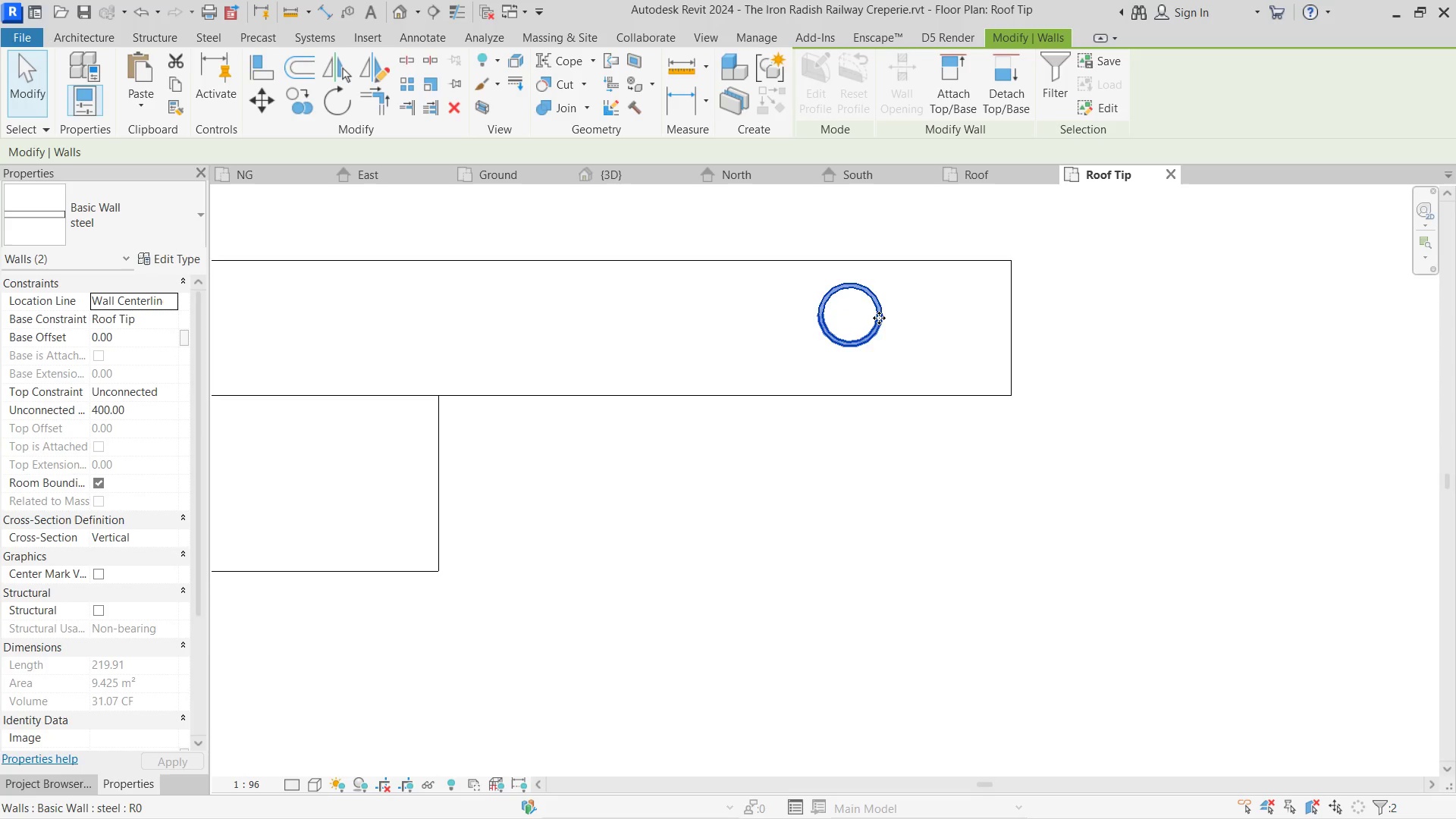 
scroll: coordinate [881, 315], scroll_direction: up, amount: 3.0
 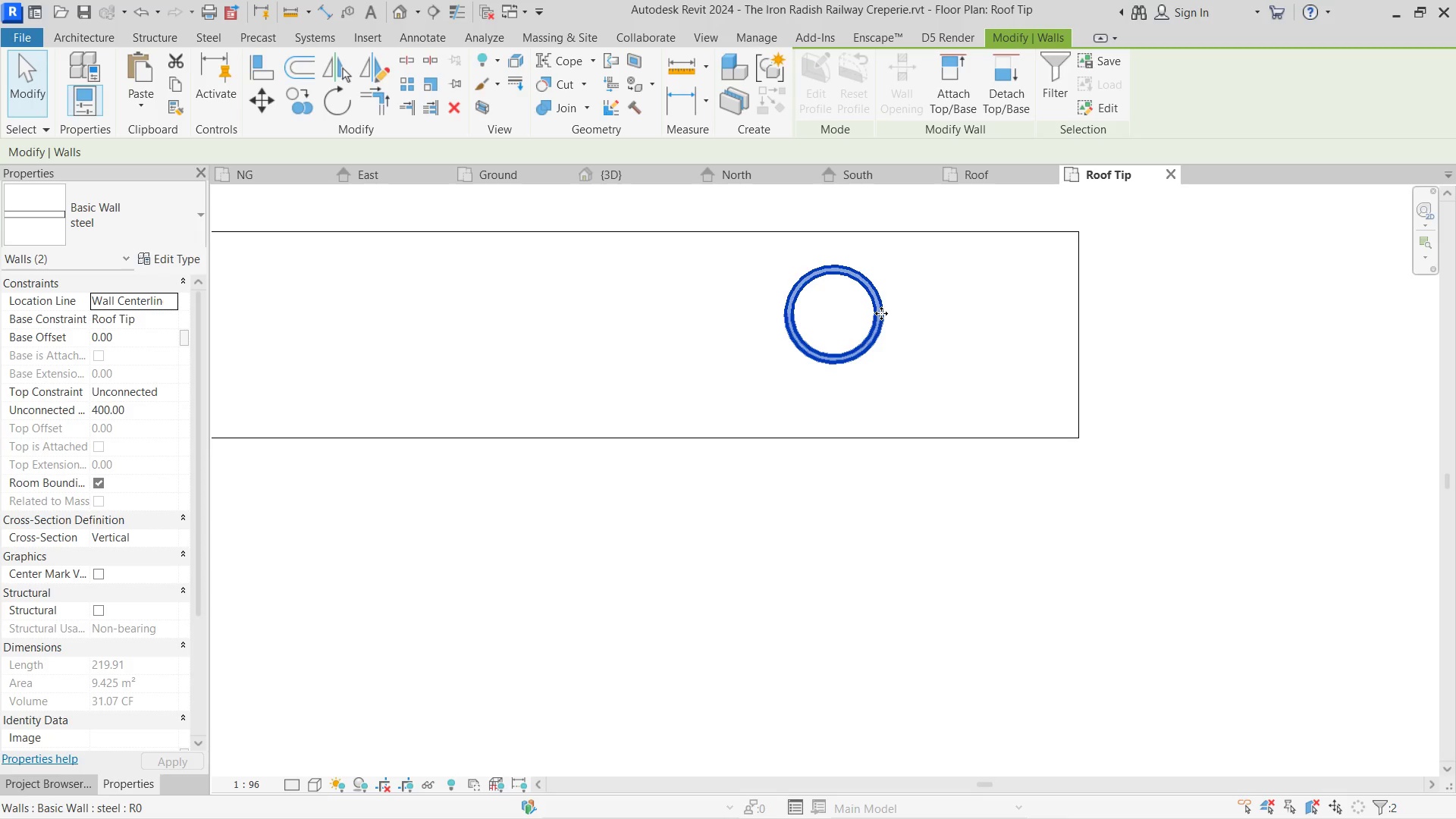 
type(li)
 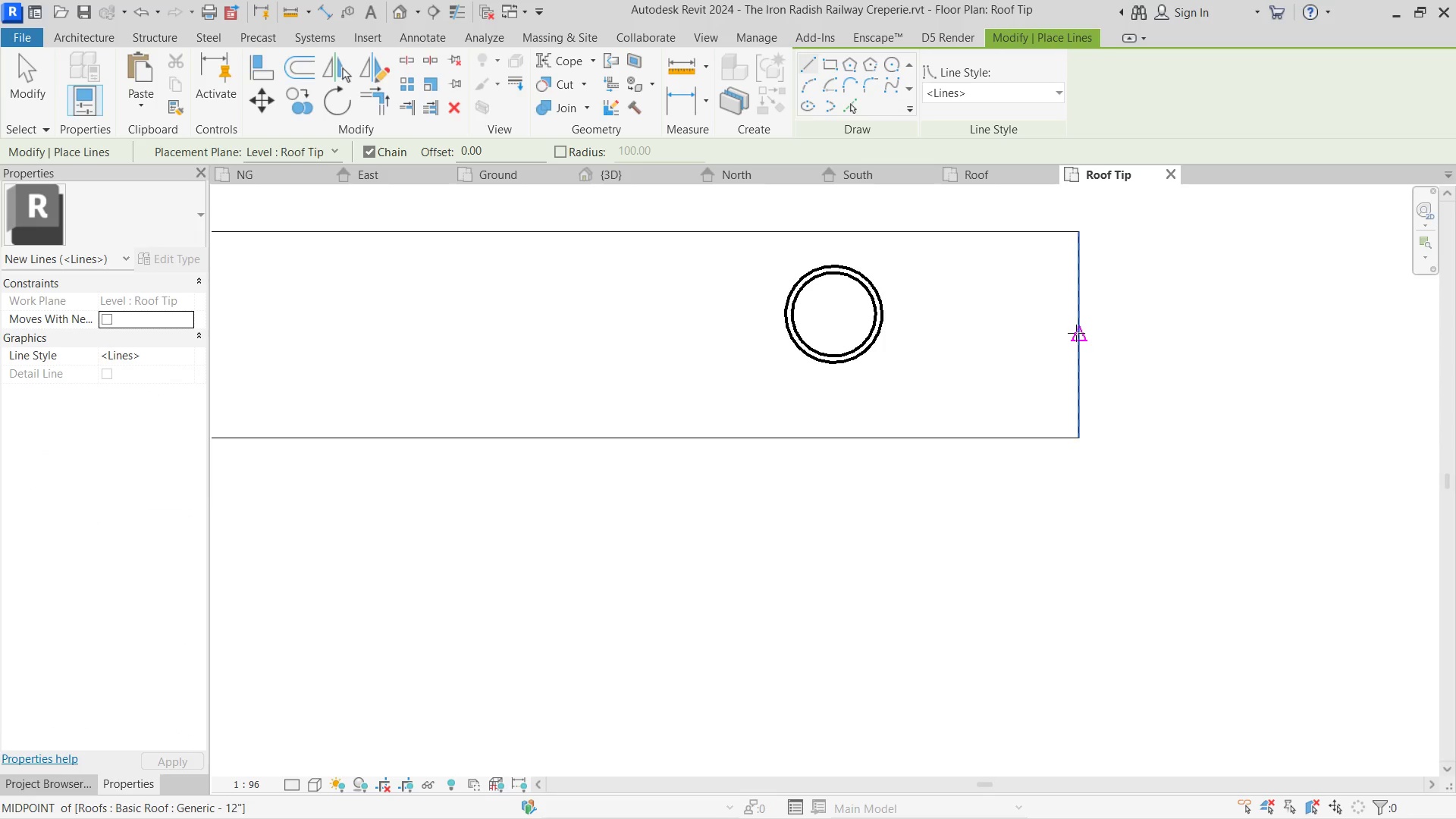 
left_click([1076, 333])
 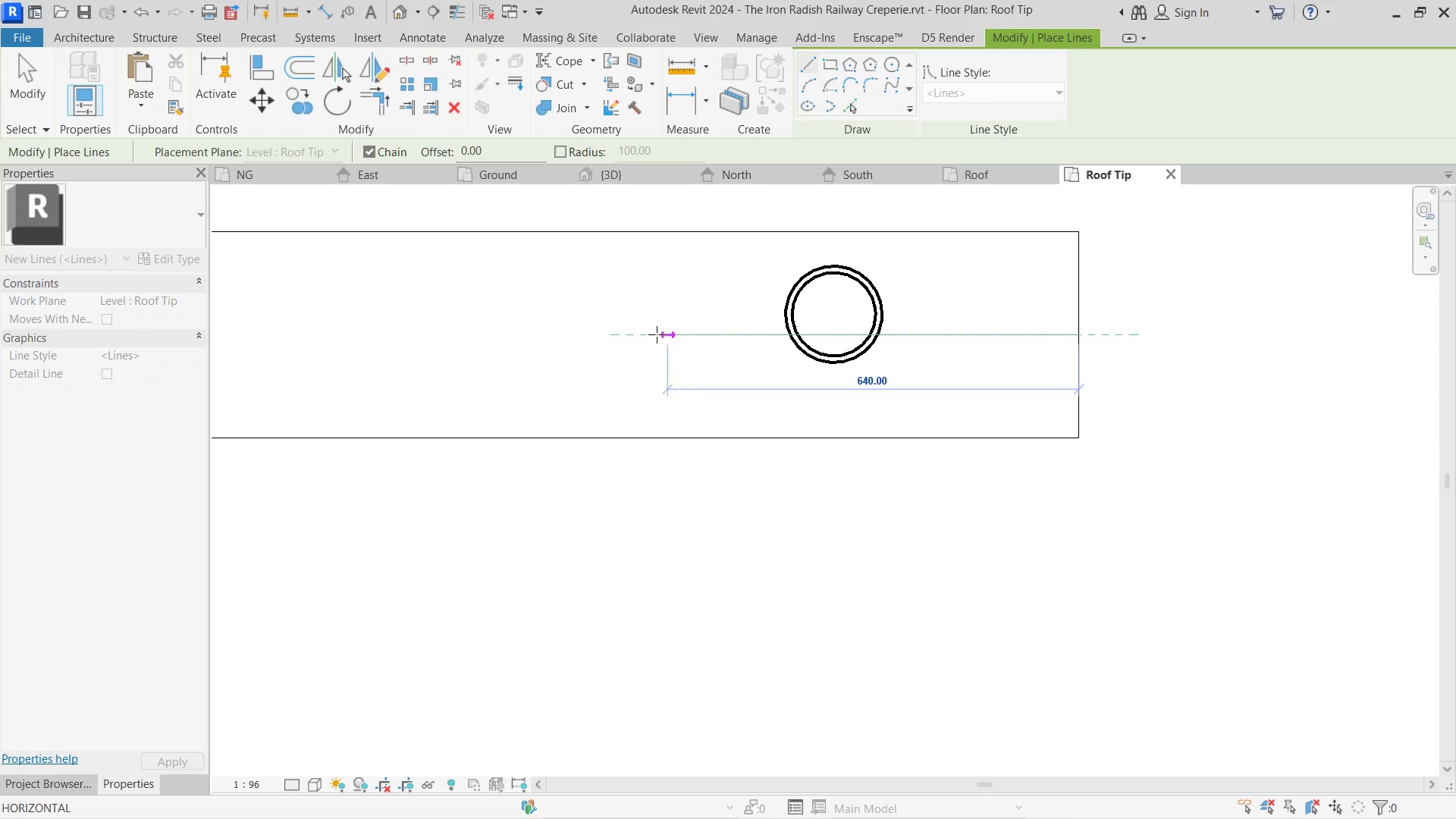 
left_click([563, 336])
 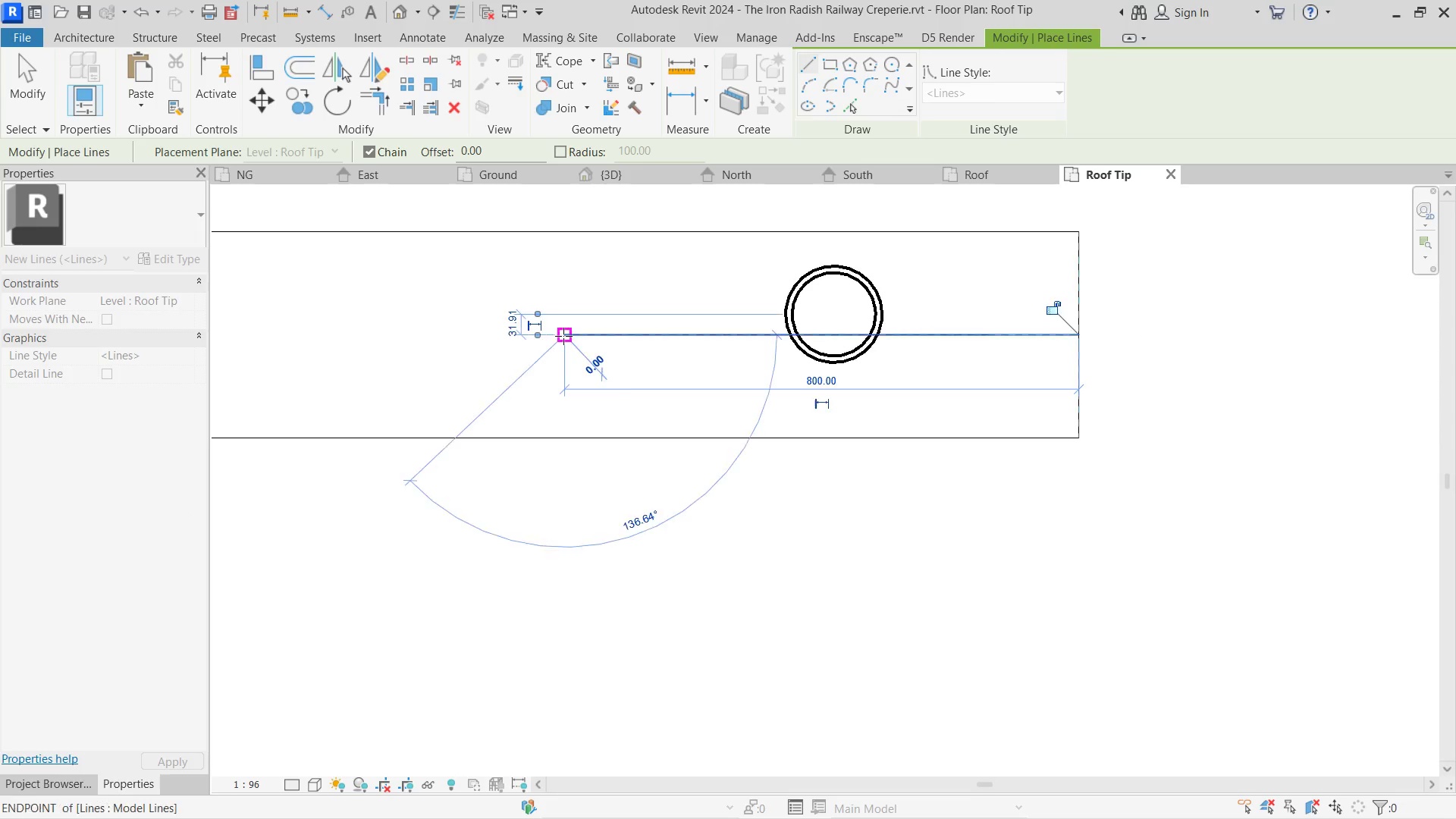 
key(Escape)
 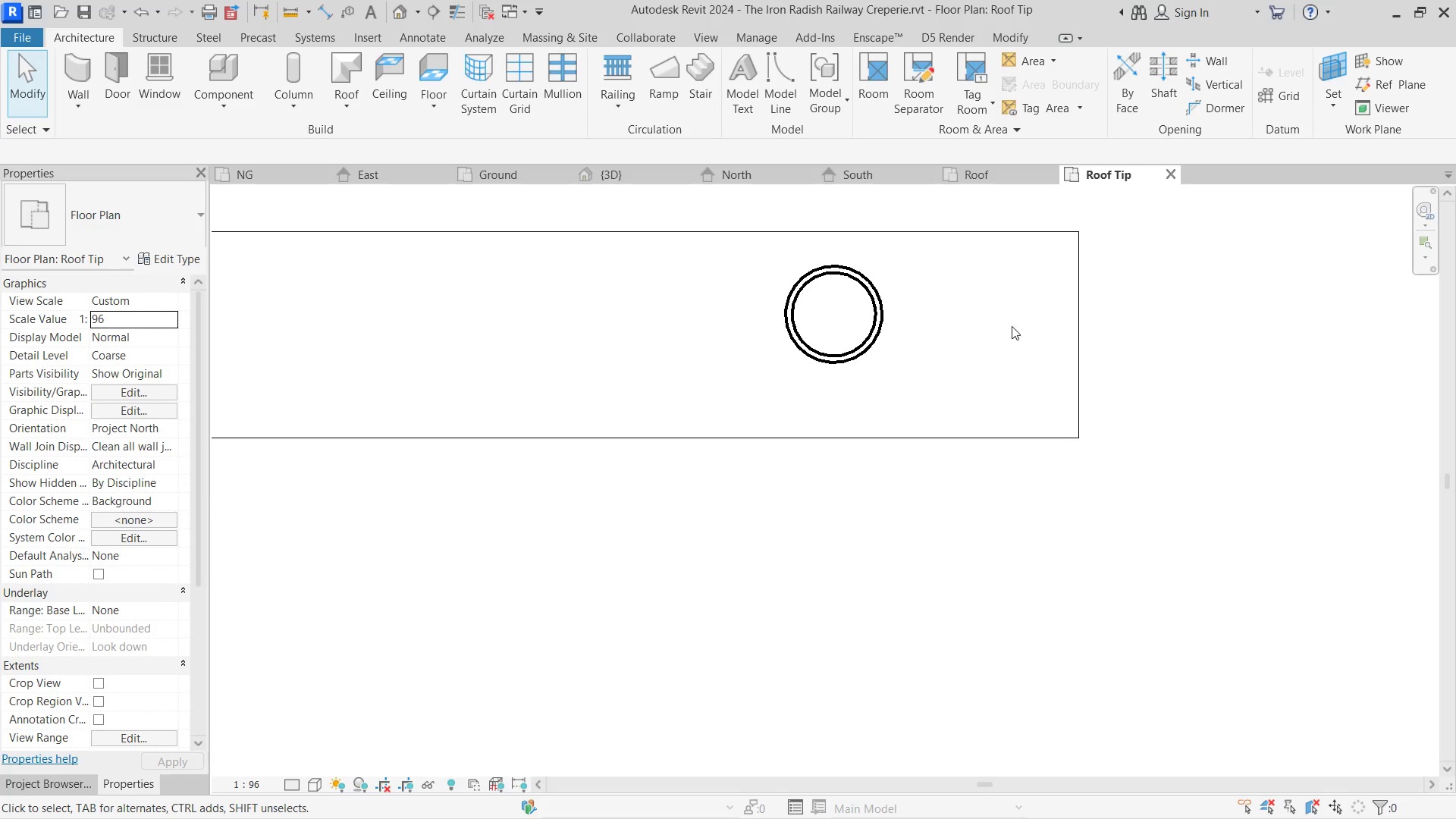 
left_click([1011, 326])
 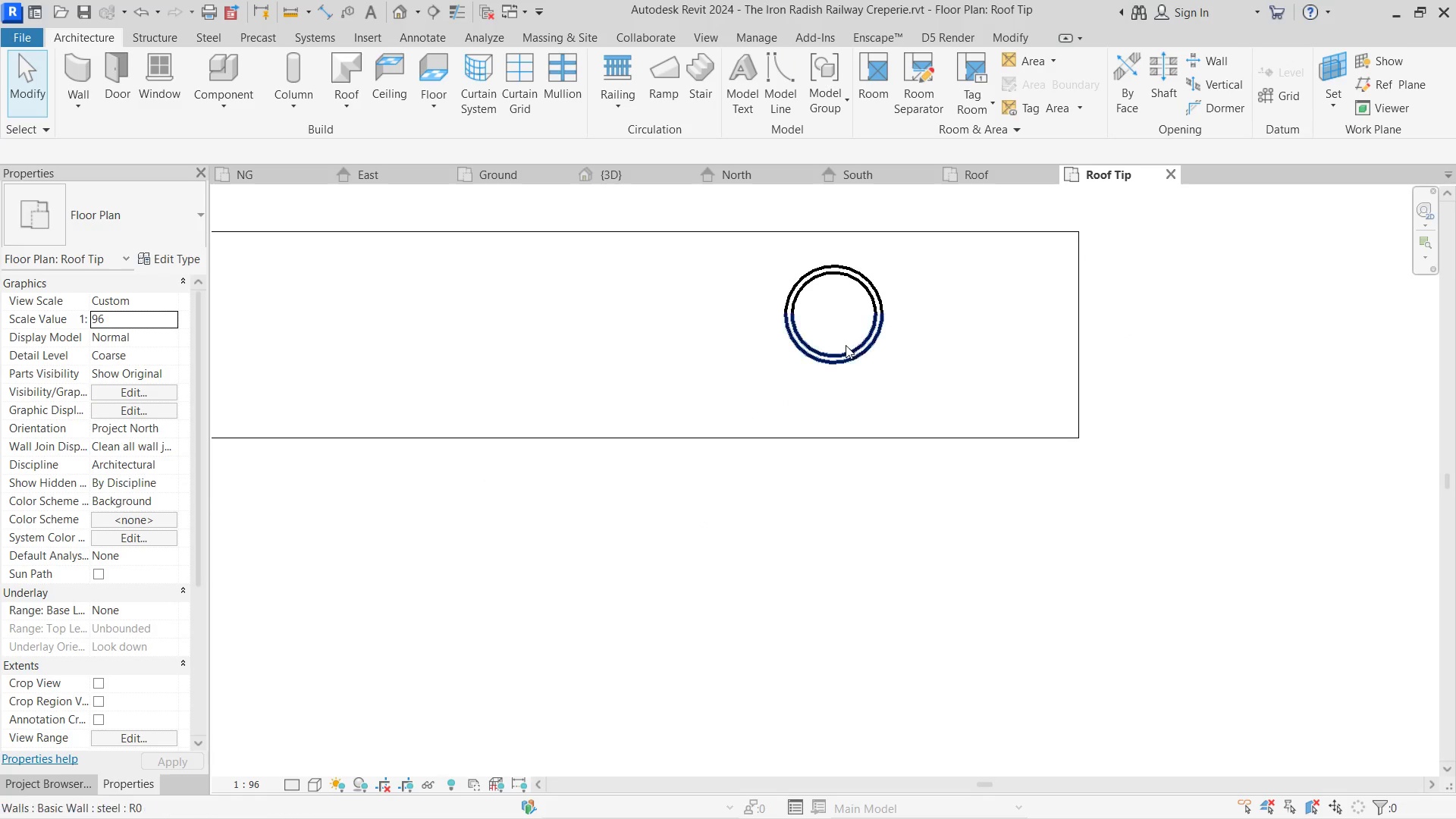 
left_click([860, 345])
 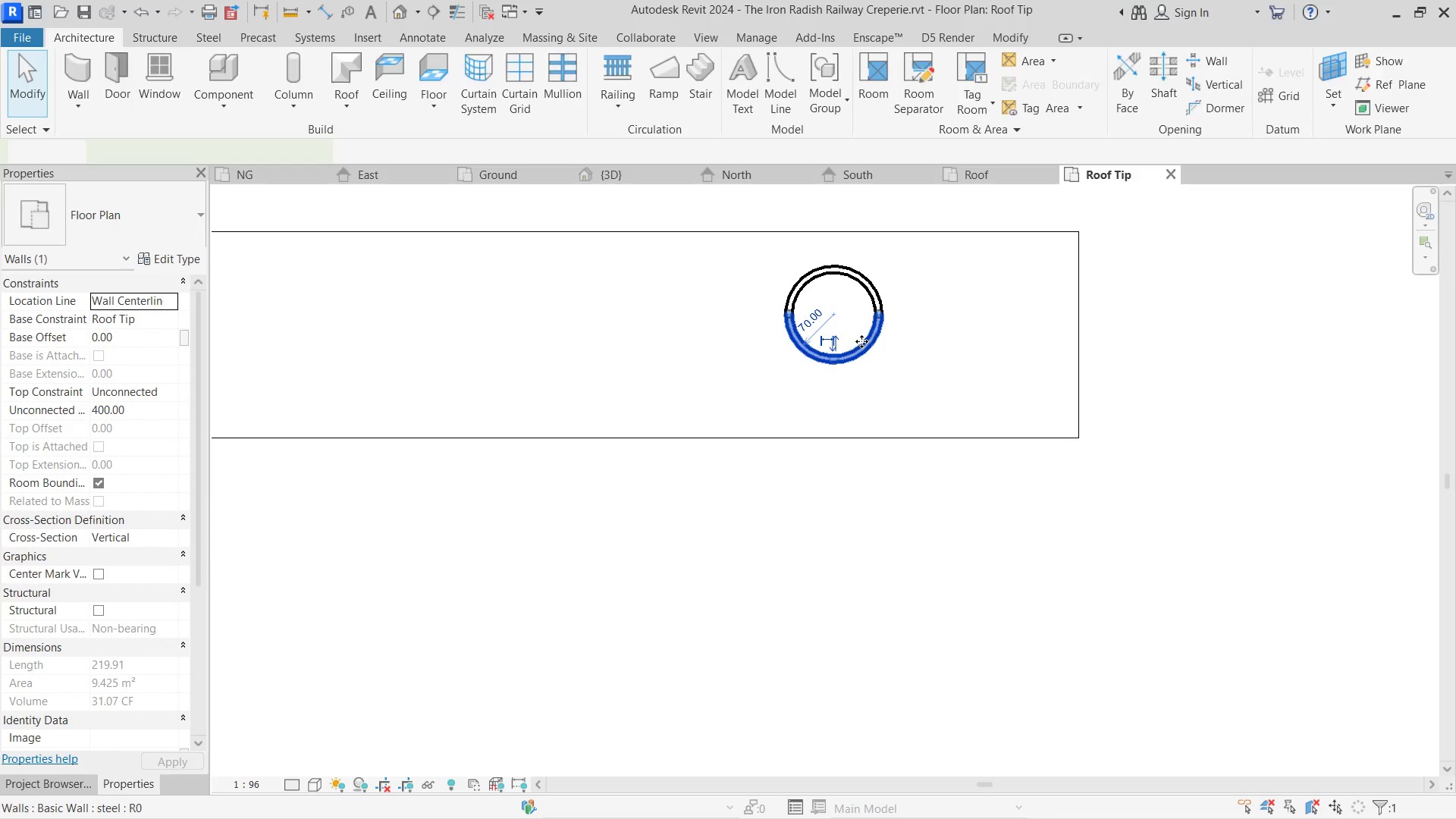 
hold_key(key=ControlLeft, duration=0.52)
left_click([868, 293])
 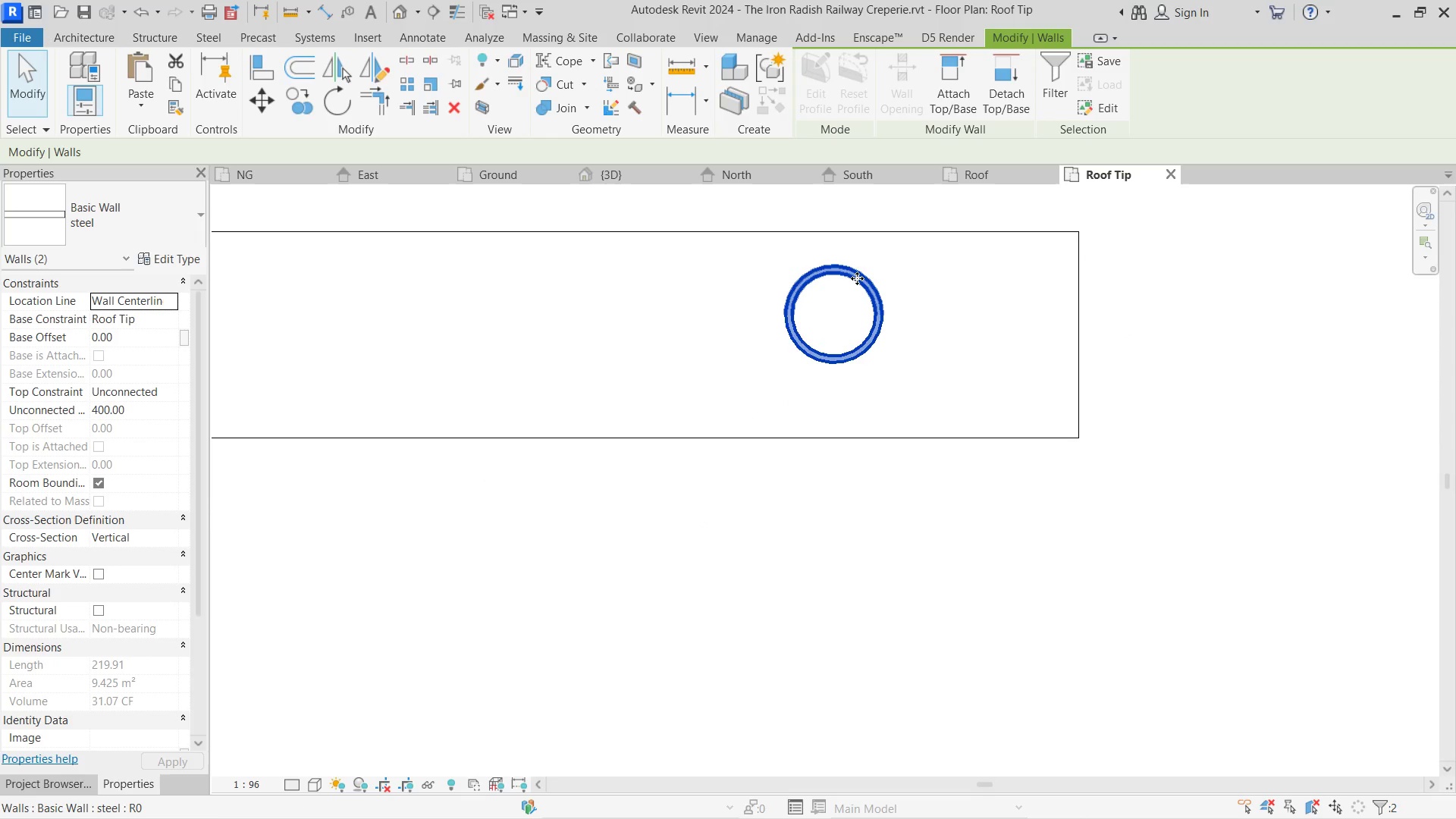 
left_click_drag(start_coordinate=[857, 278], to_coordinate=[858, 296])
 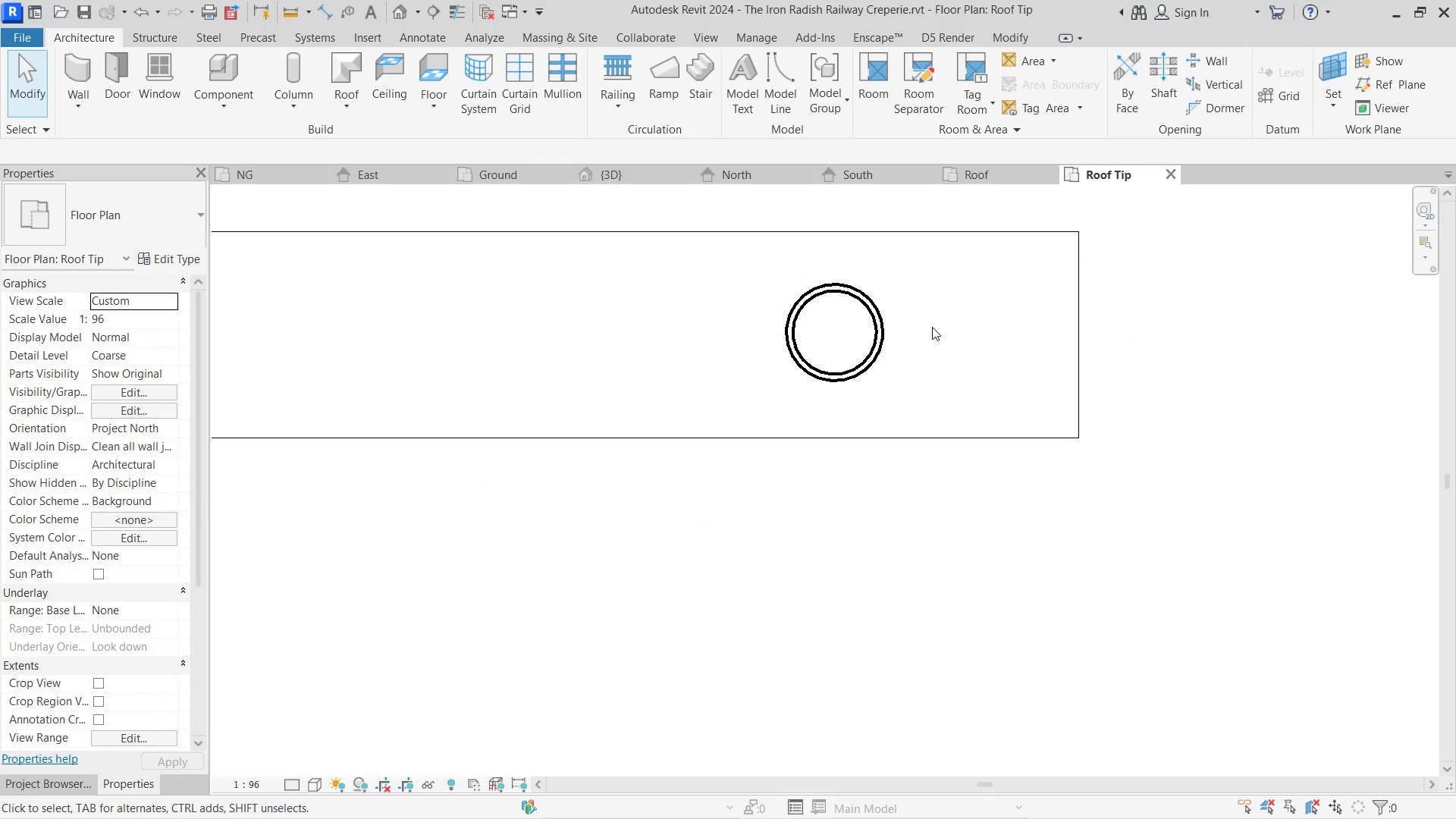 
hold_key(key=ShiftLeft, duration=1.11)
 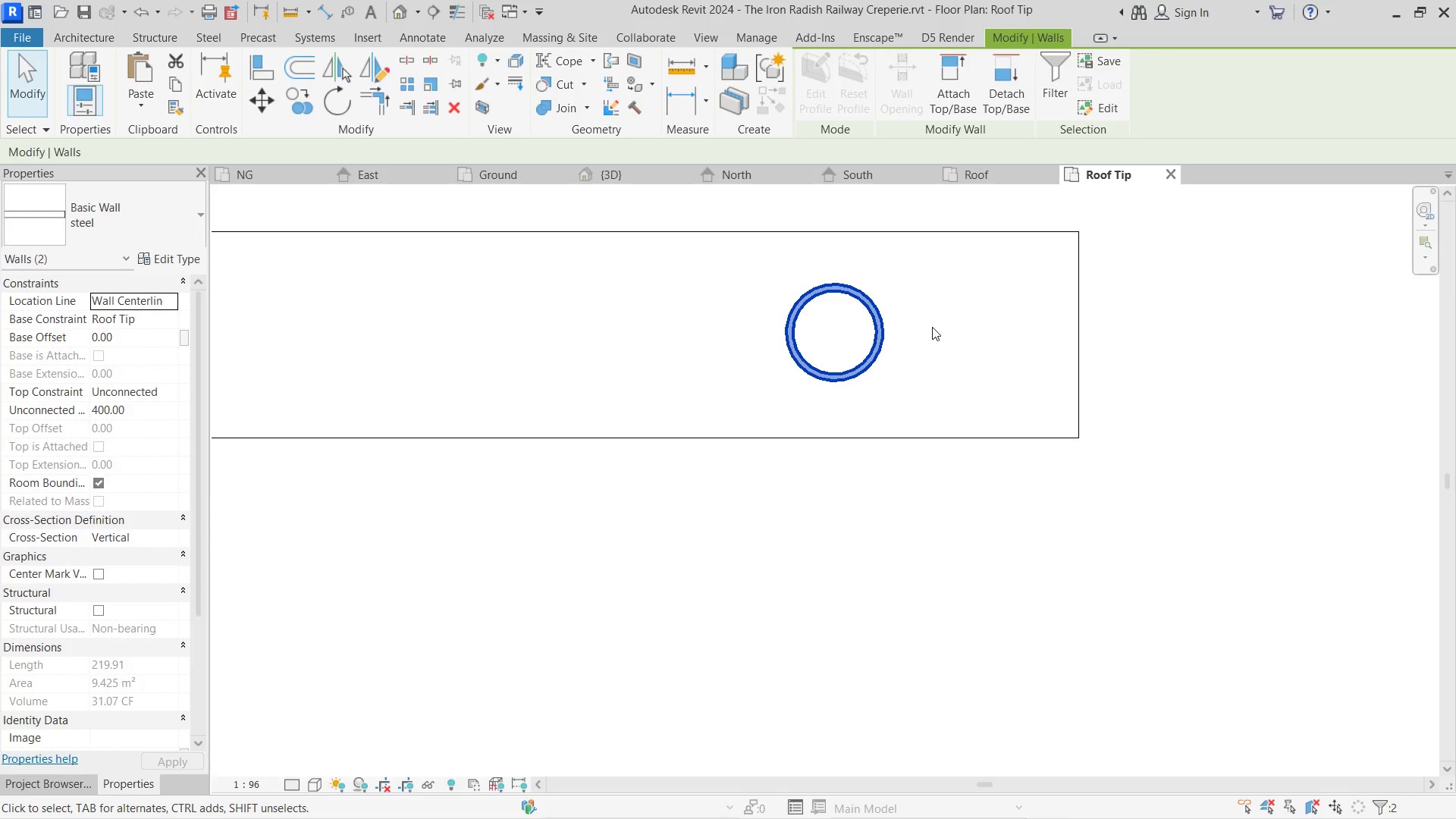 
left_click([932, 327])
 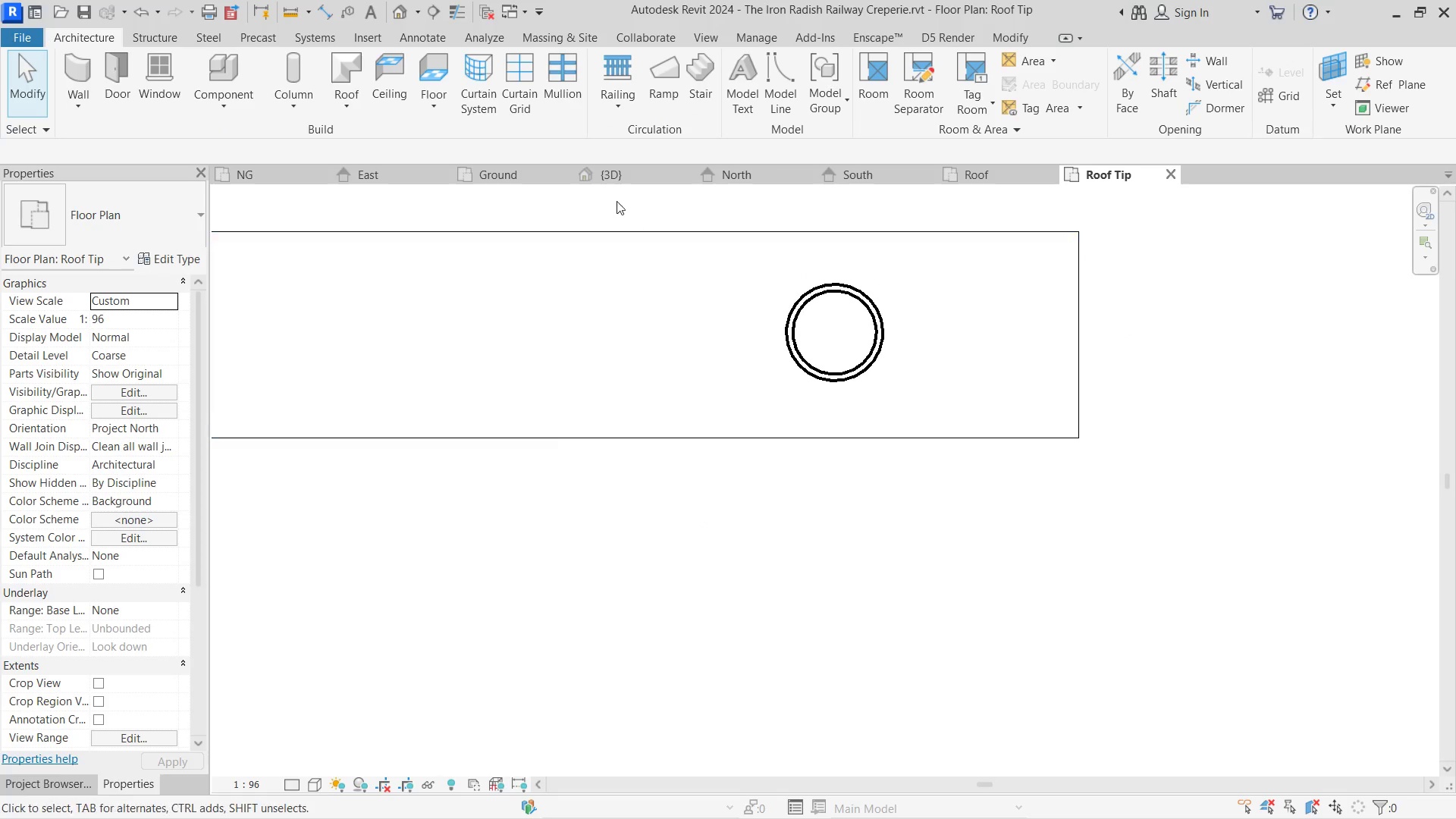 
left_click([617, 180])
 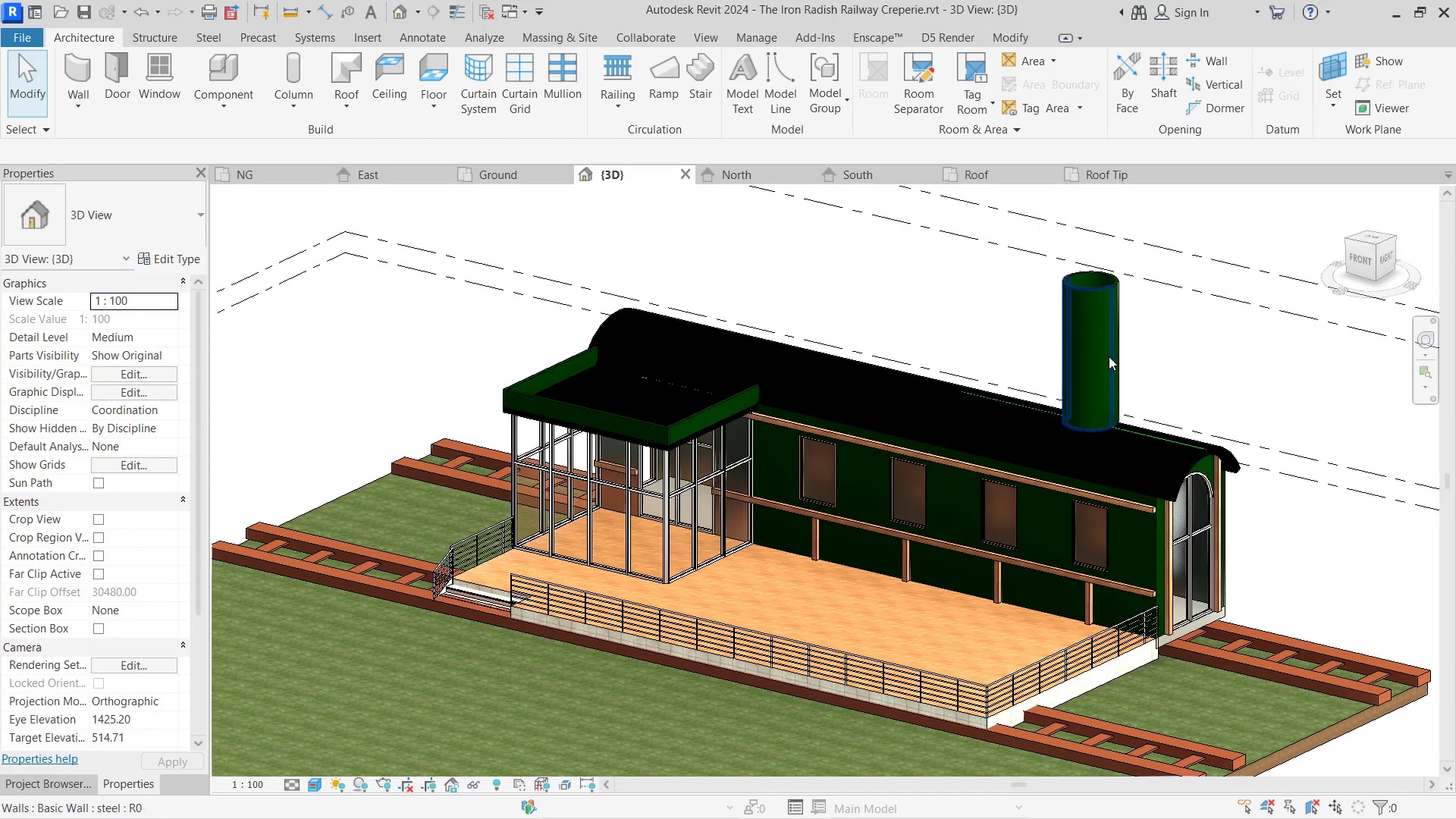 
left_click([1110, 304])
 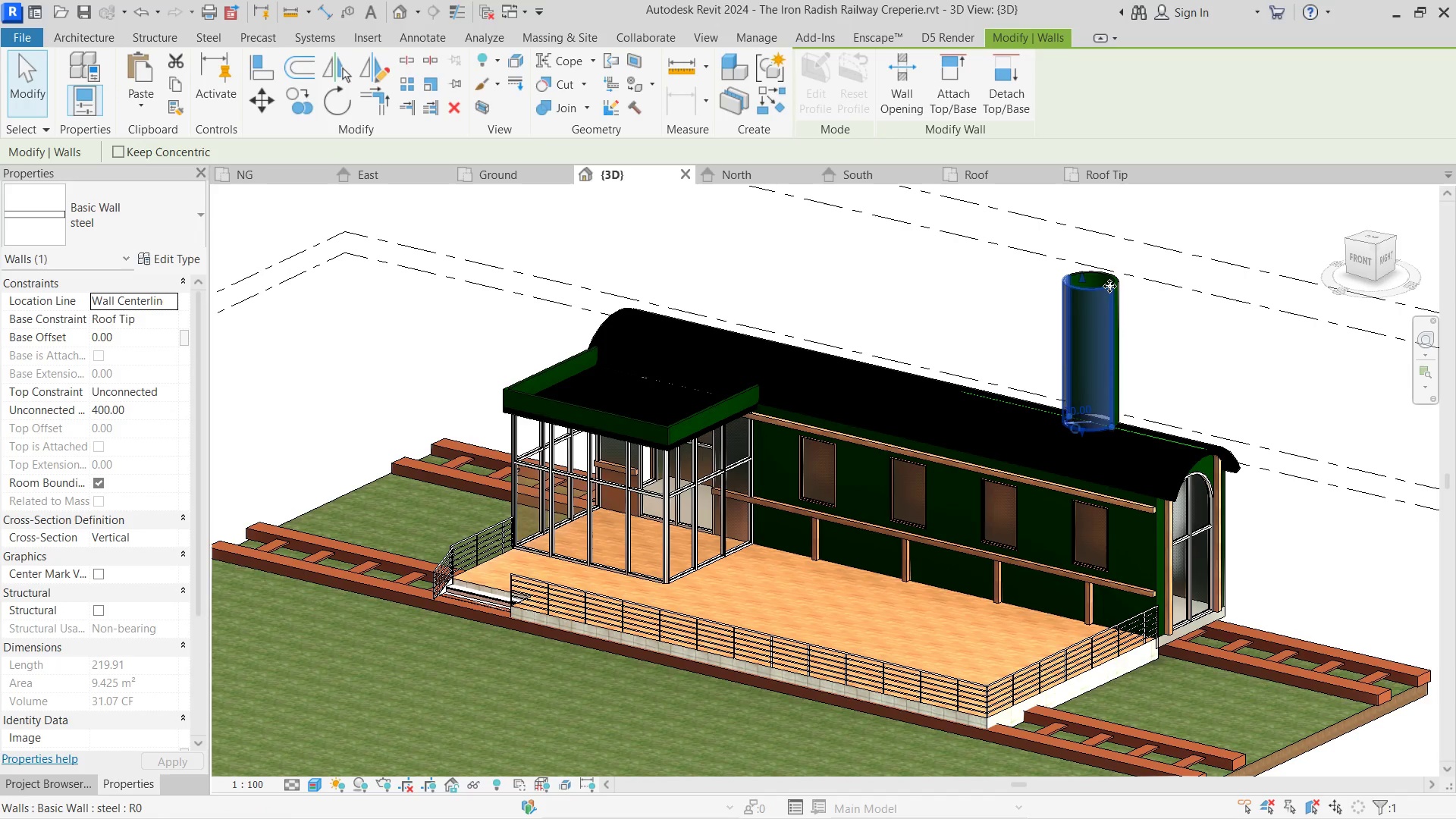 
hold_key(key=ControlLeft, duration=0.88)
left_click([1120, 271])
 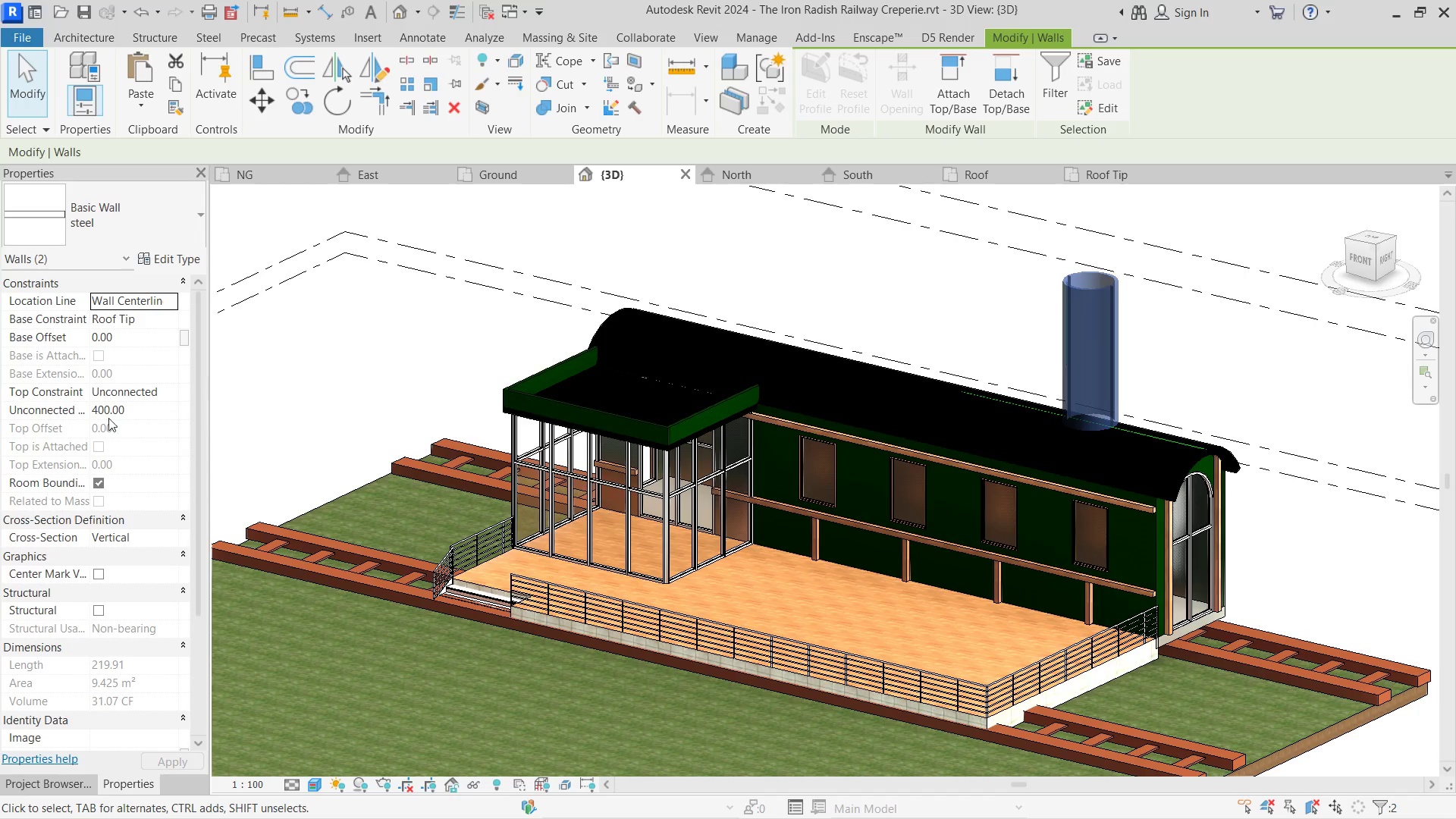 
left_click([145, 409])
 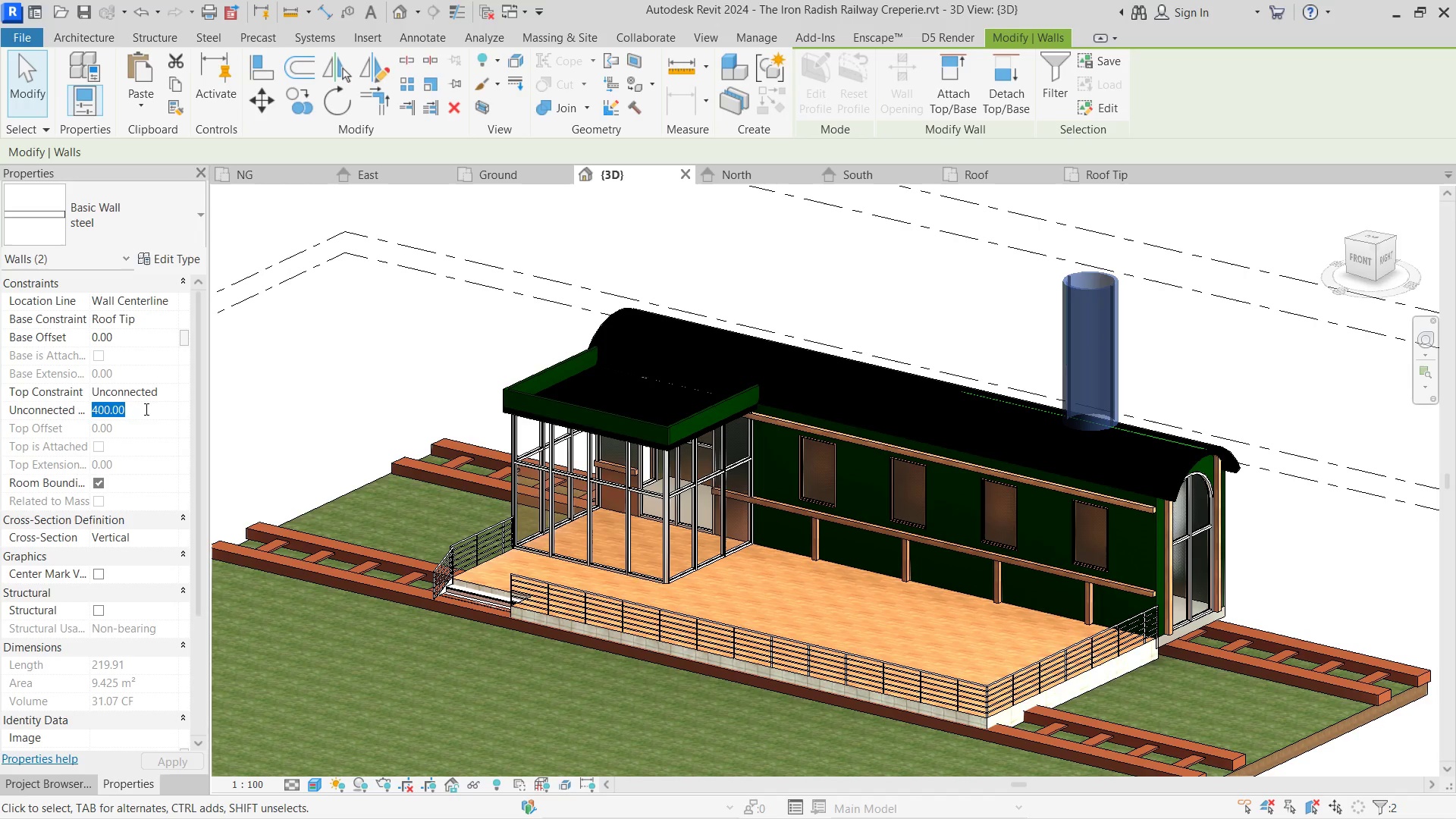 
key(Numpad1)
 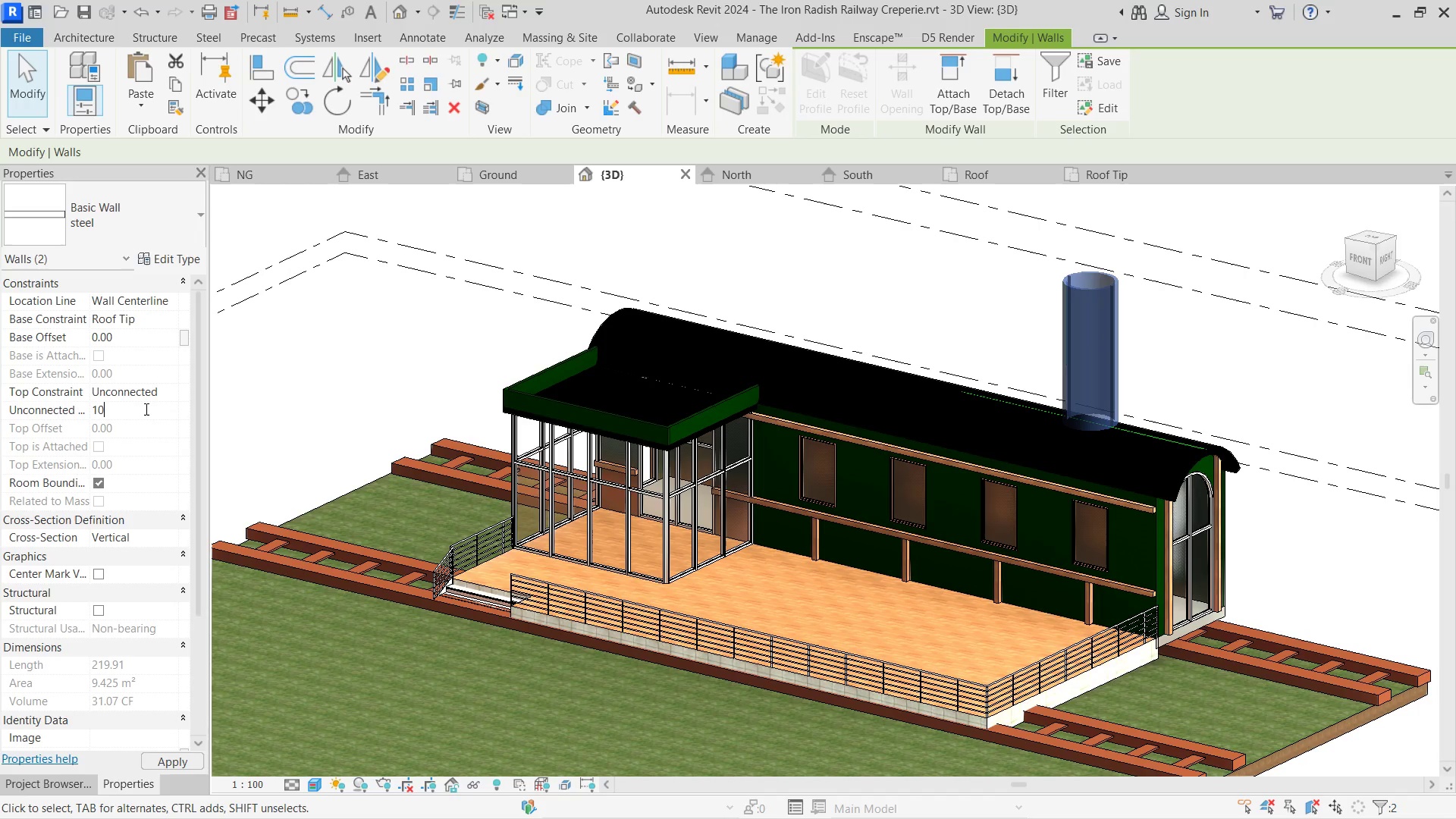 
key(Numpad0)
 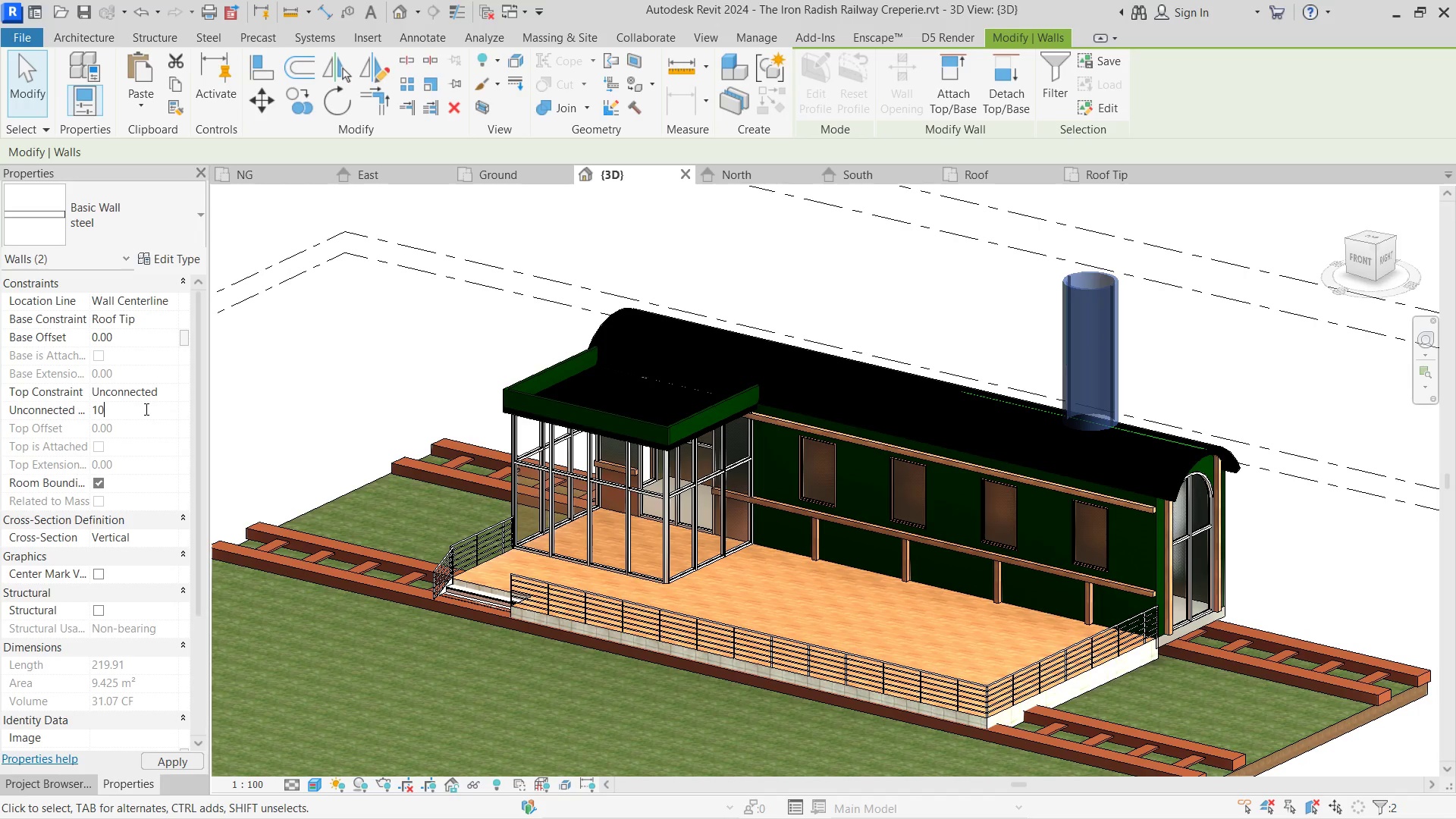 
key(Numpad0)
 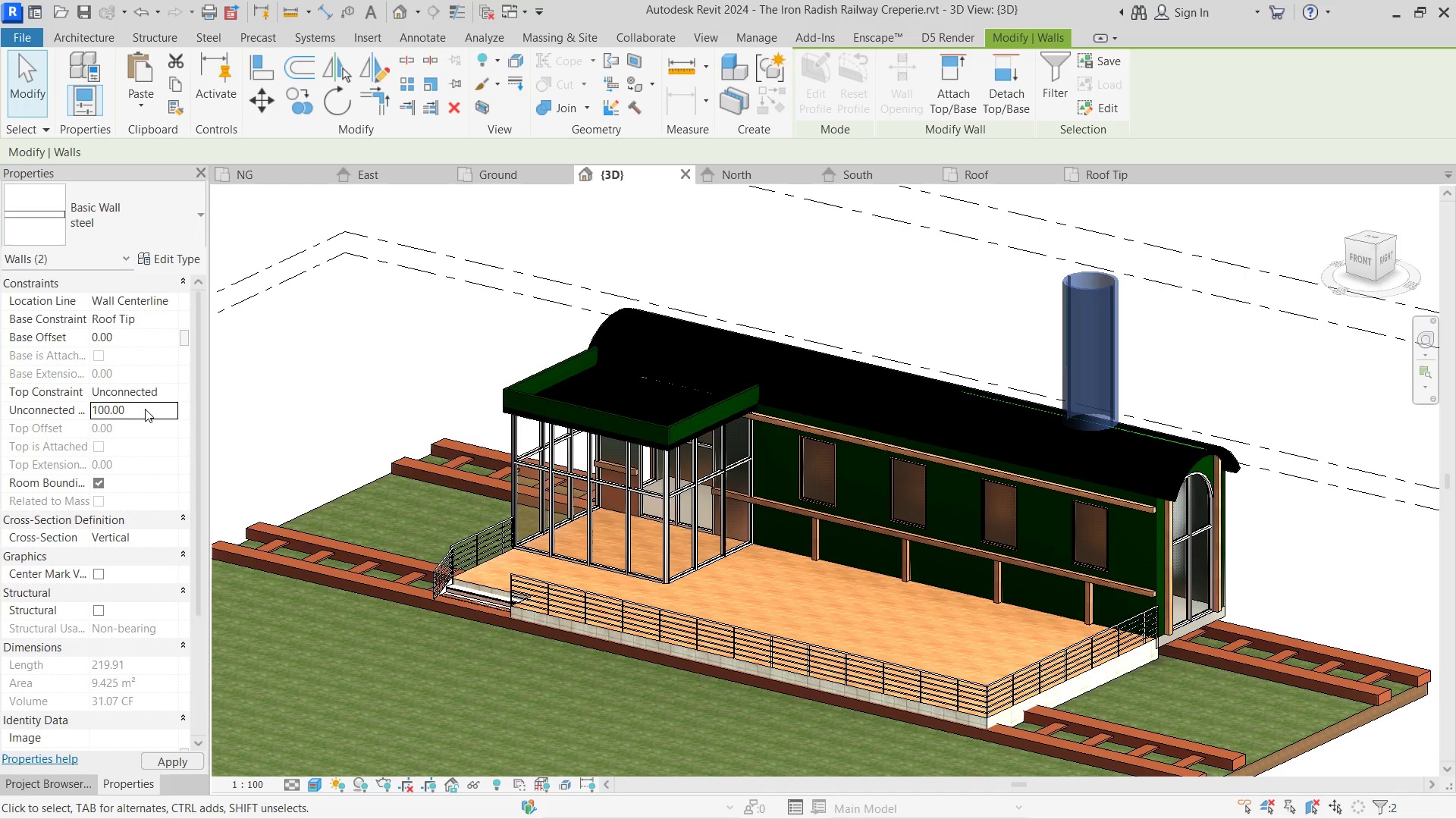 
key(NumpadEnter)
 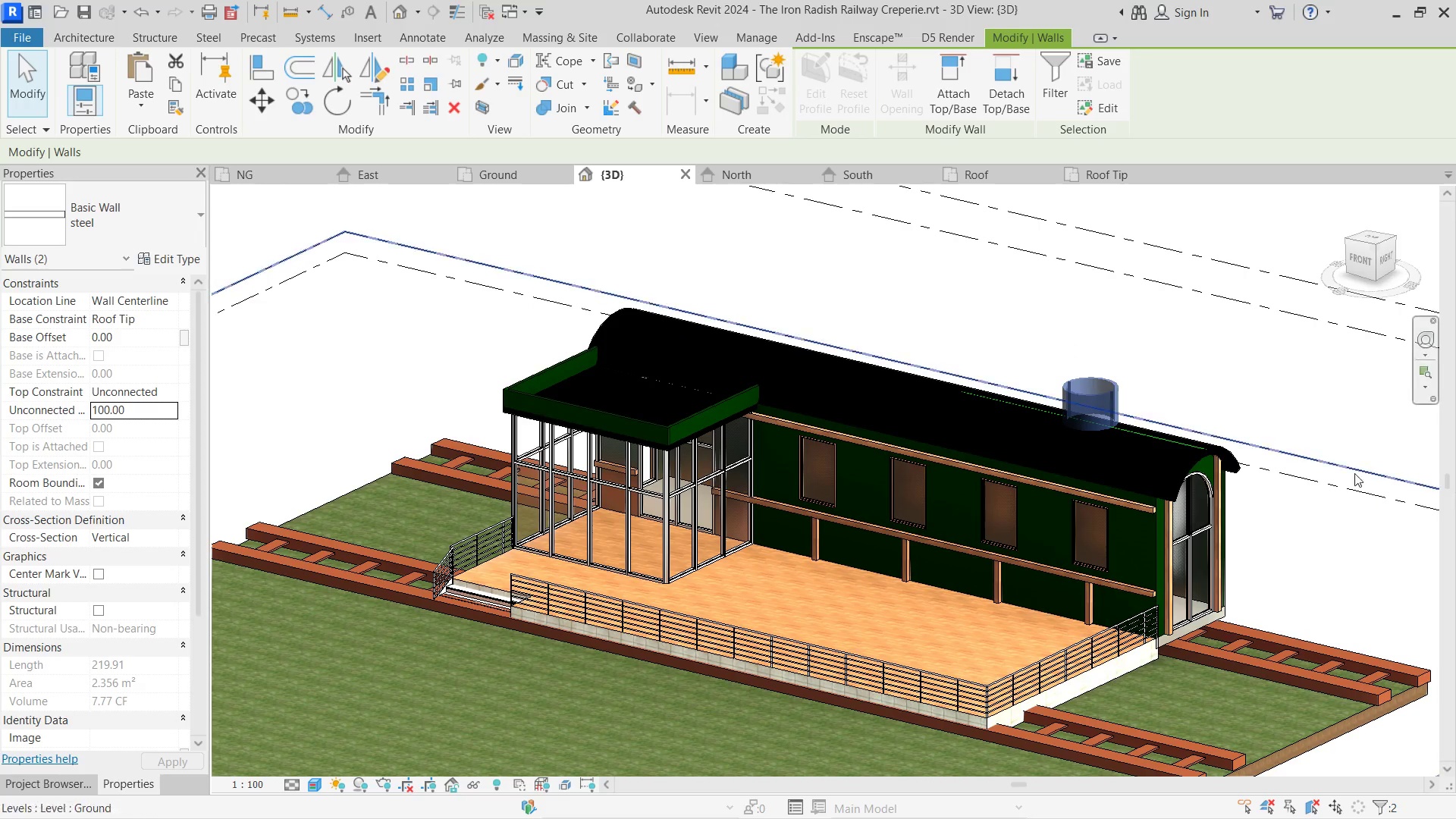 
hold_key(key=ShiftLeft, duration=1.42)
 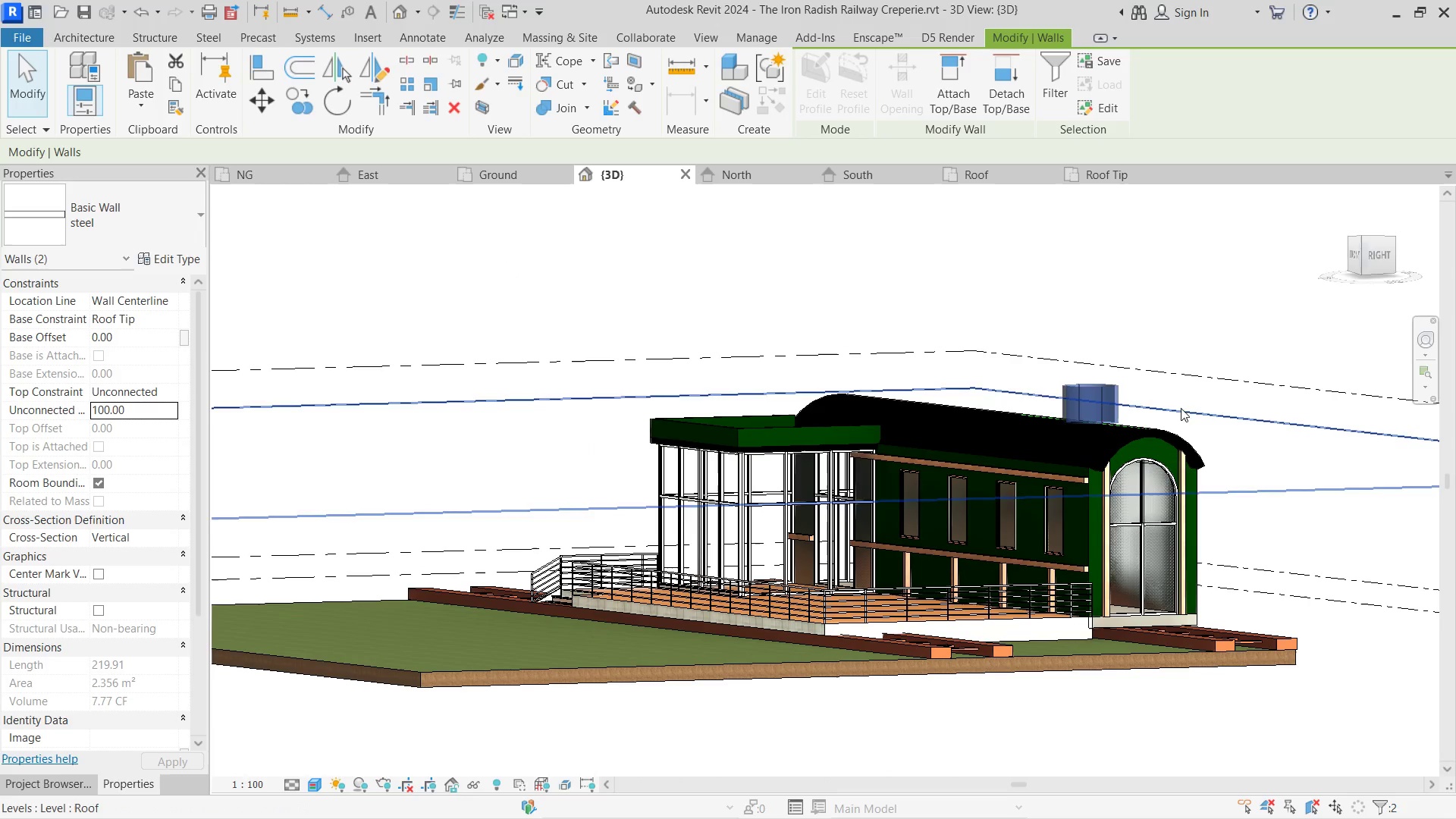 
left_click([1224, 438])
 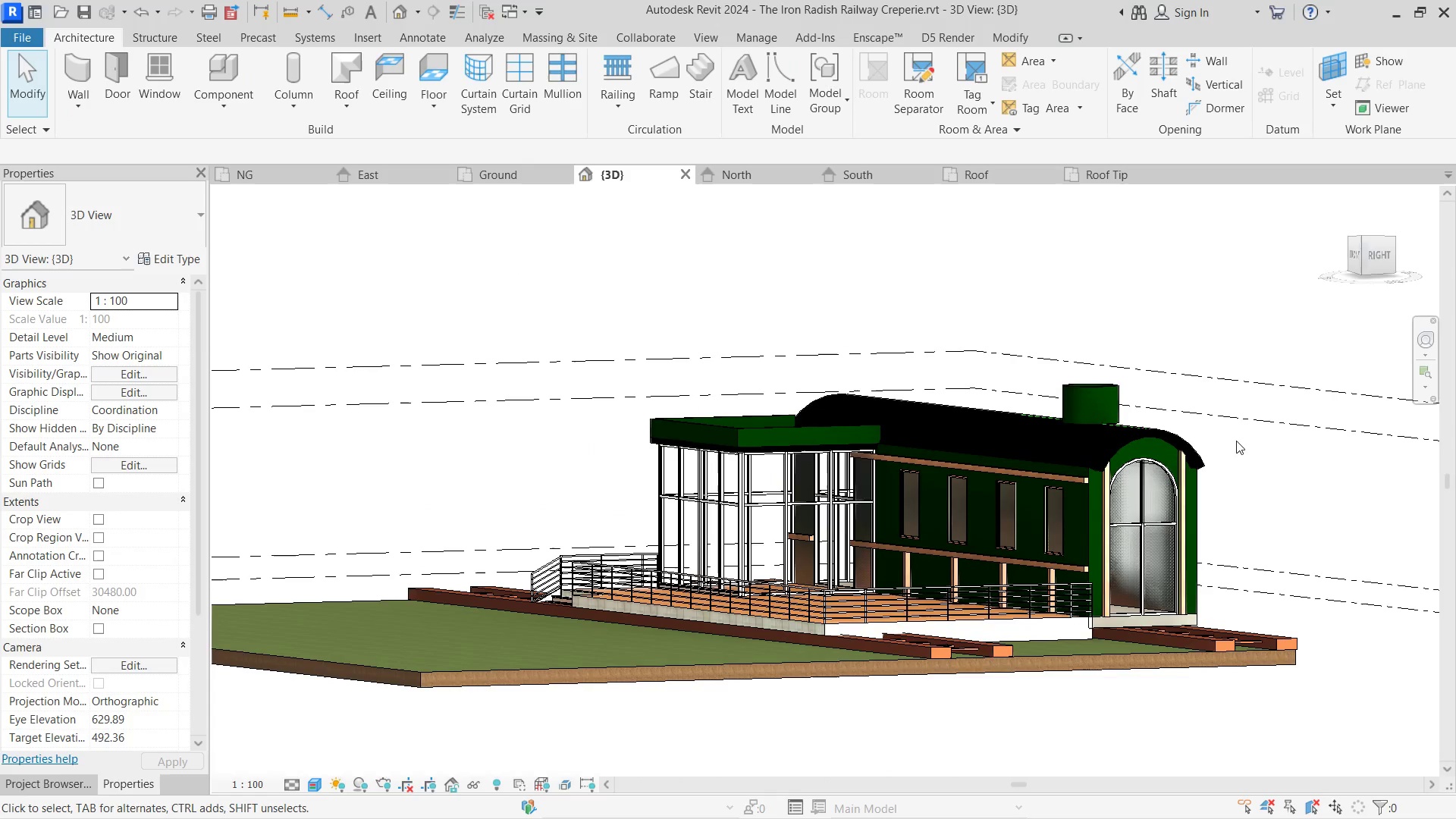 
hold_key(key=ShiftLeft, duration=0.48)
 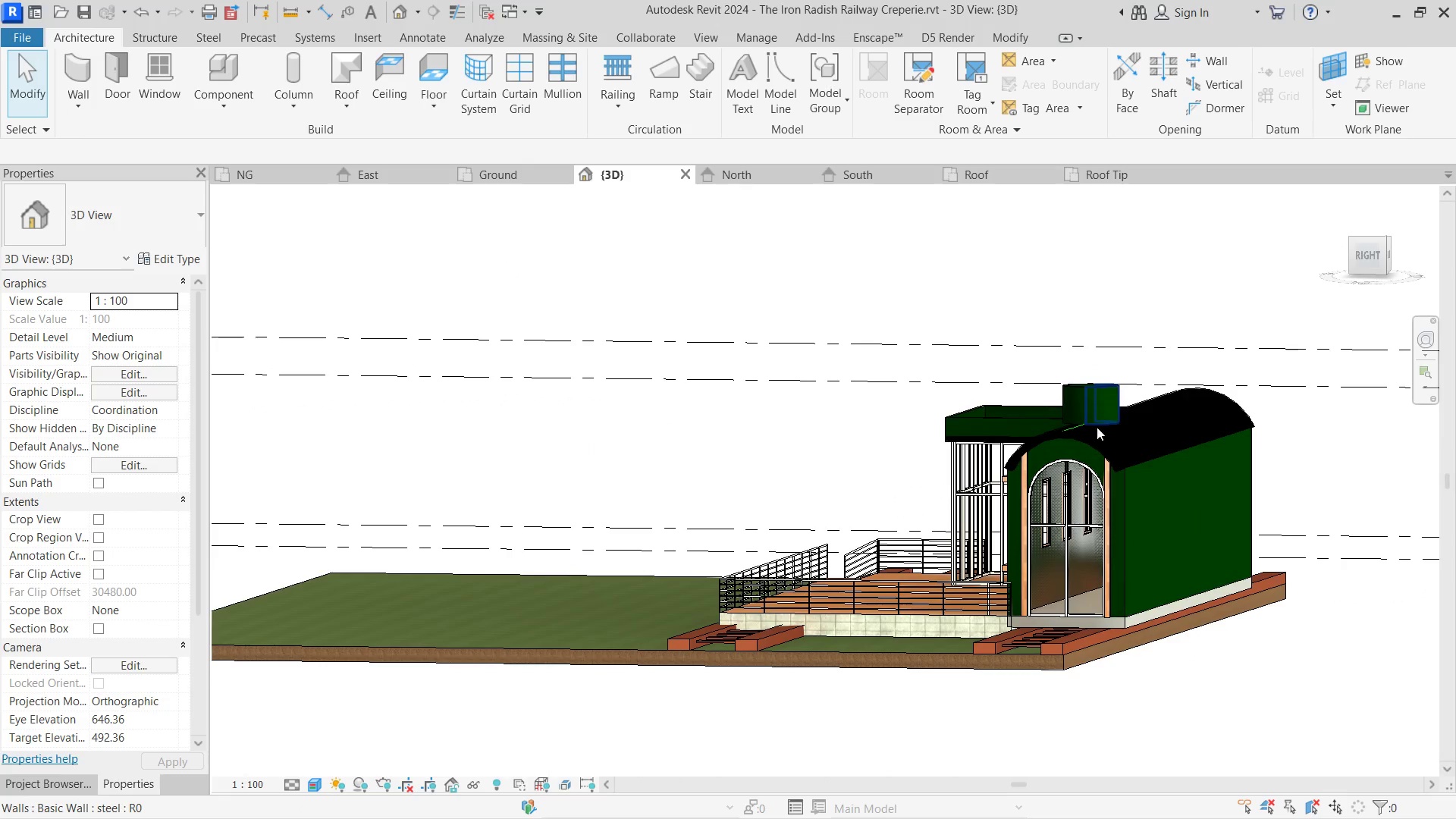 
scroll: coordinate [1062, 432], scroll_direction: up, amount: 7.0
 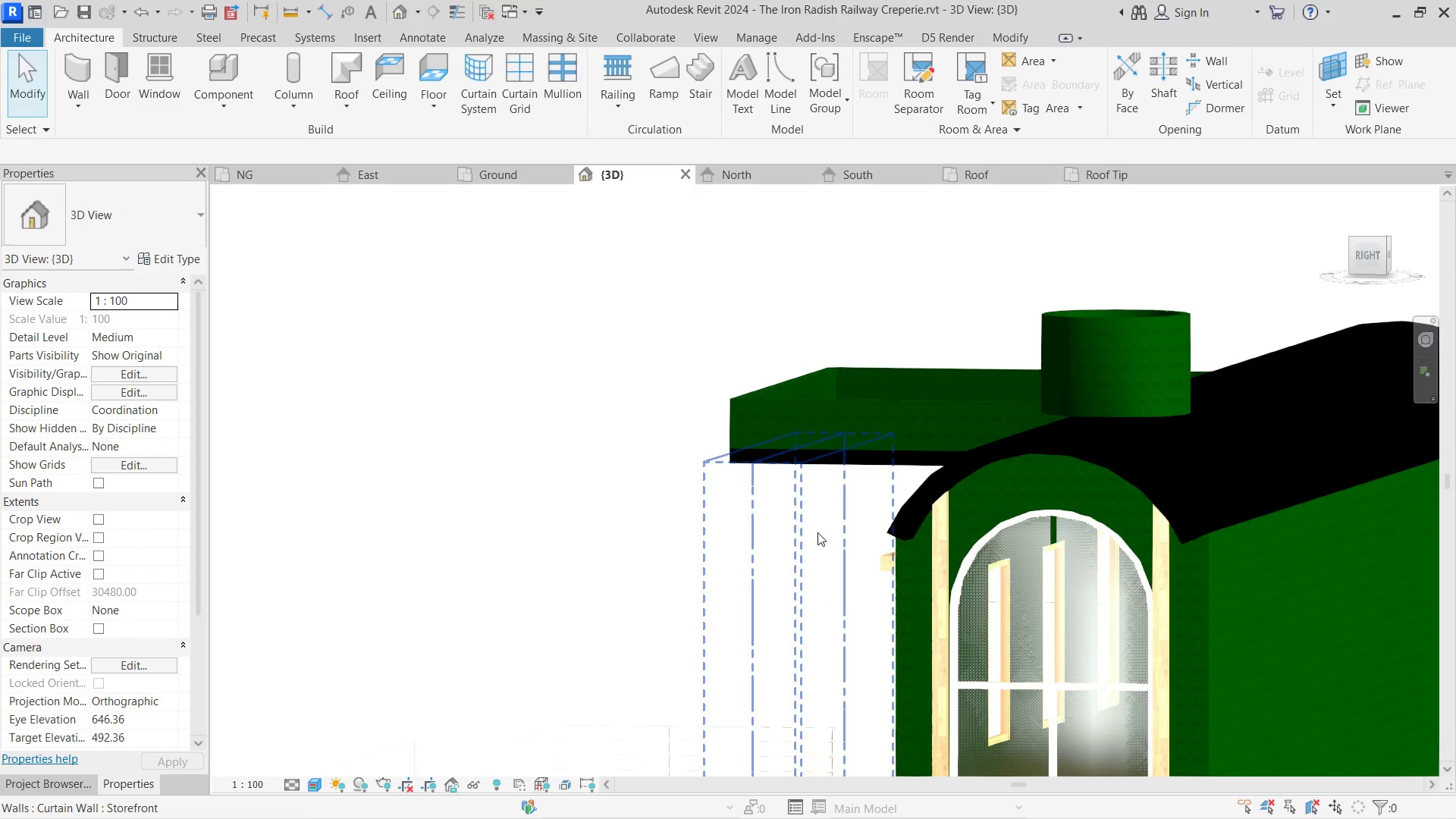 
left_click([817, 532])
 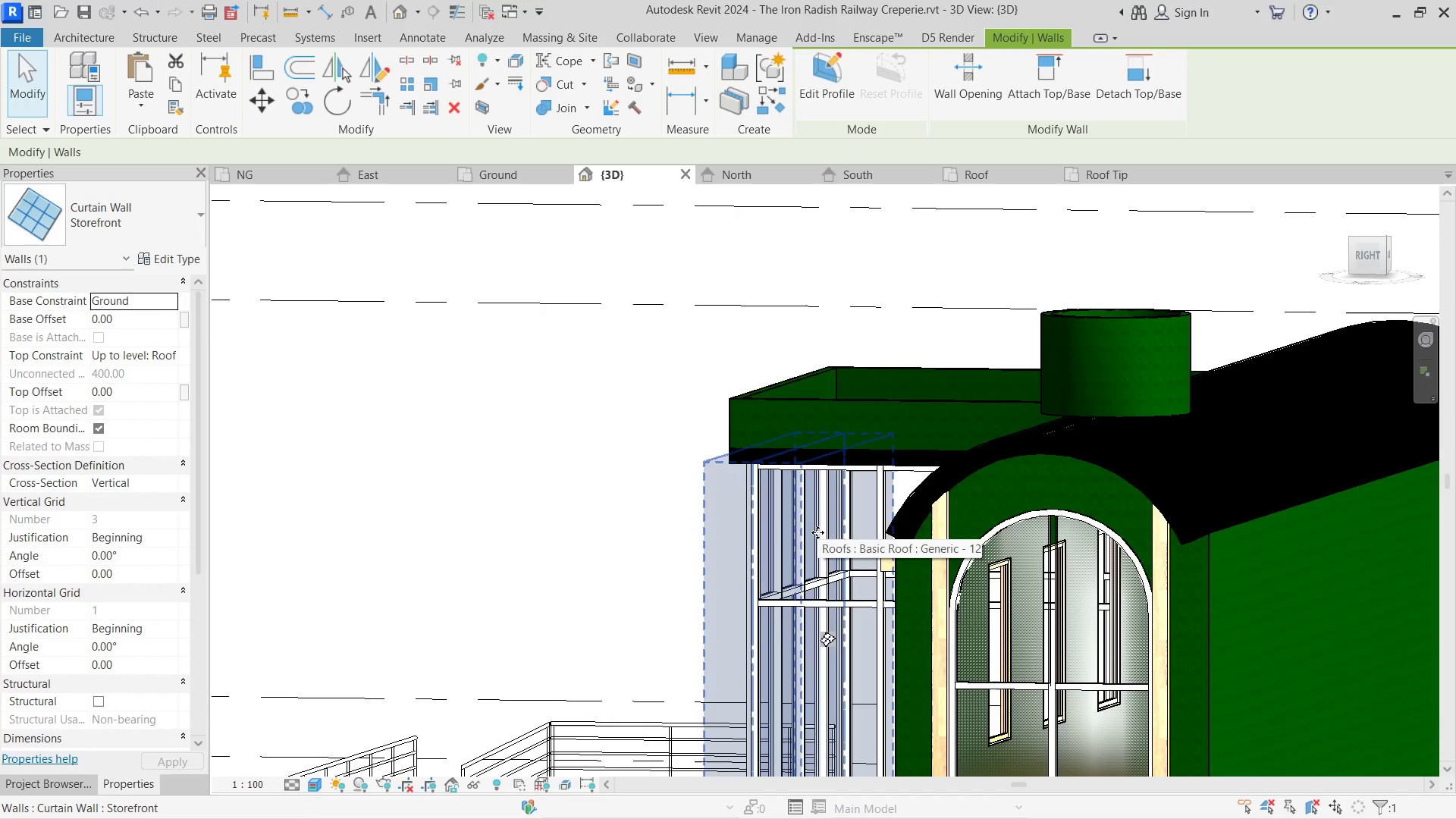 
hold_key(key=ShiftLeft, duration=0.64)
double_click([1221, 574])
 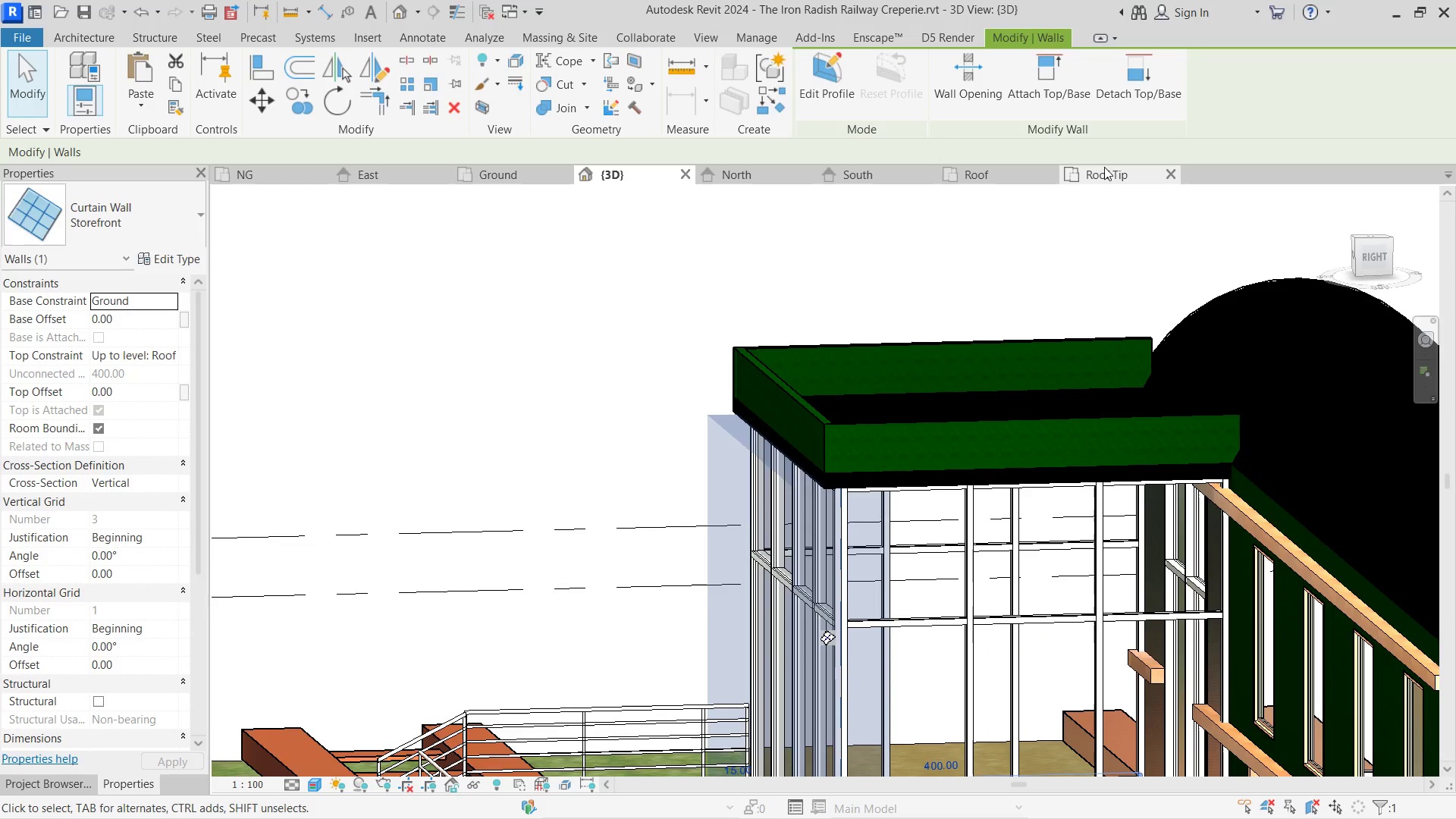 
left_click([1104, 167])
 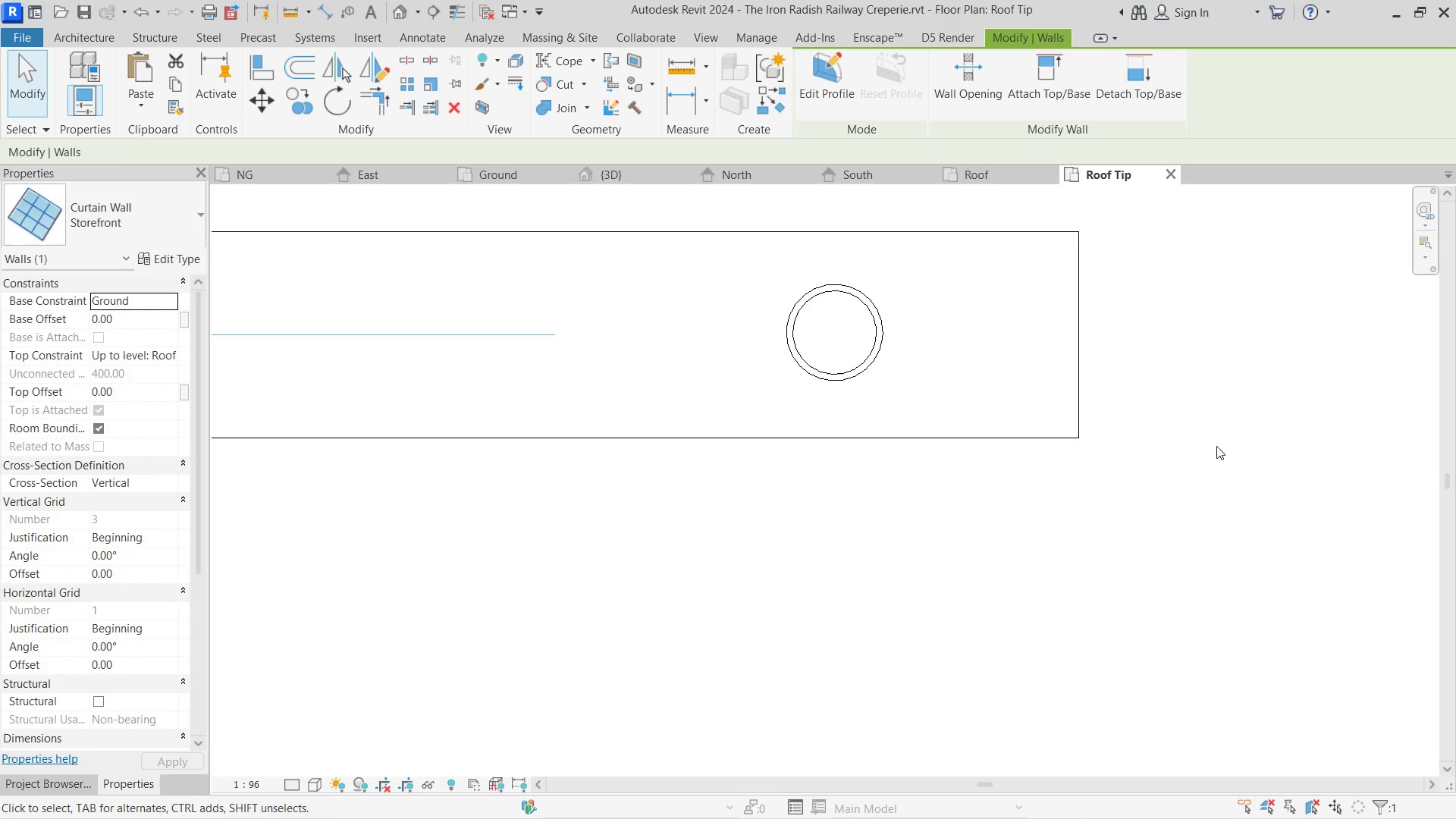 
left_click_drag(start_coordinate=[1281, 472], to_coordinate=[538, 160])
 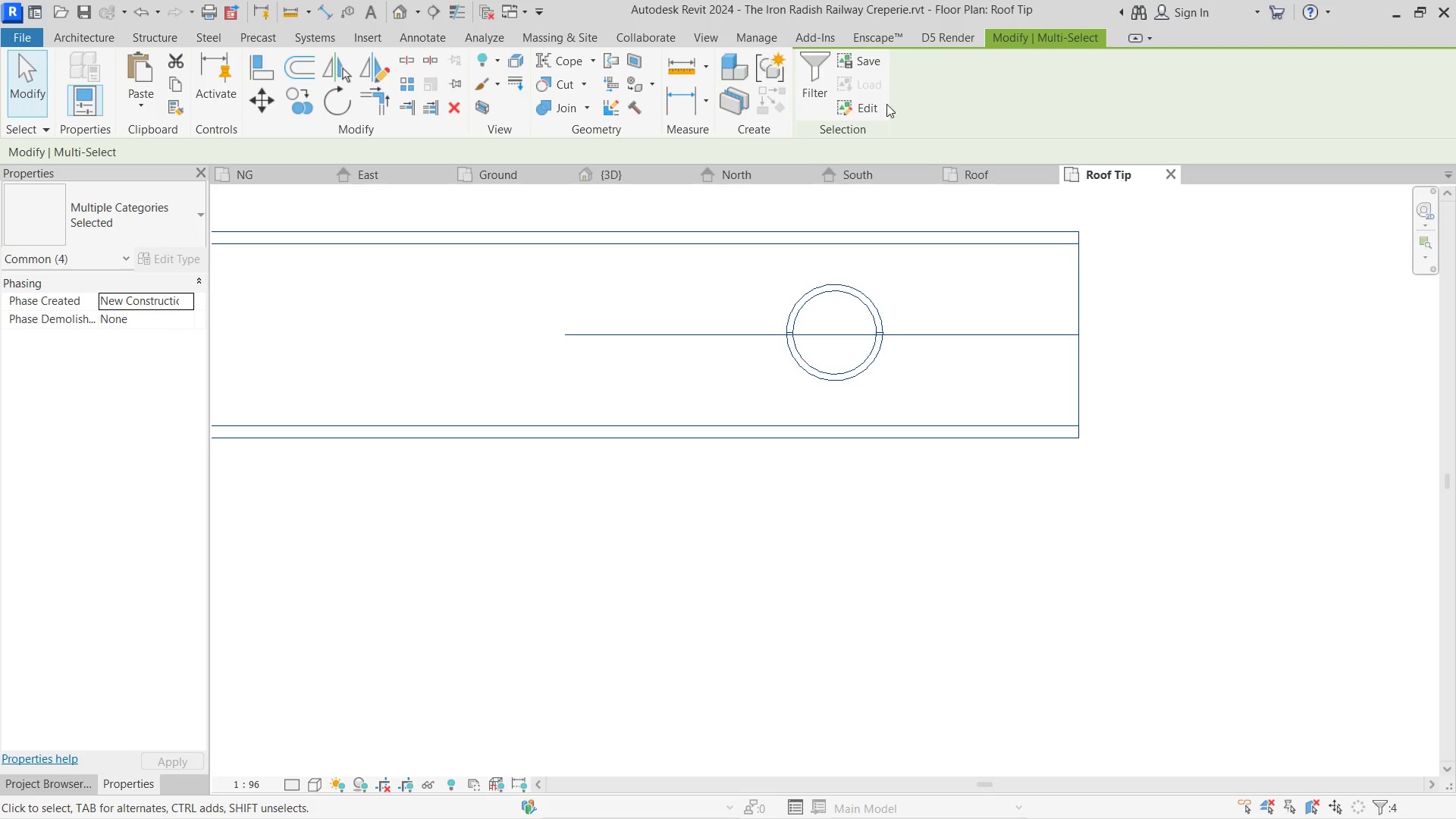 
left_click([808, 86])
 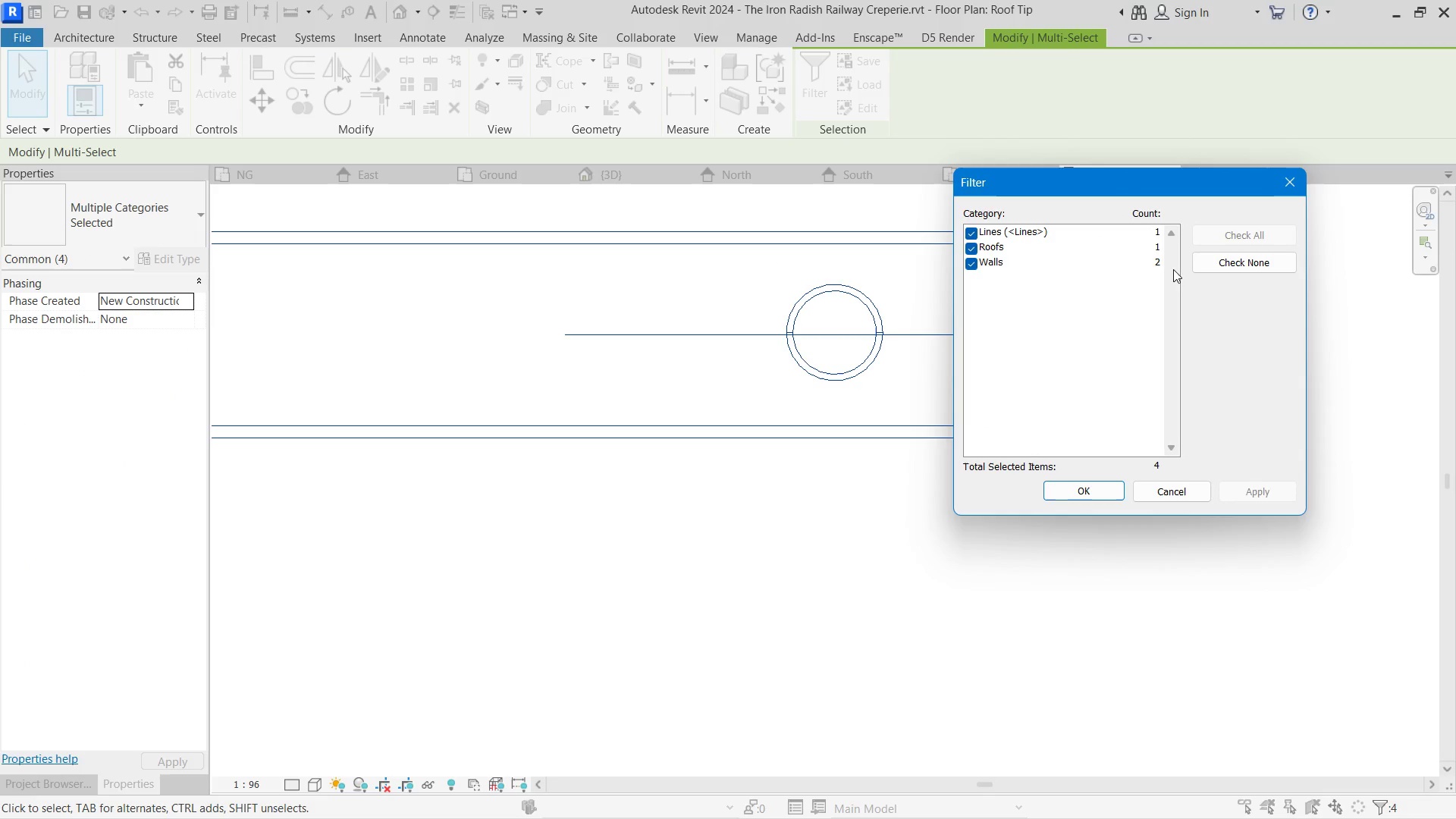 
left_click([1192, 257])
 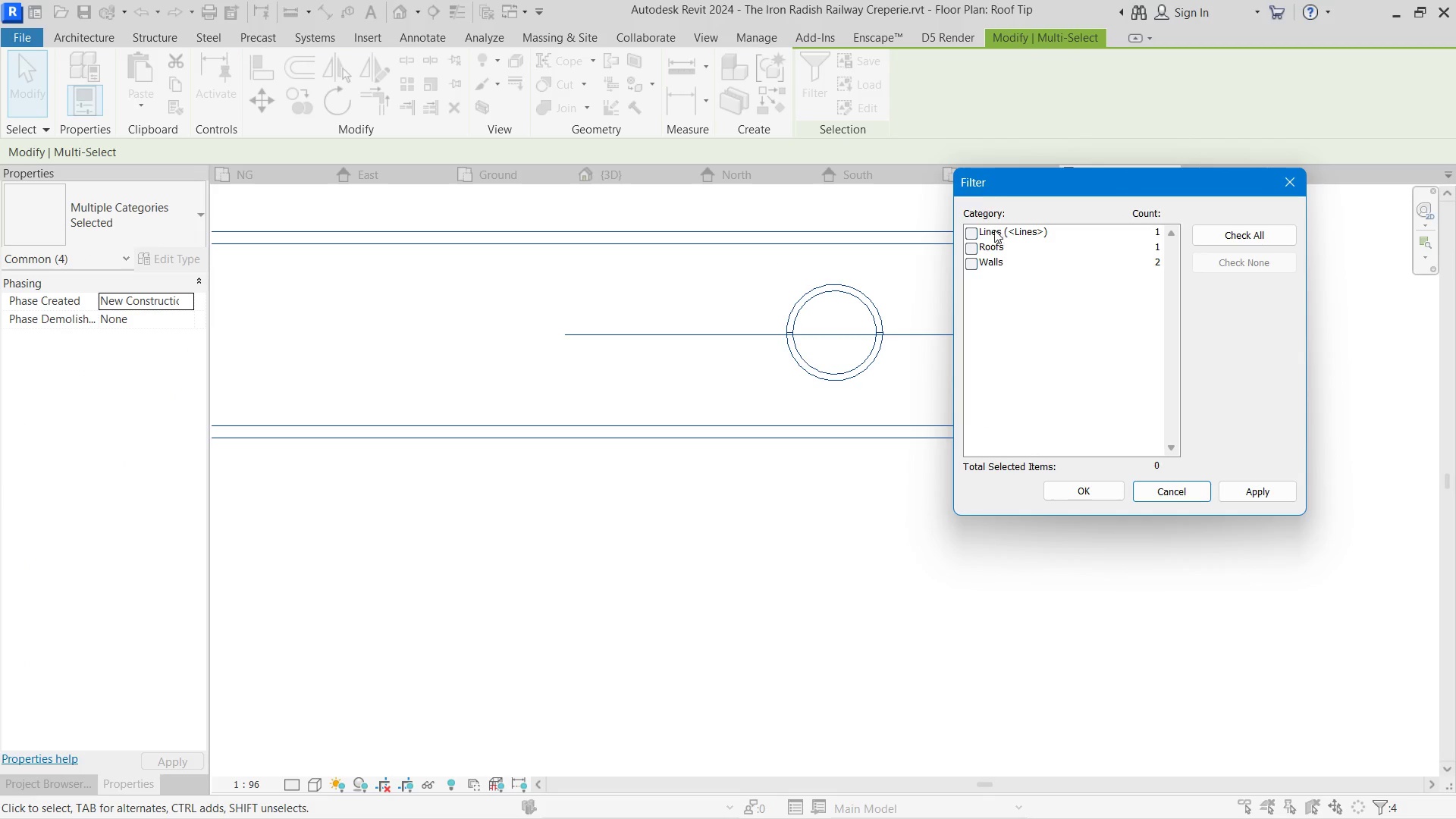 
left_click([974, 230])
 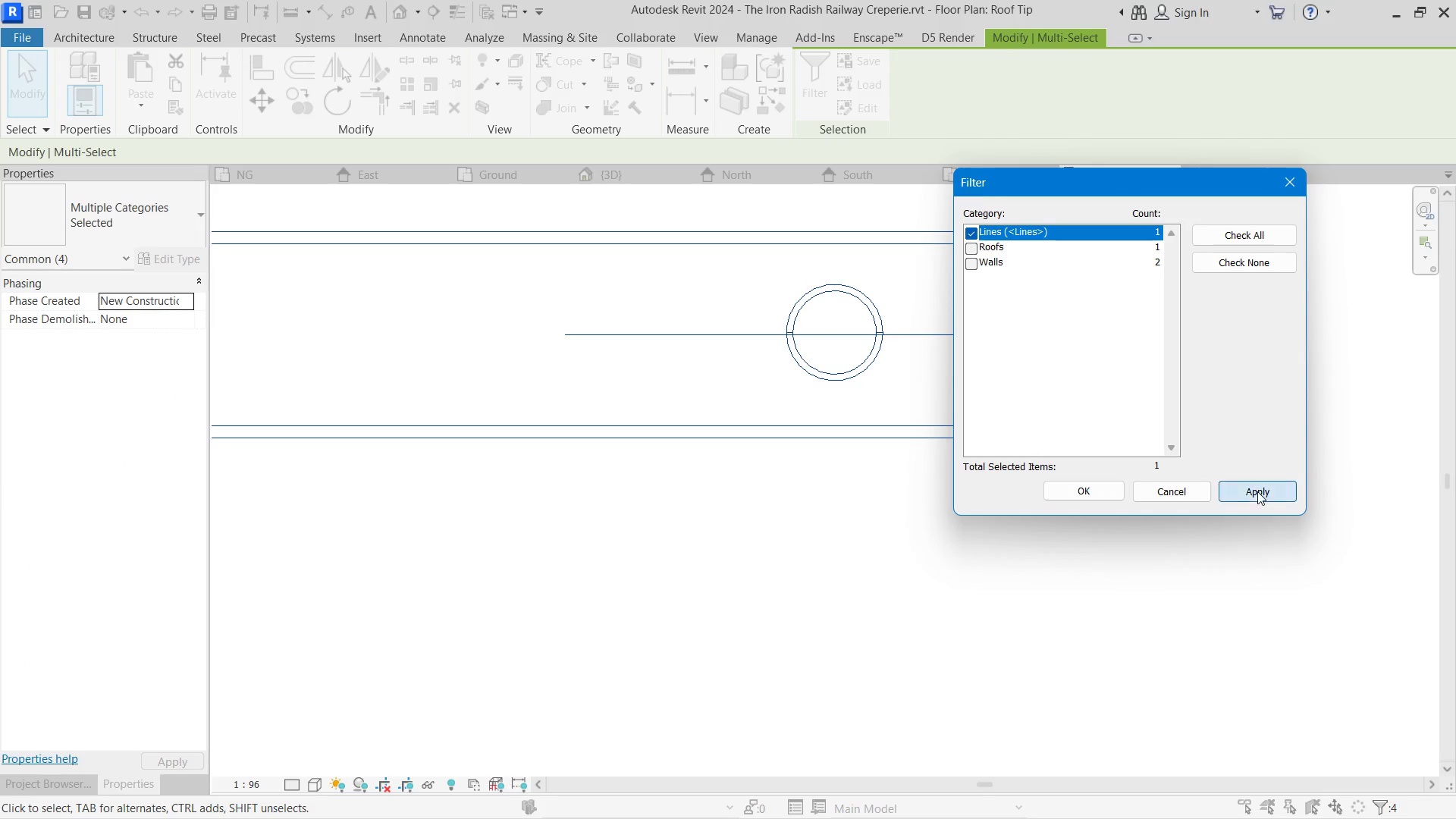 
double_click([1084, 500])
 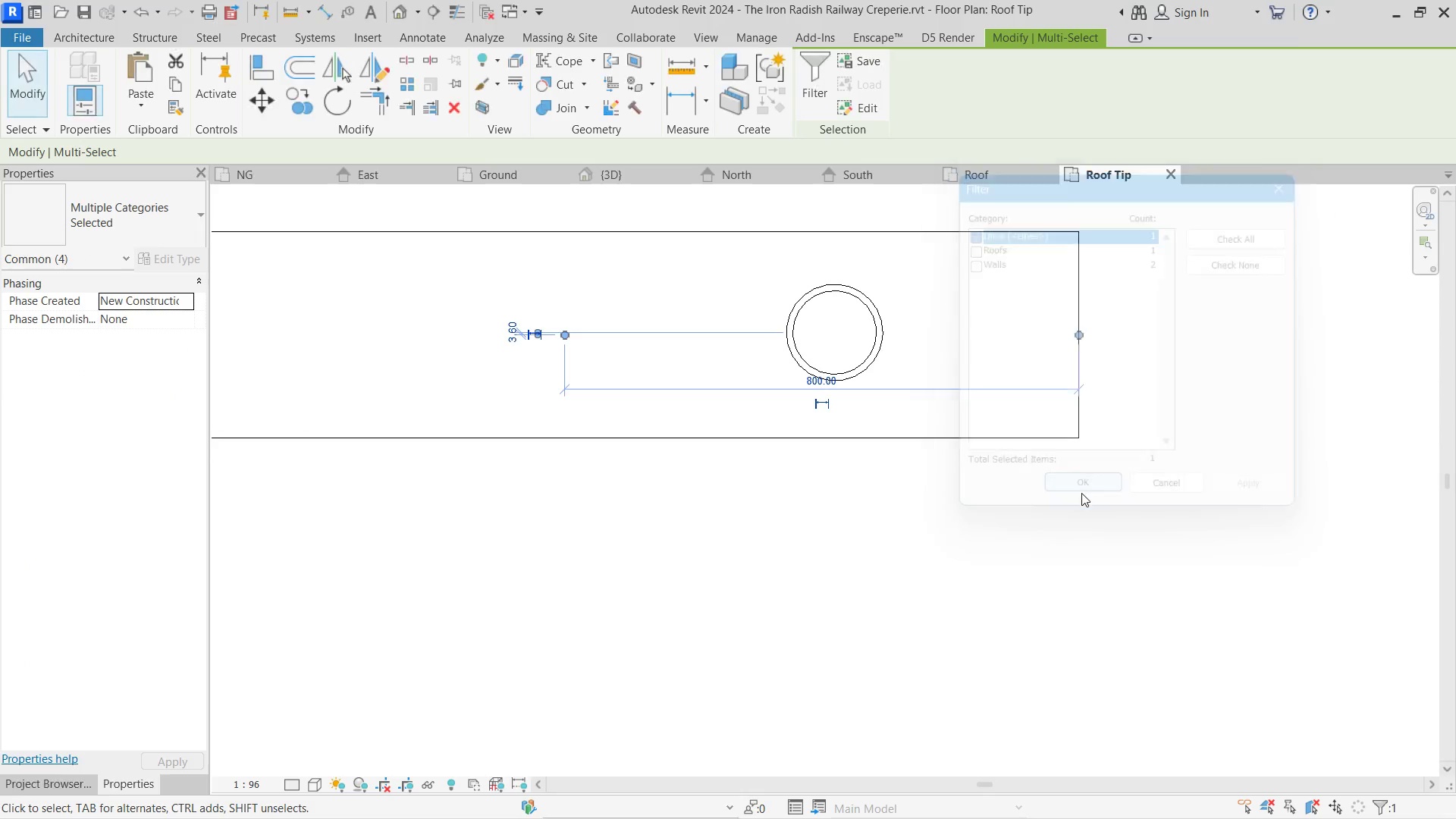 
left_click_drag(start_coordinate=[1081, 493], to_coordinate=[675, 223])
 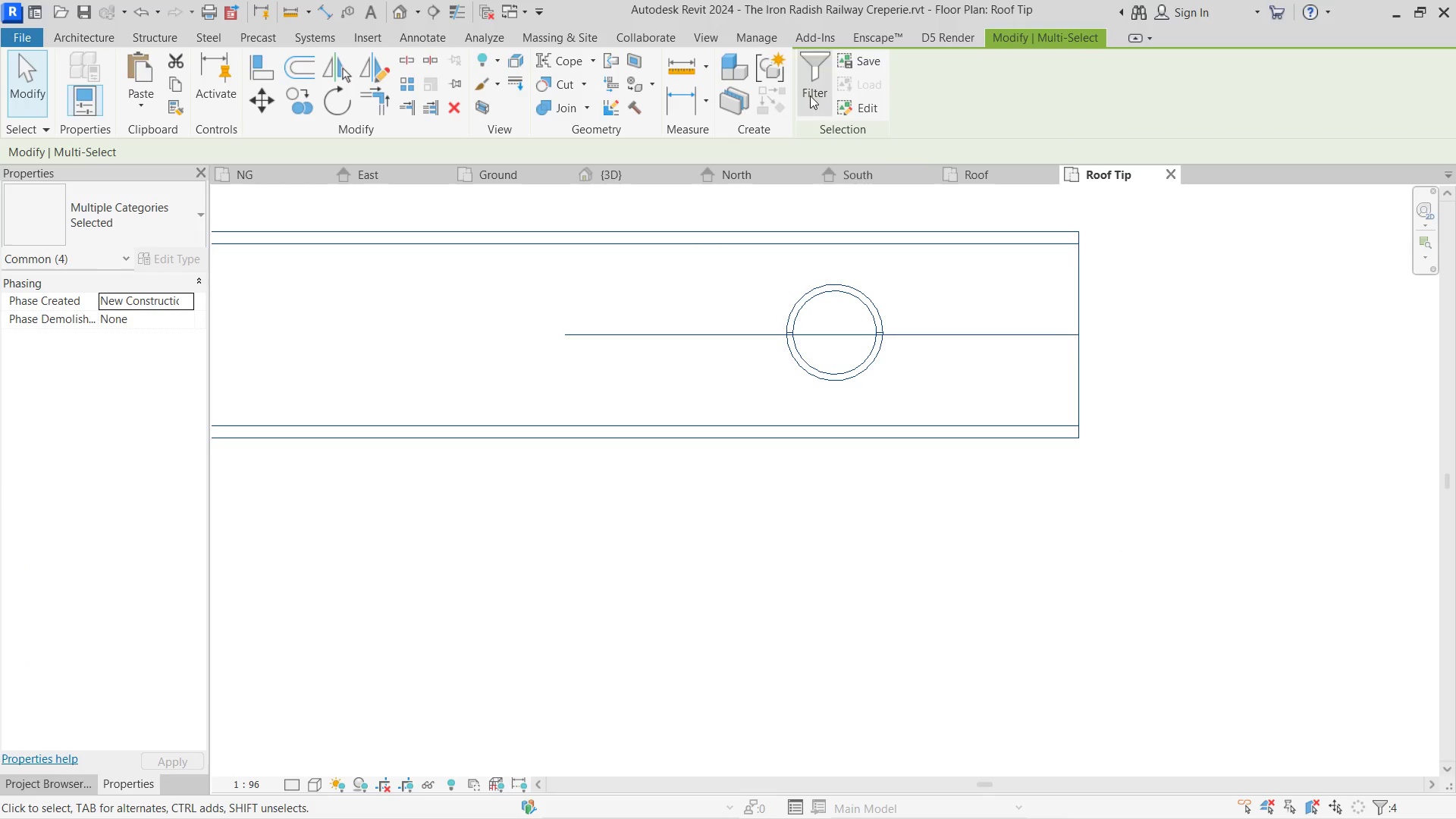 
left_click([811, 93])
 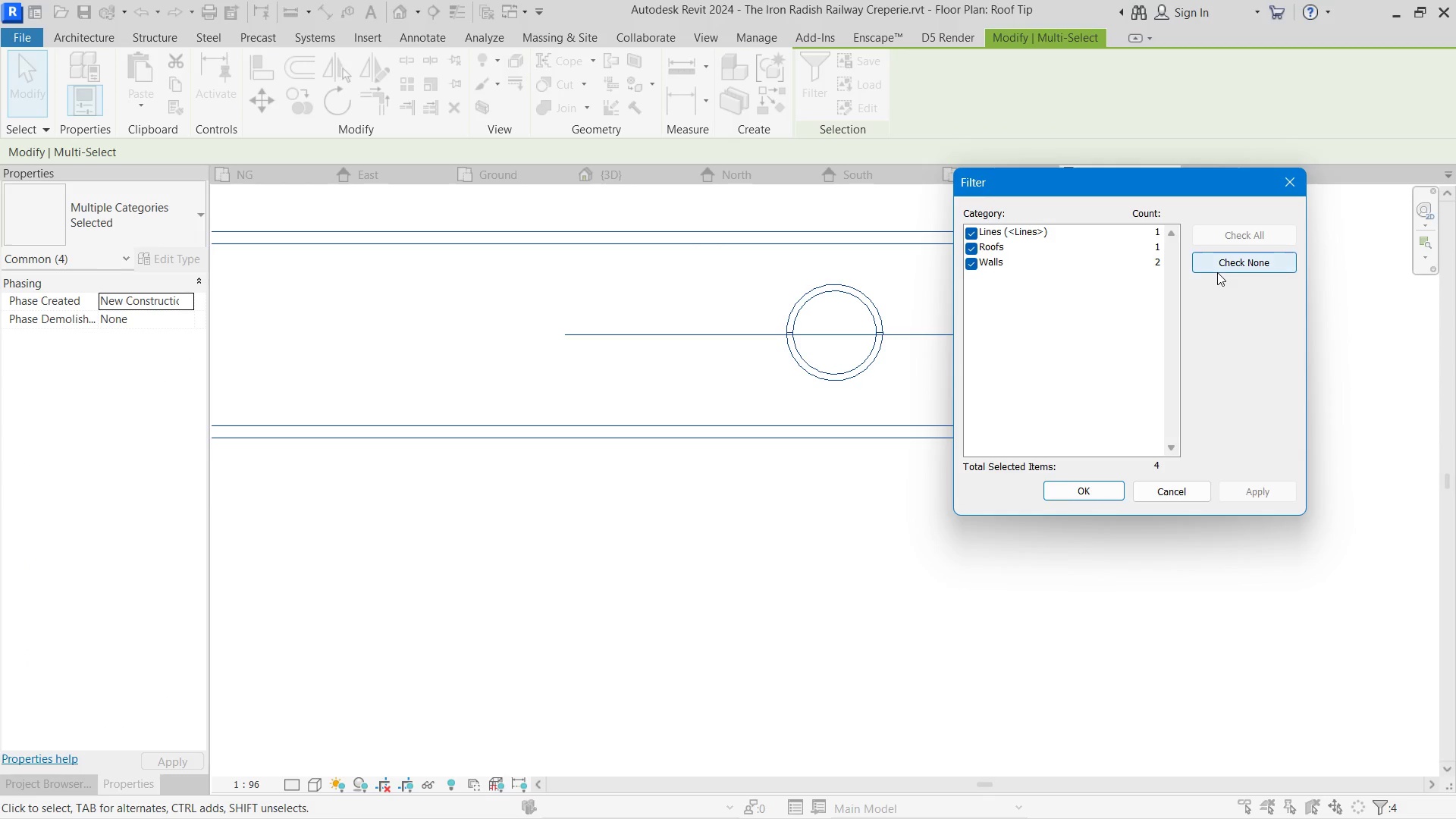 
left_click([1217, 260])
 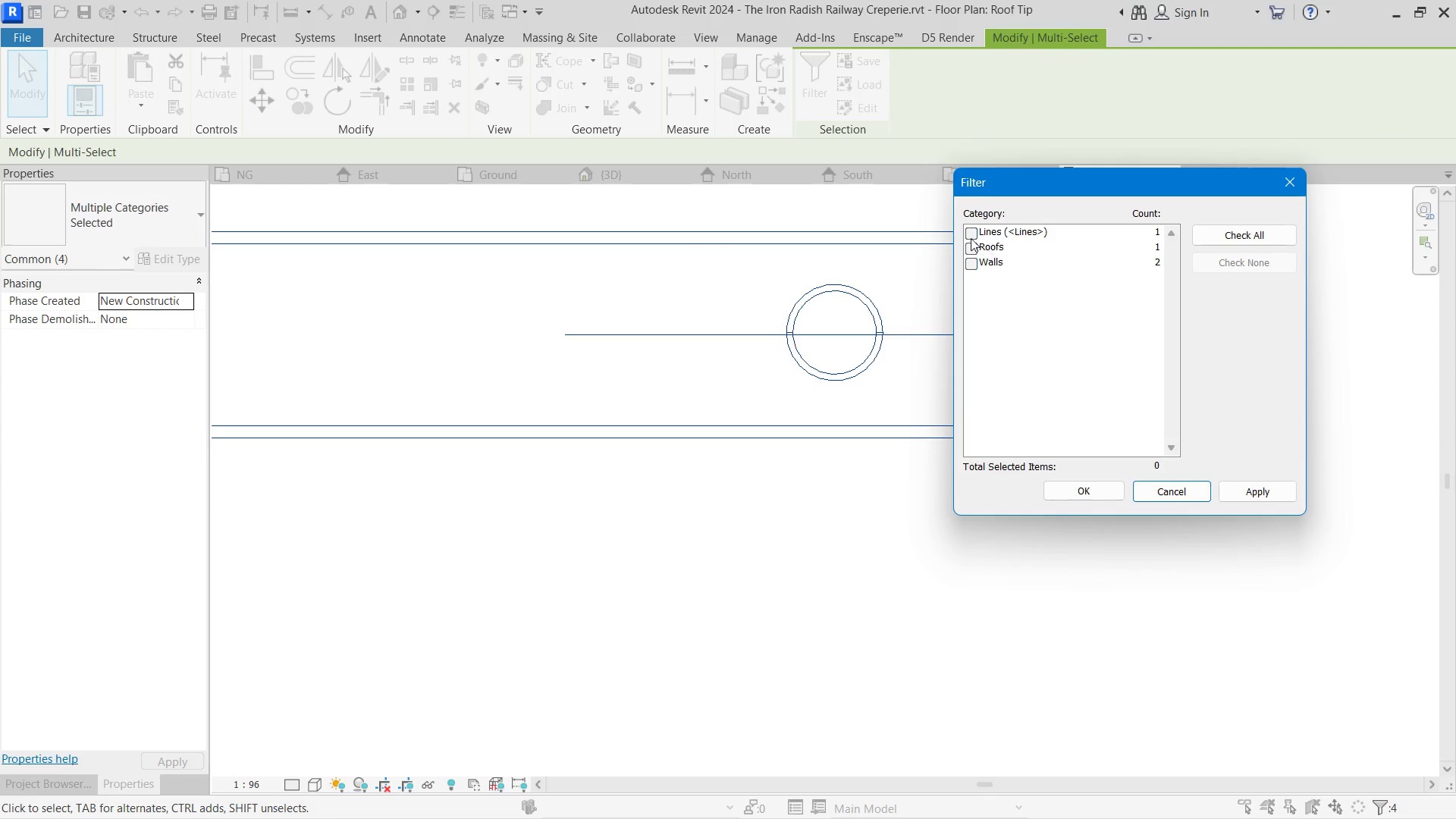 
left_click([970, 237])
 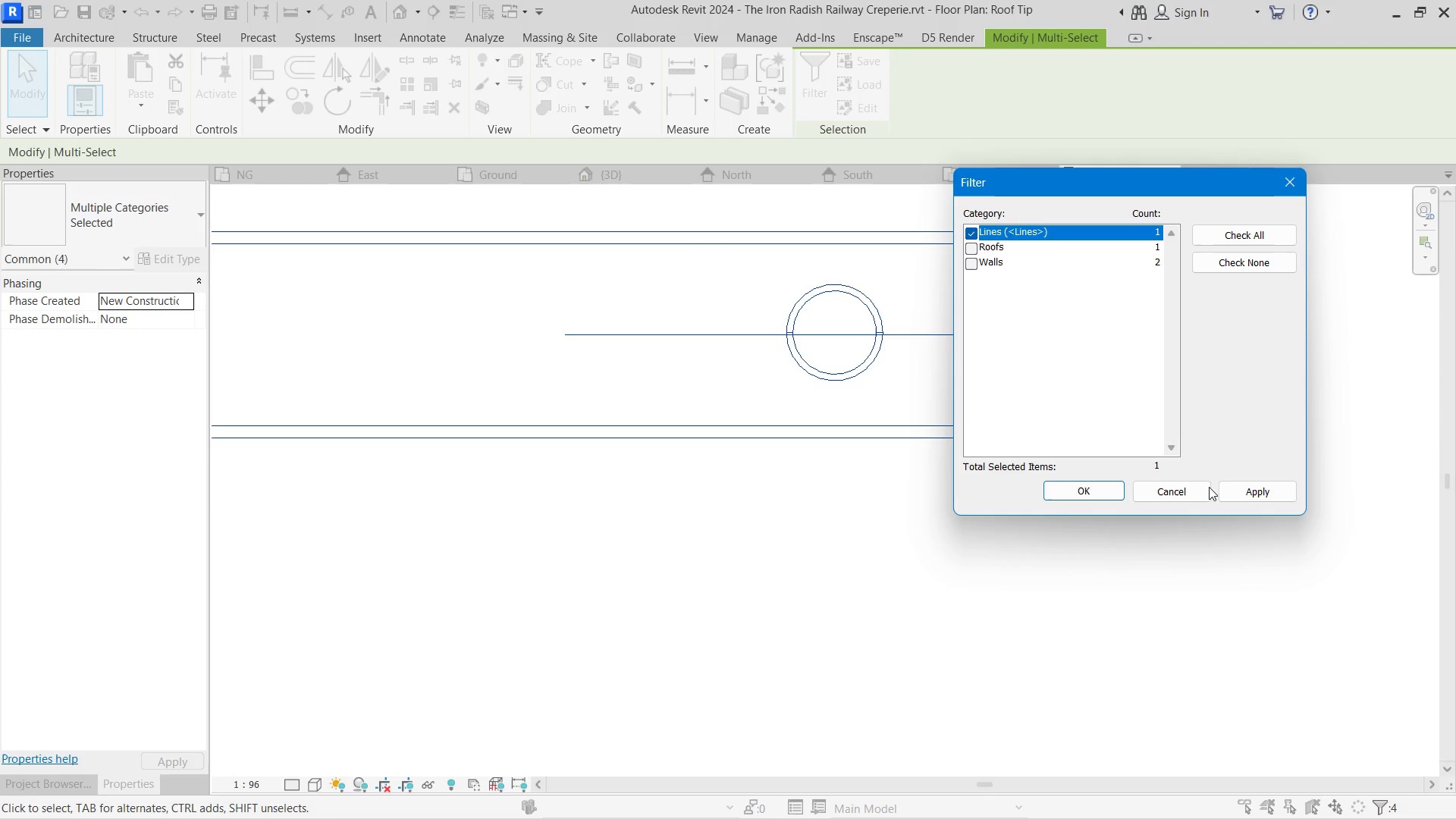 
left_click([1248, 497])
 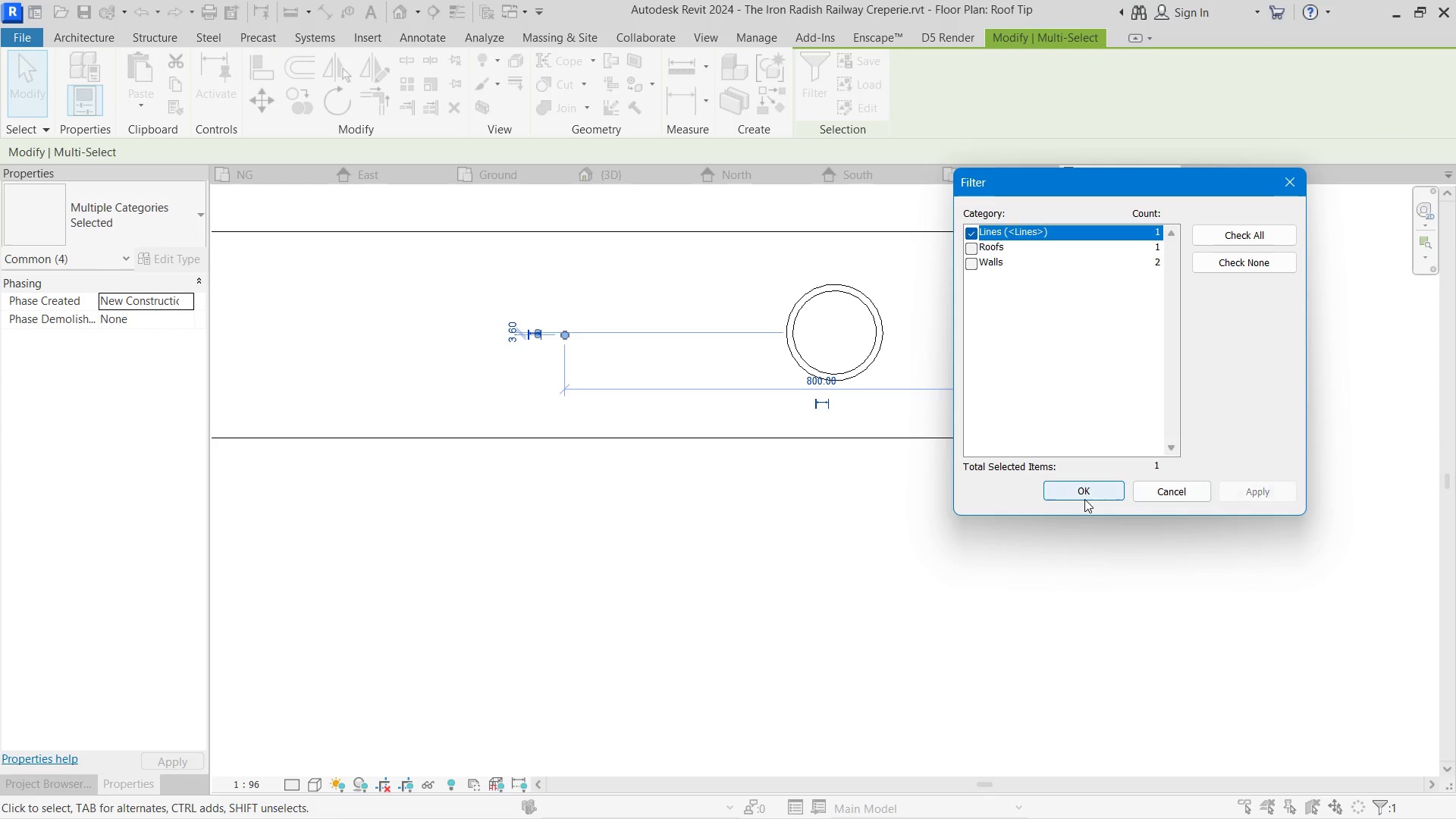 
left_click([1086, 490])
 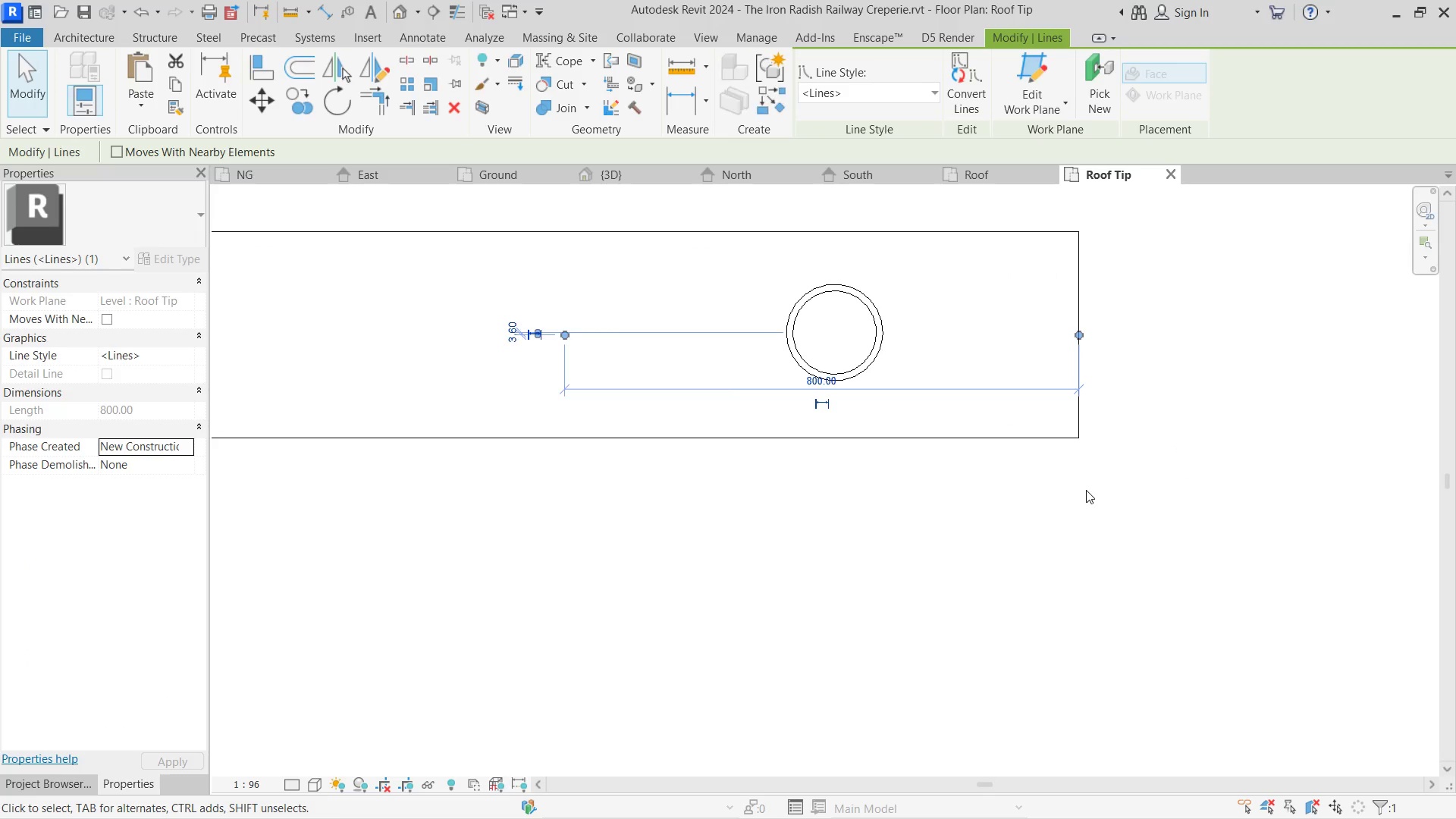 
key(Delete)
 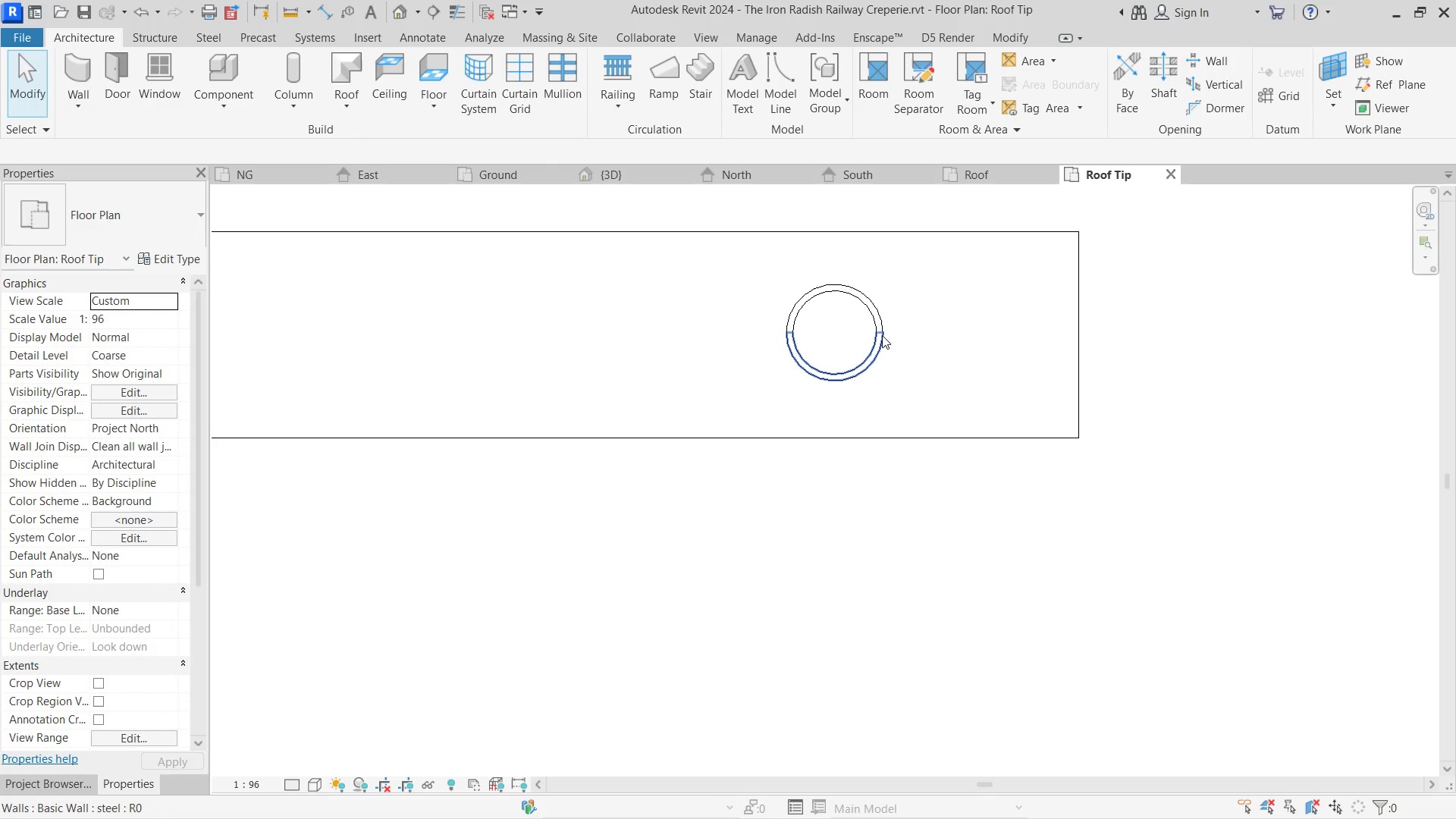 
left_click([880, 334])
 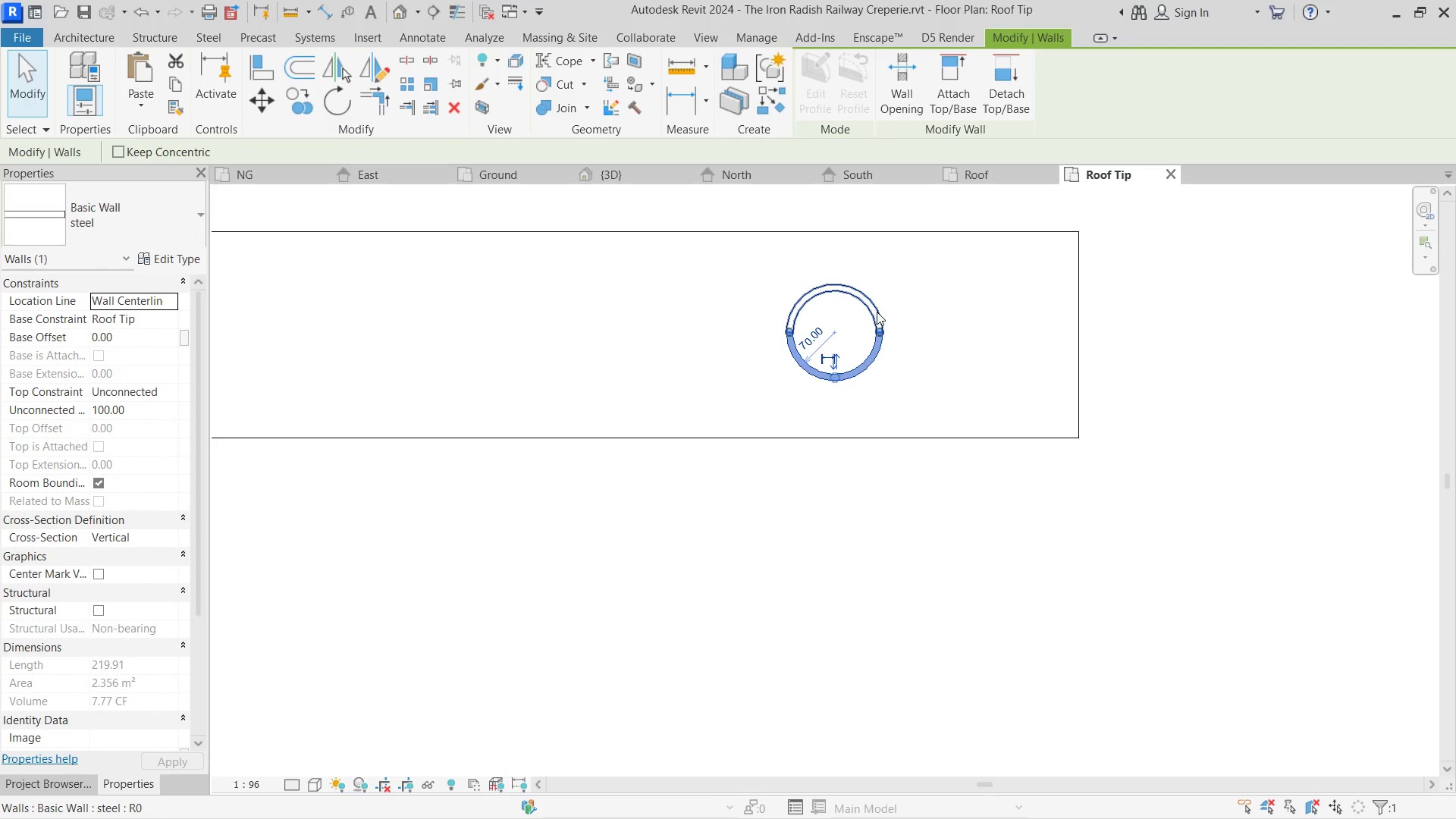 
hold_key(key=ControlLeft, duration=16.89)
double_click([877, 310])
 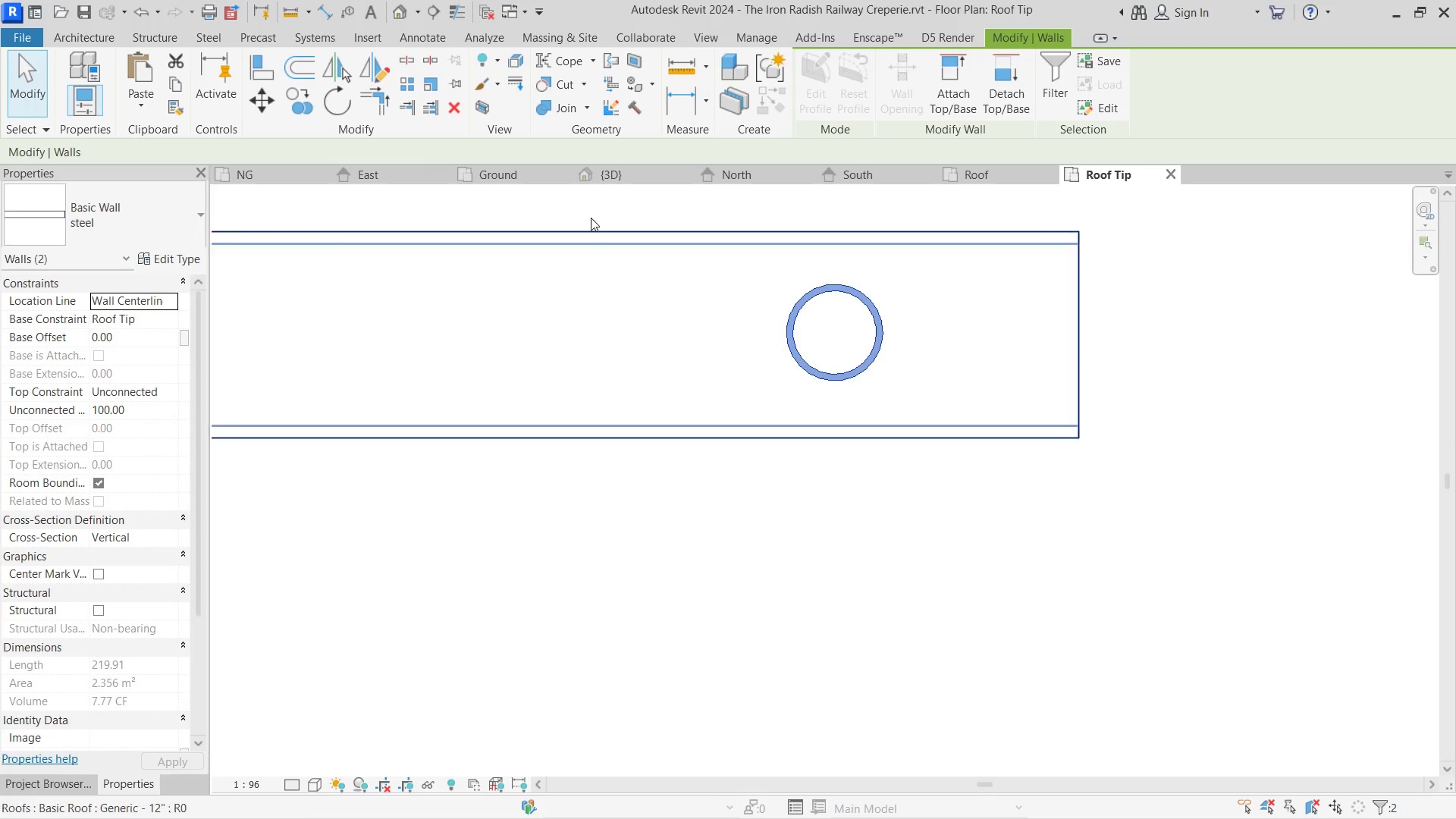 
left_click([592, 177])
 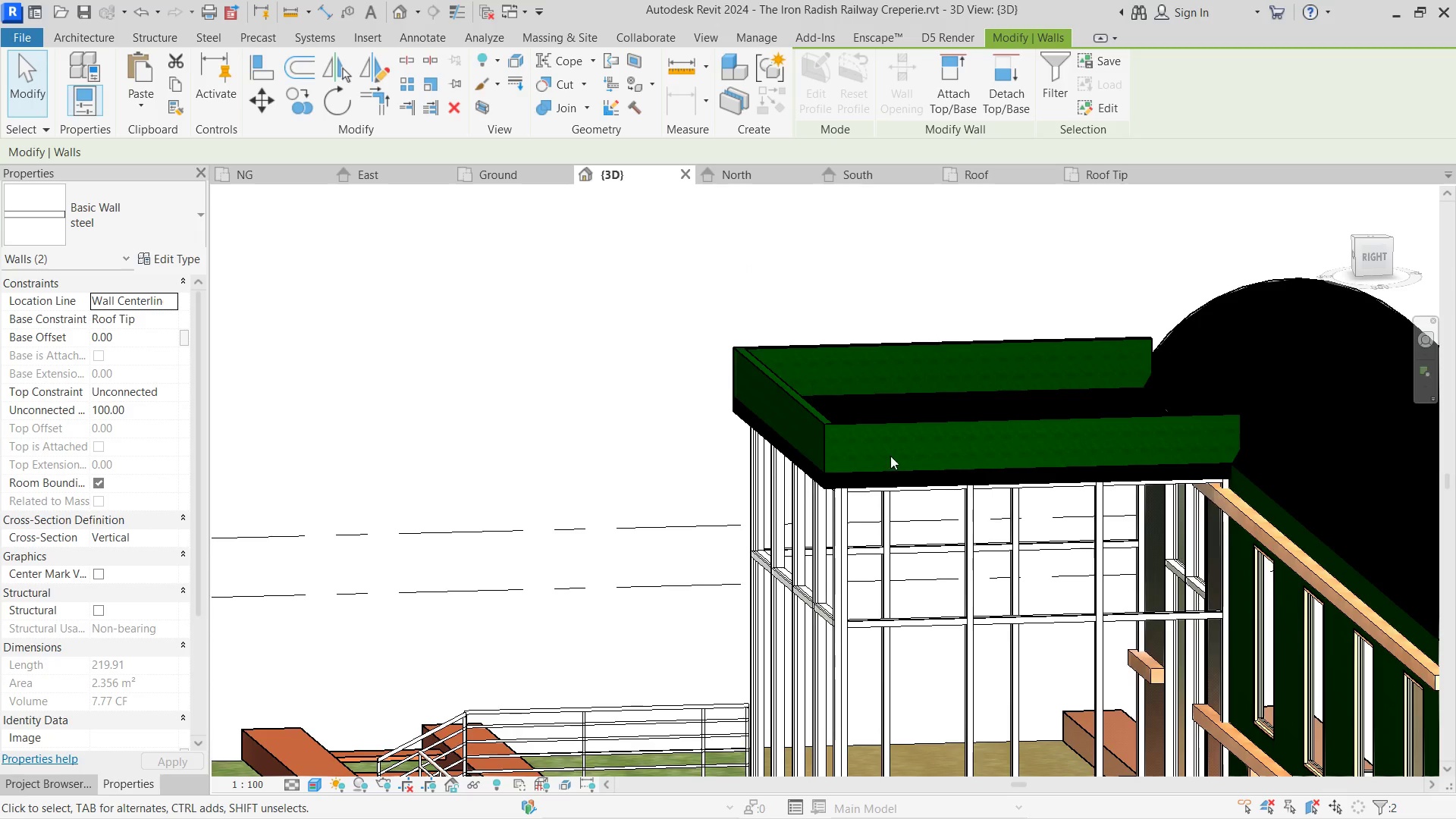 
scroll: coordinate [1090, 454], scroll_direction: down, amount: 3.0
 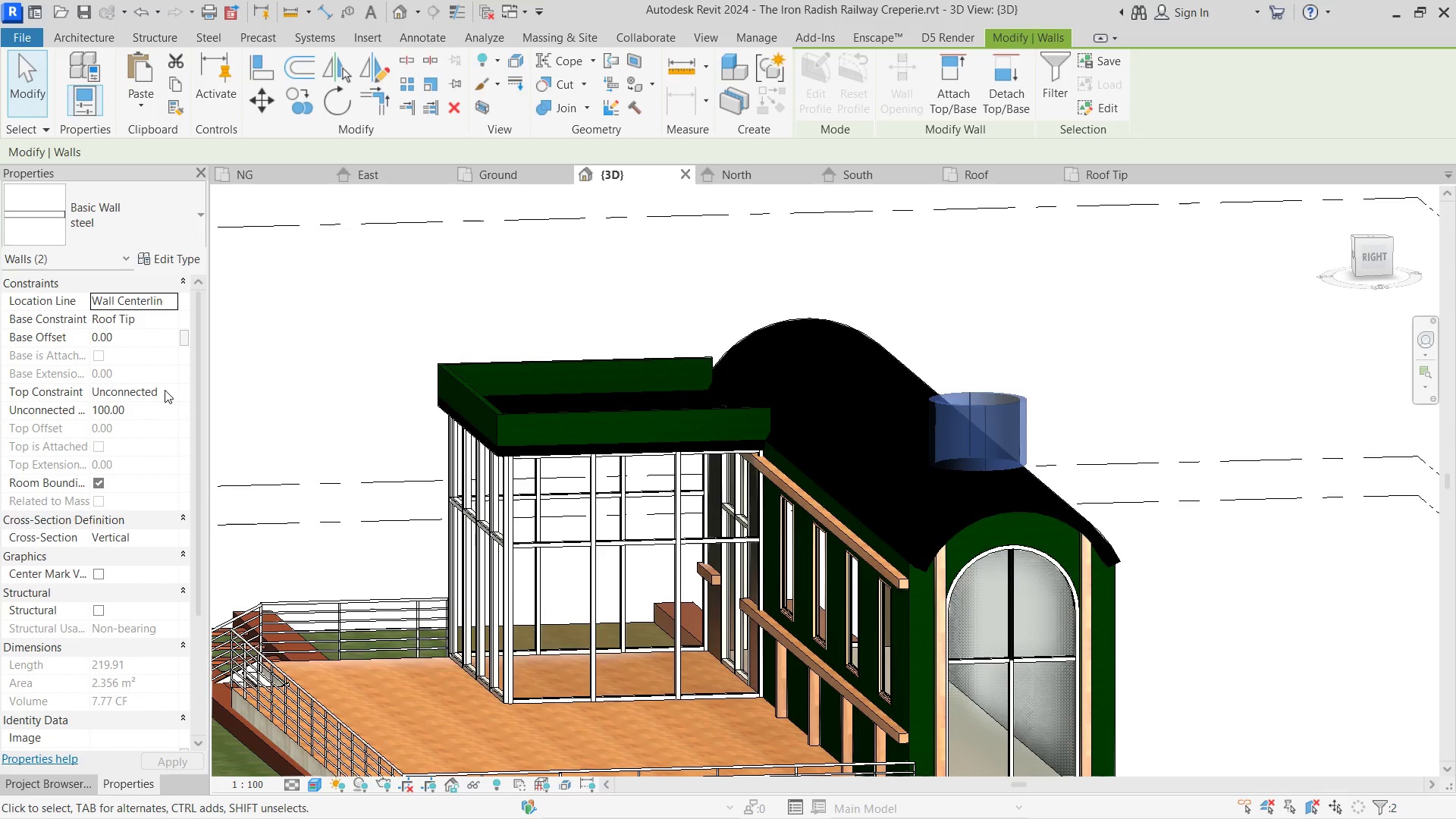 
left_click([149, 336])
 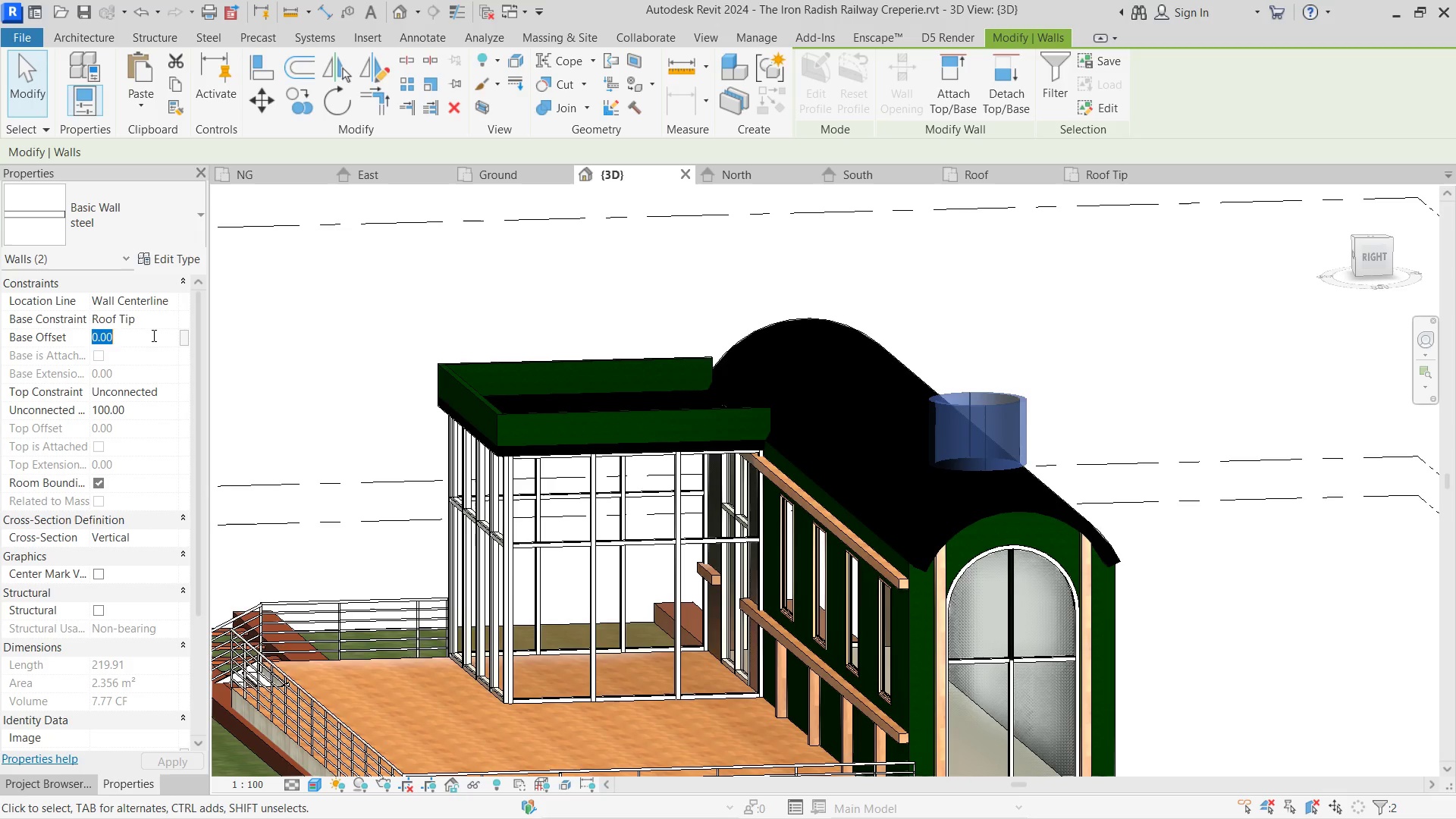 
left_click_drag(start_coordinate=[152, 335], to_coordinate=[53, 335])
 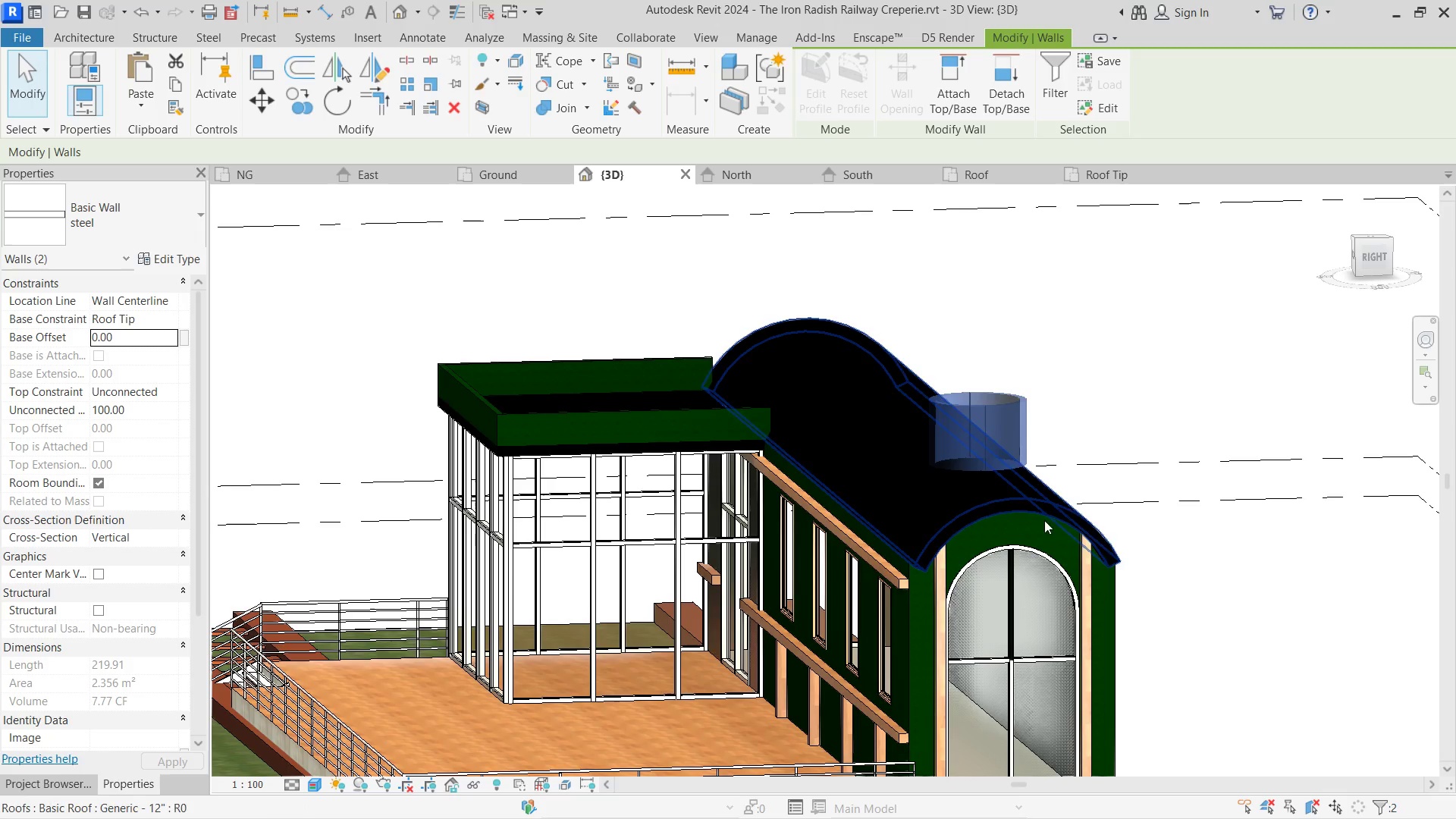 
hold_key(key=ShiftLeft, duration=0.39)
 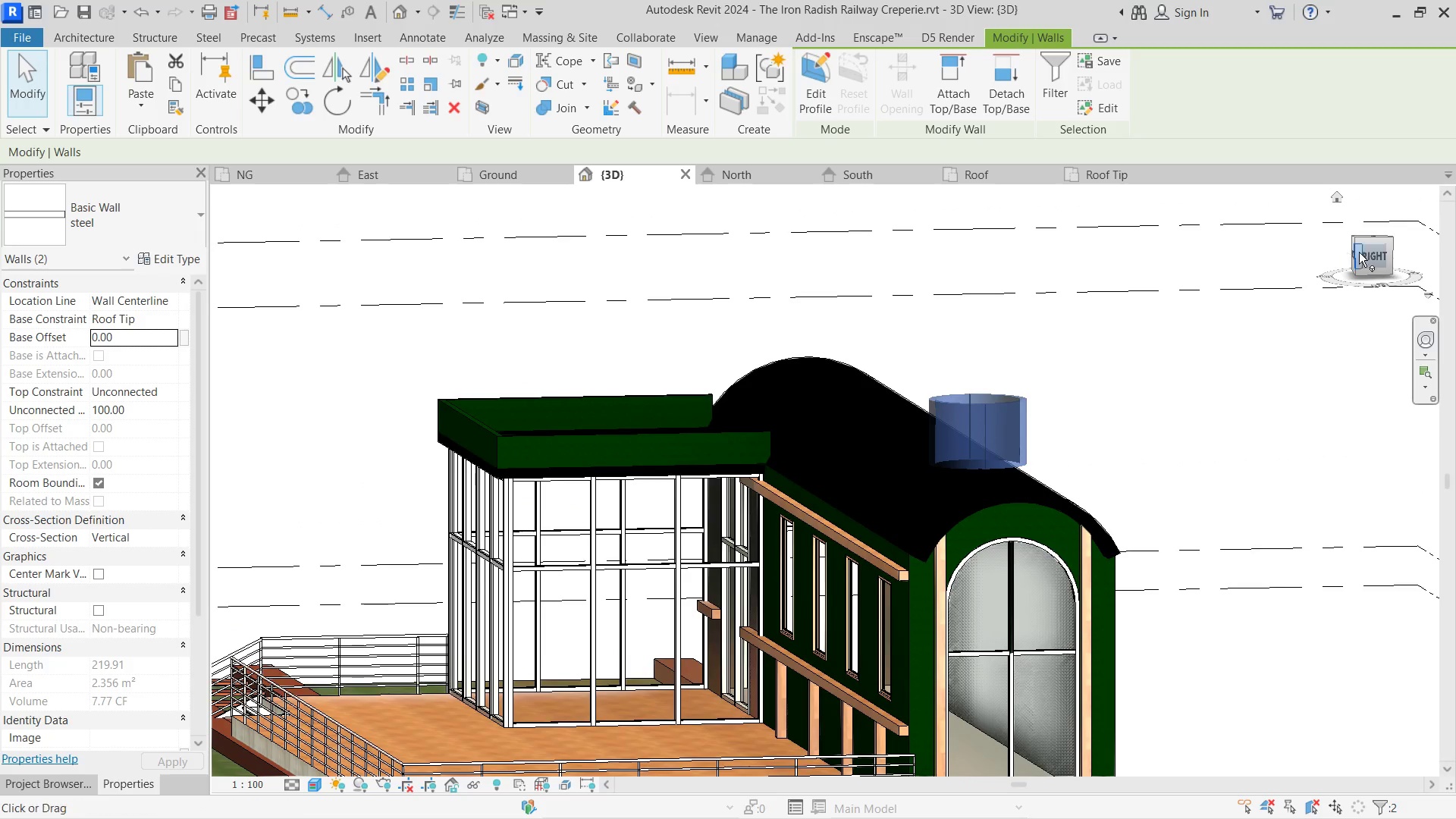 
left_click([1372, 252])
 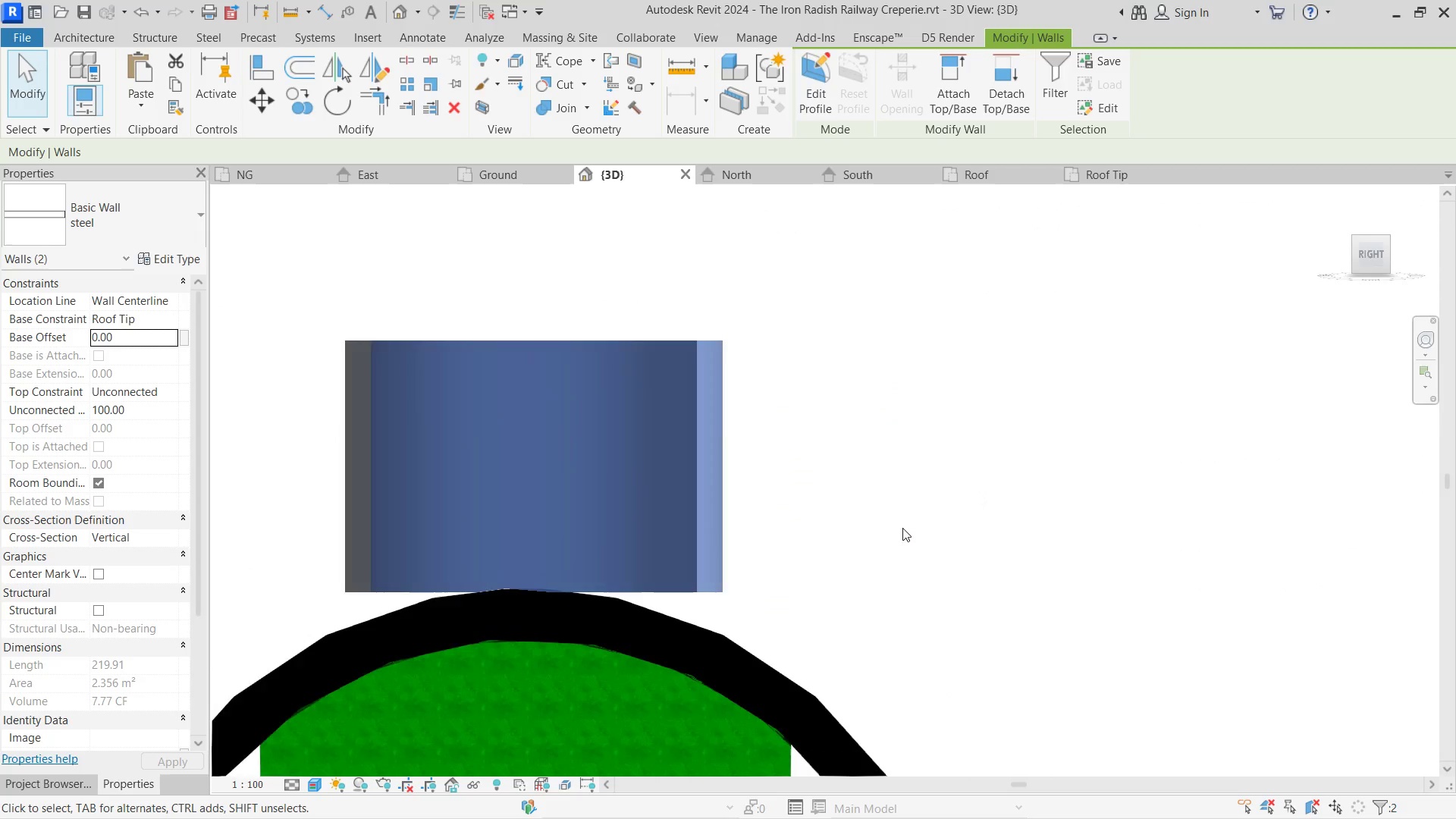 
scroll: coordinate [946, 497], scroll_direction: down, amount: 1.0
 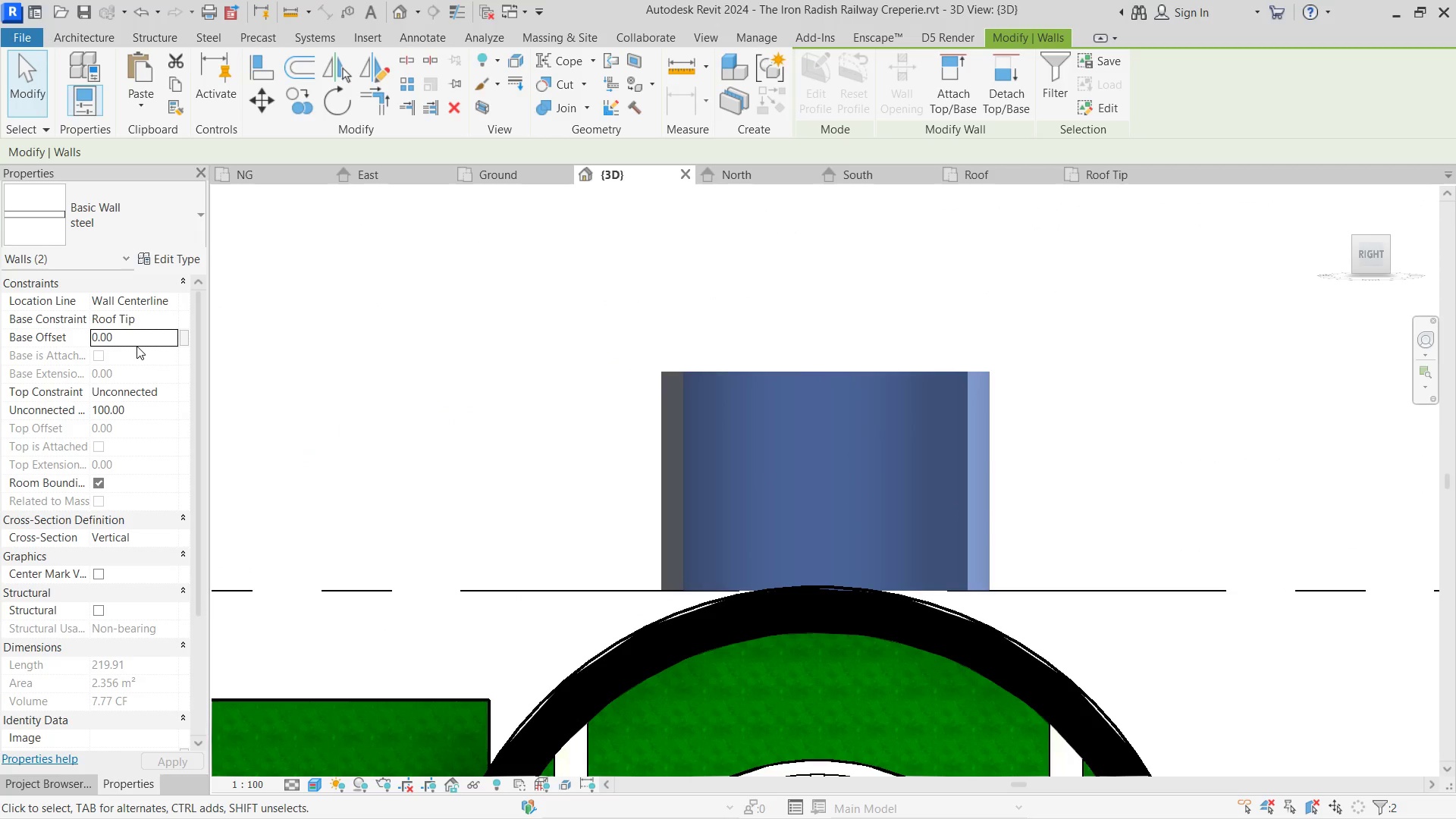 
left_click([136, 344])
 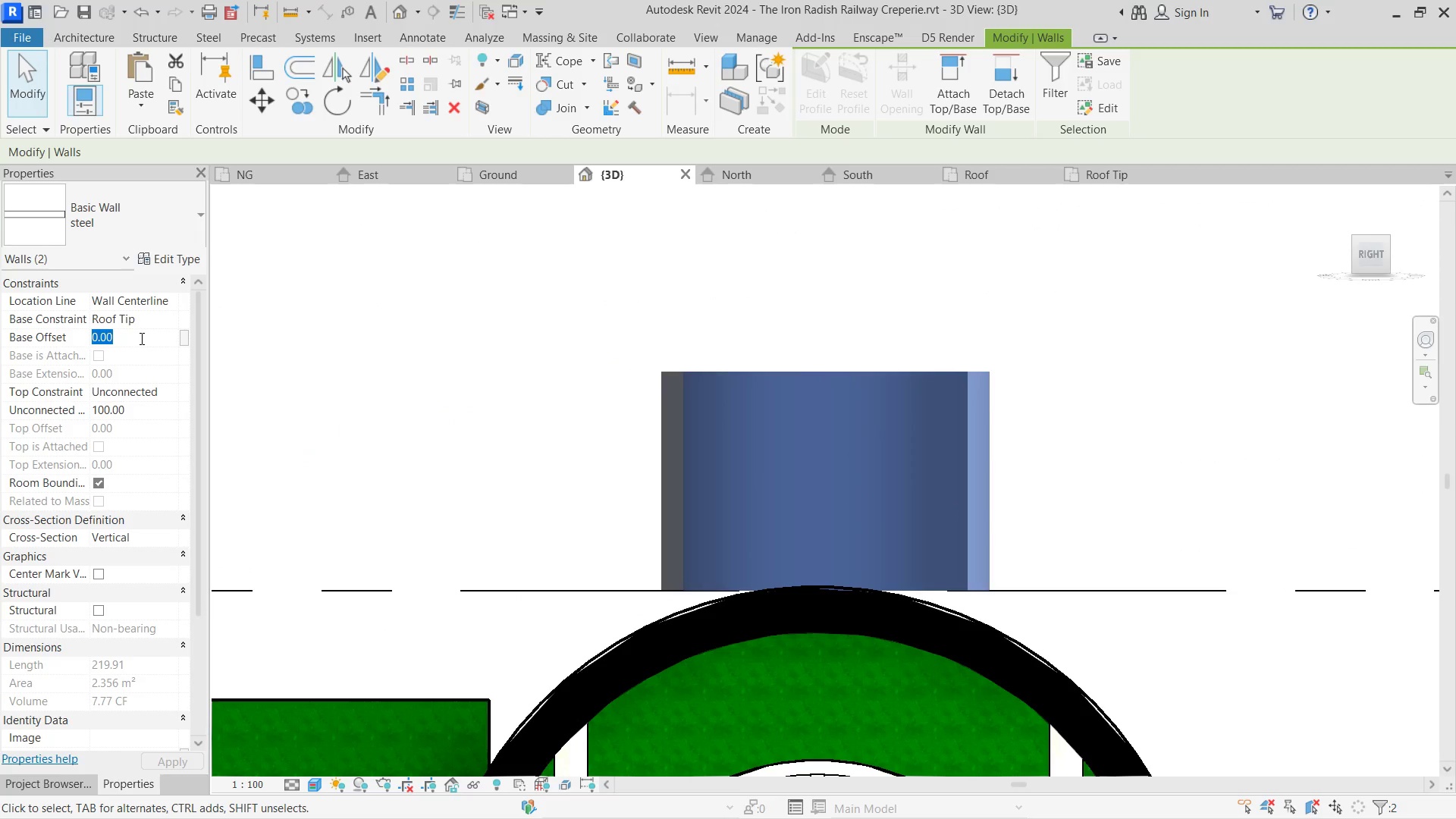 
key(NumpadSubtract)
 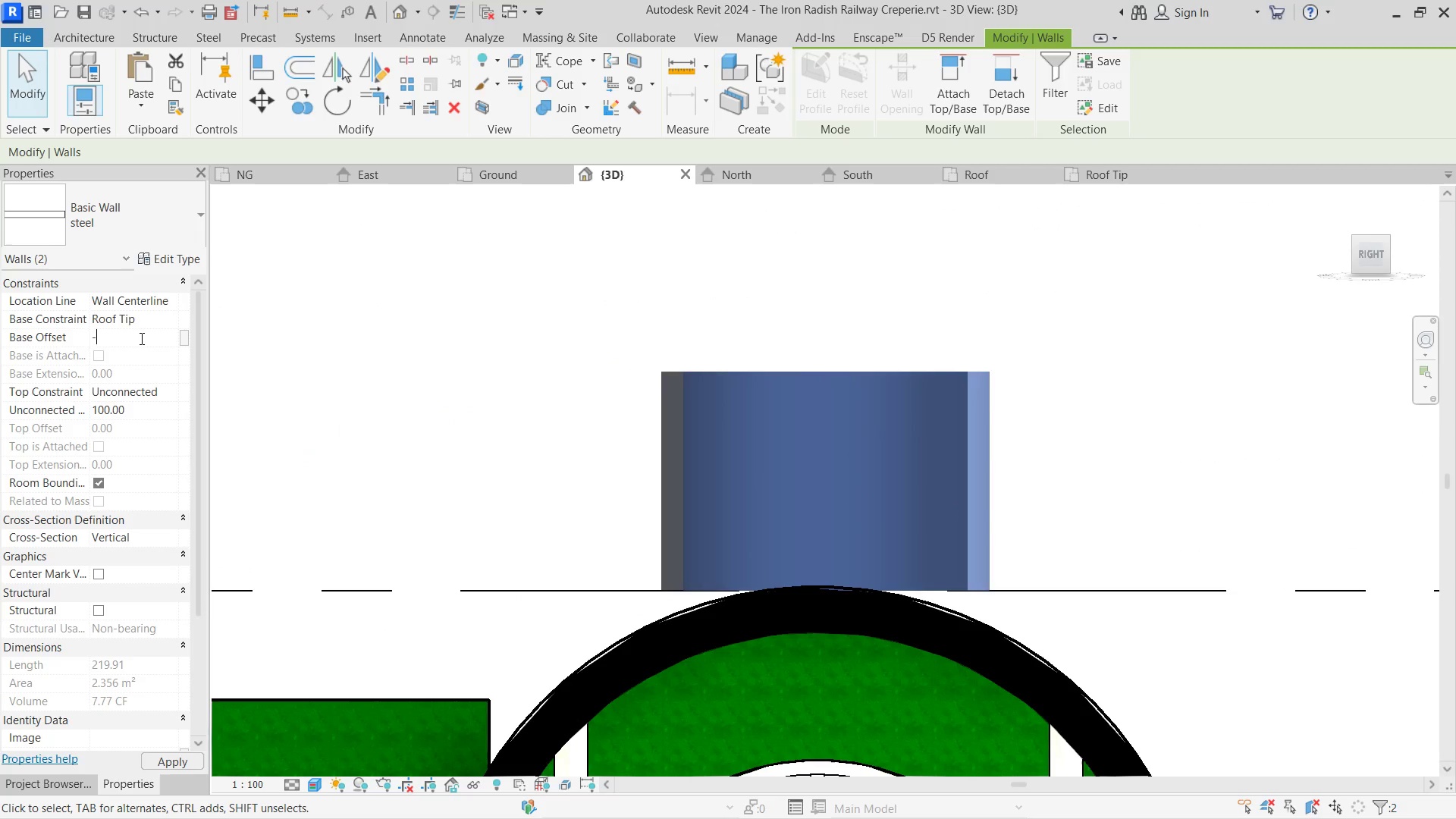 
key(Numpad2)
 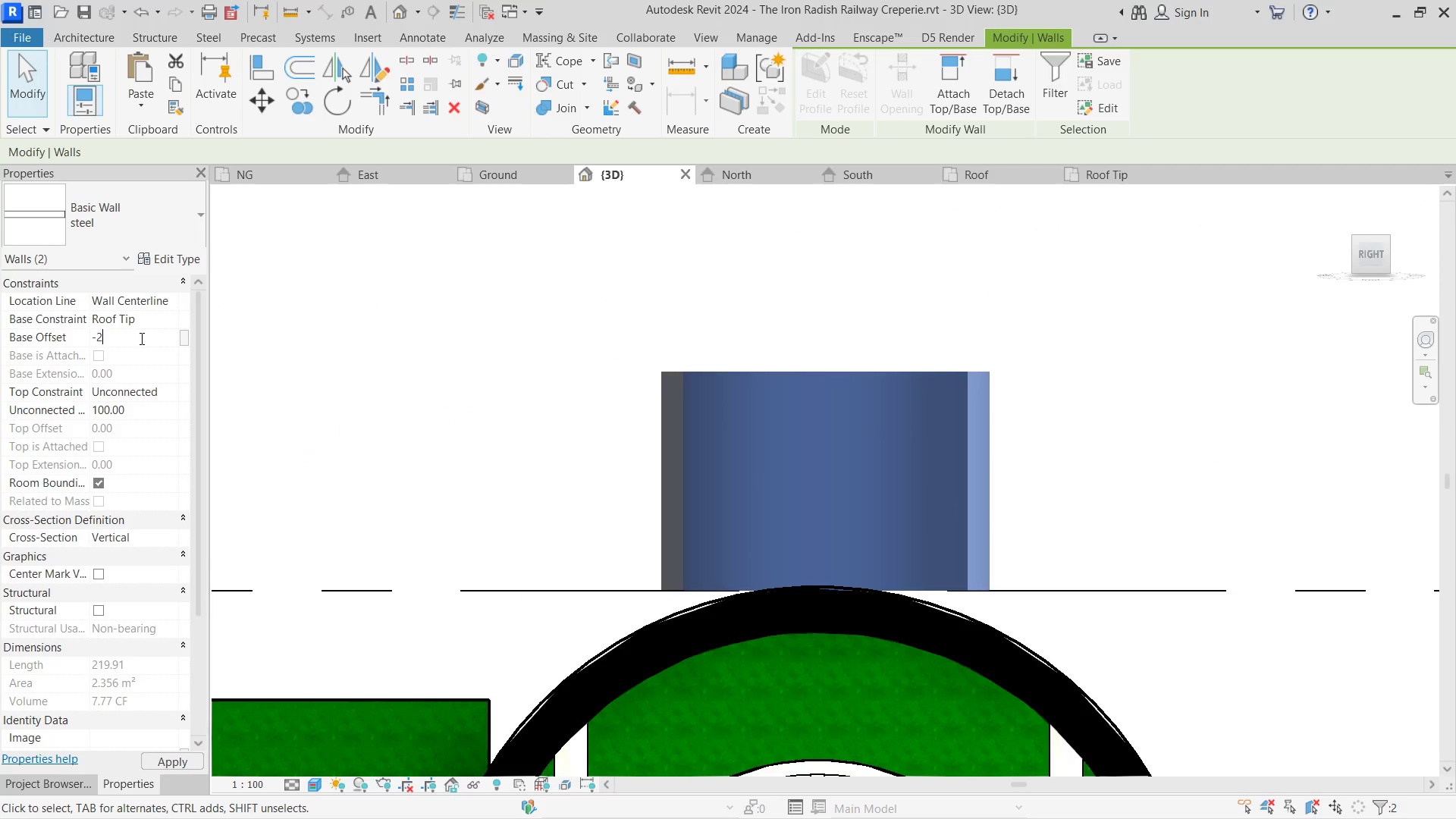 
key(Numpad0)
 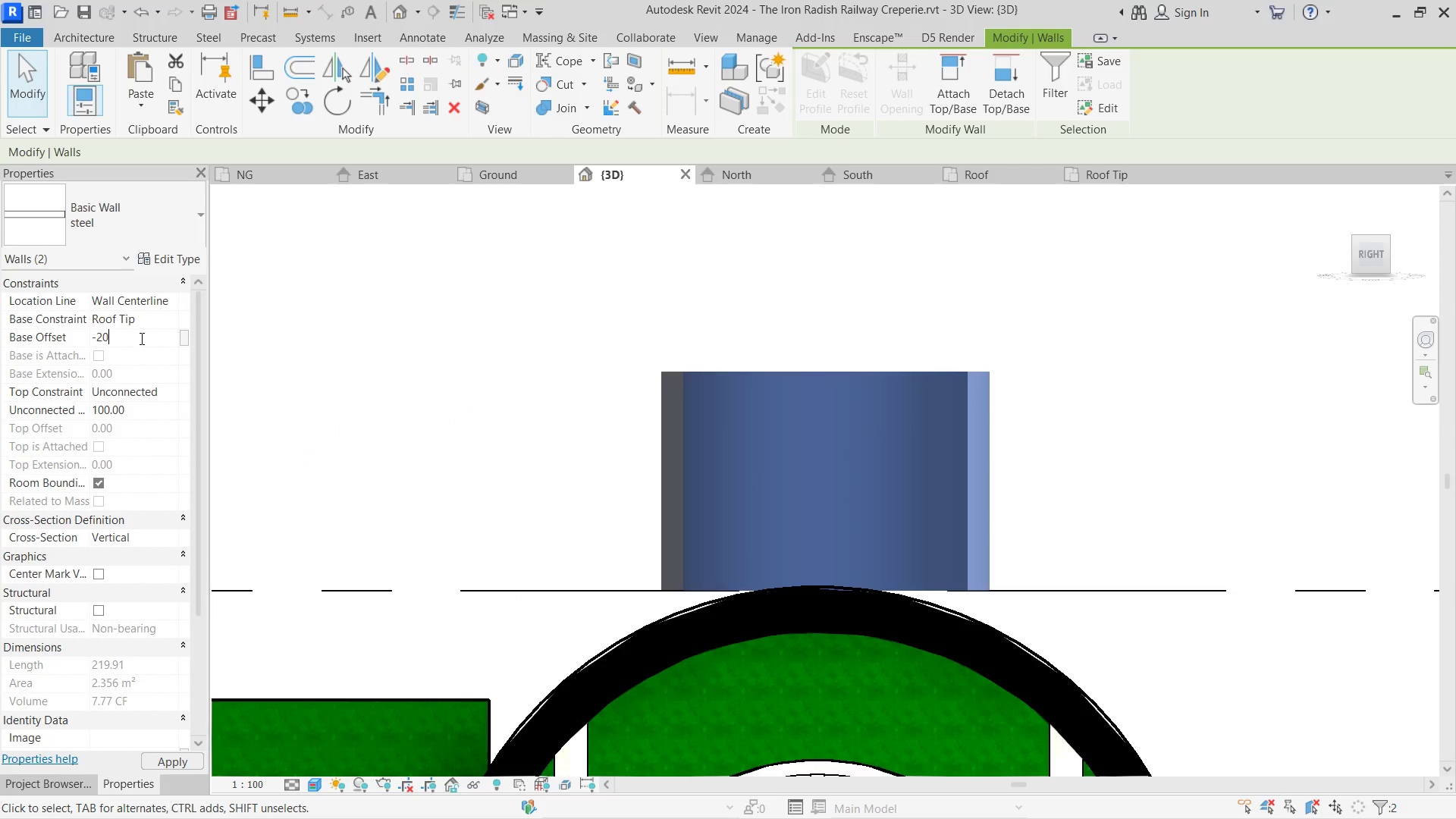 
key(NumpadEnter)
 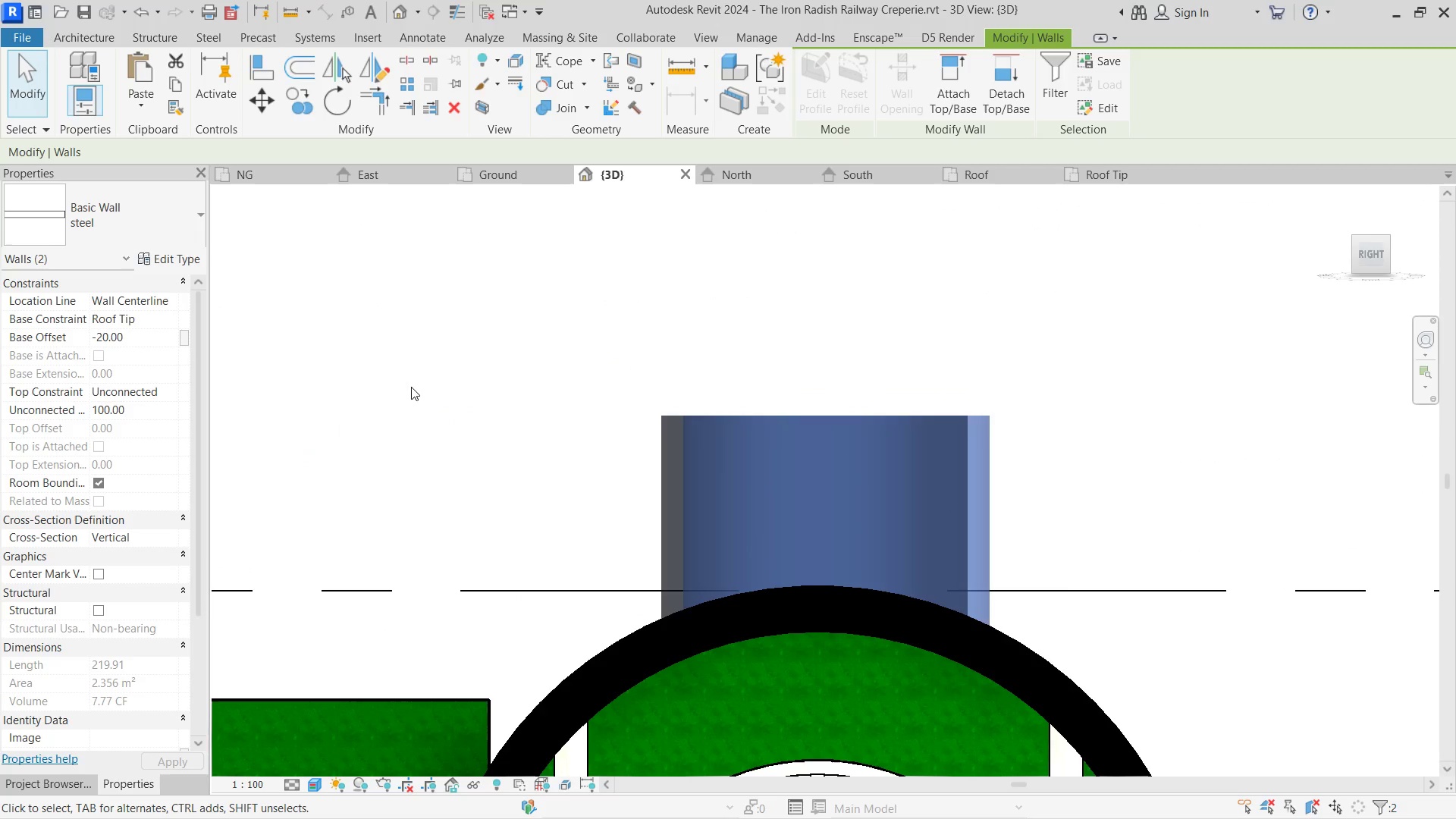 
left_click([411, 387])
 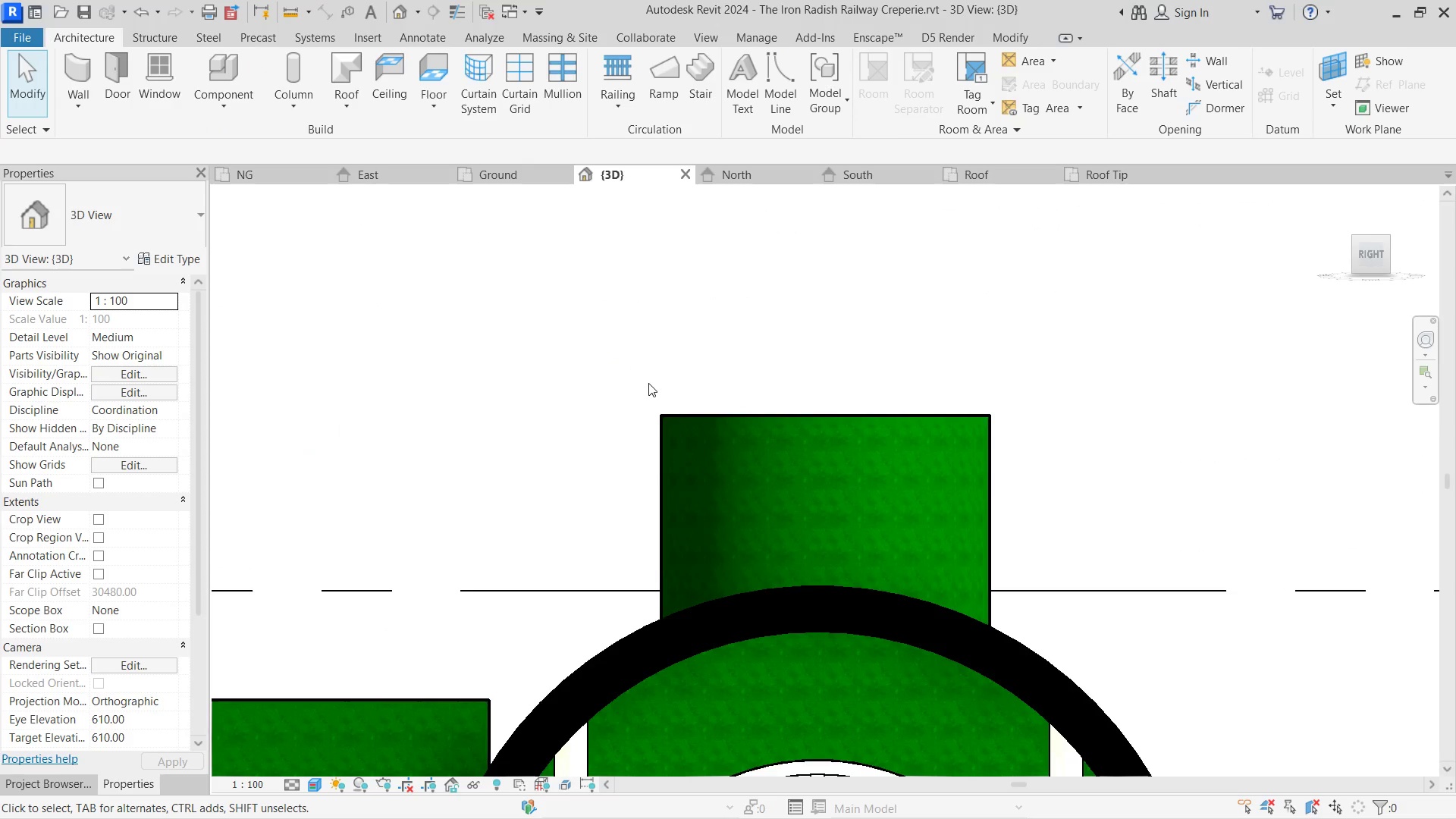 
hold_key(key=ShiftLeft, duration=0.66)
 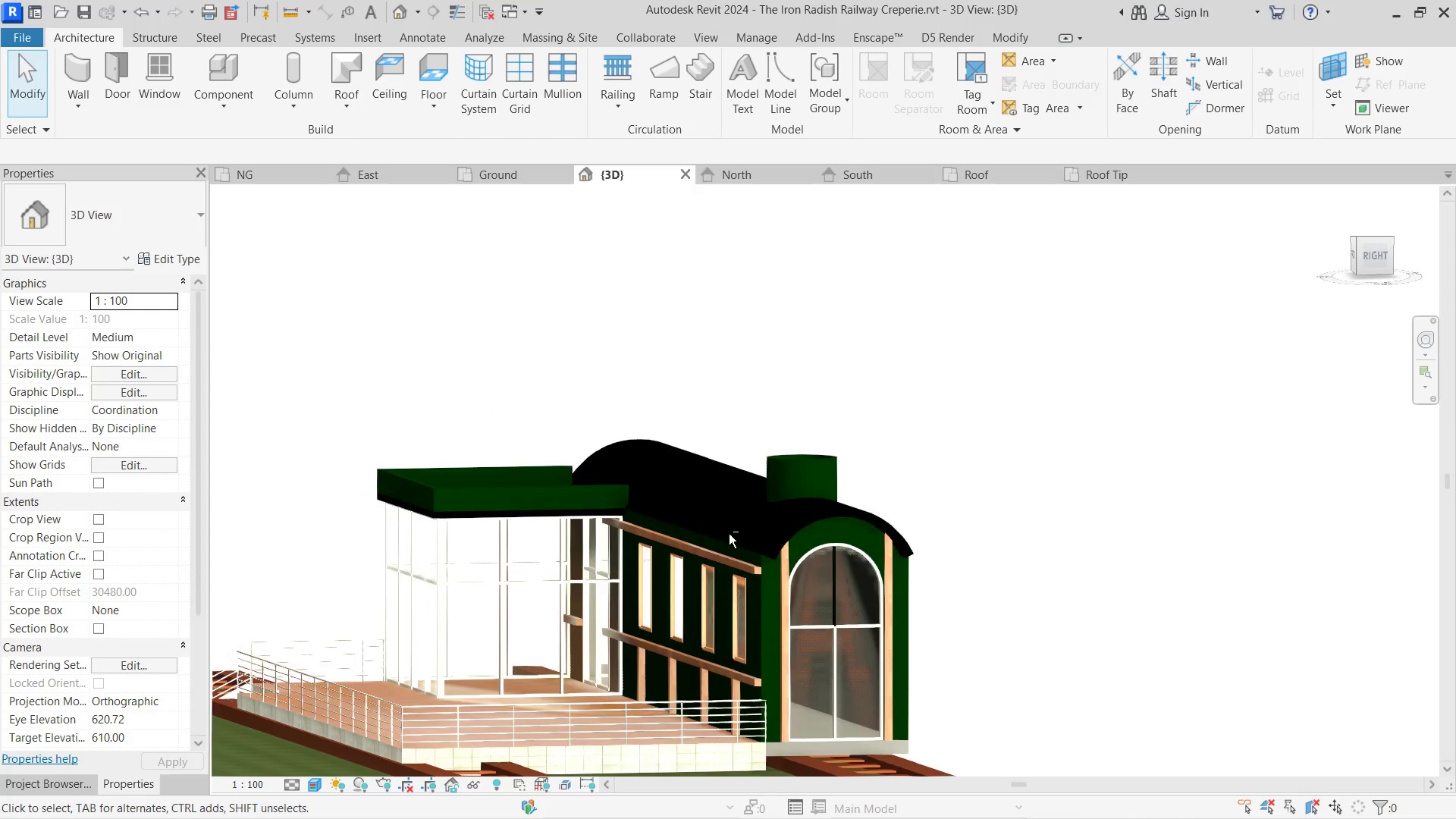 
scroll: coordinate [648, 383], scroll_direction: down, amount: 6.0
 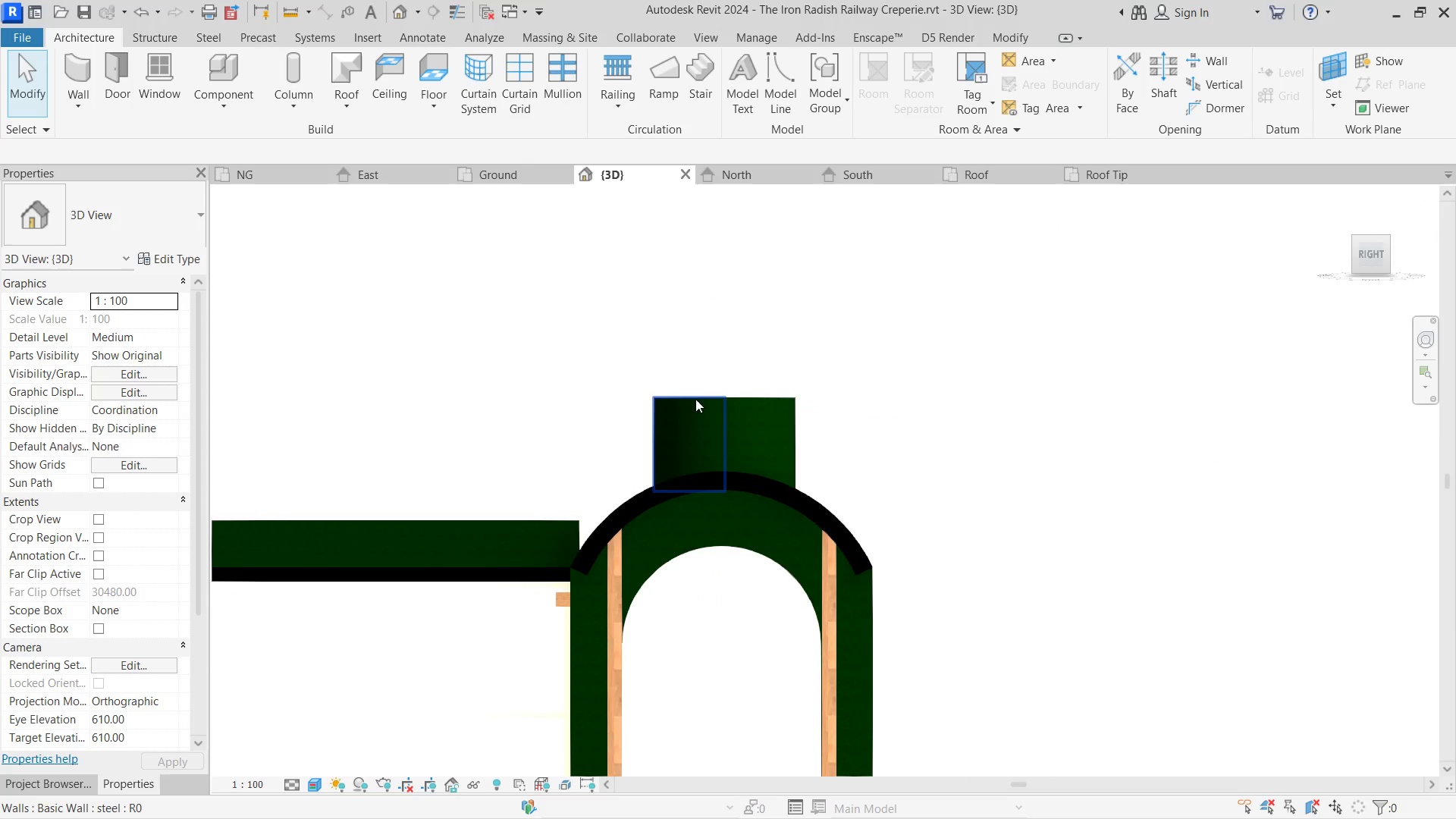 
triple_click([924, 579])
 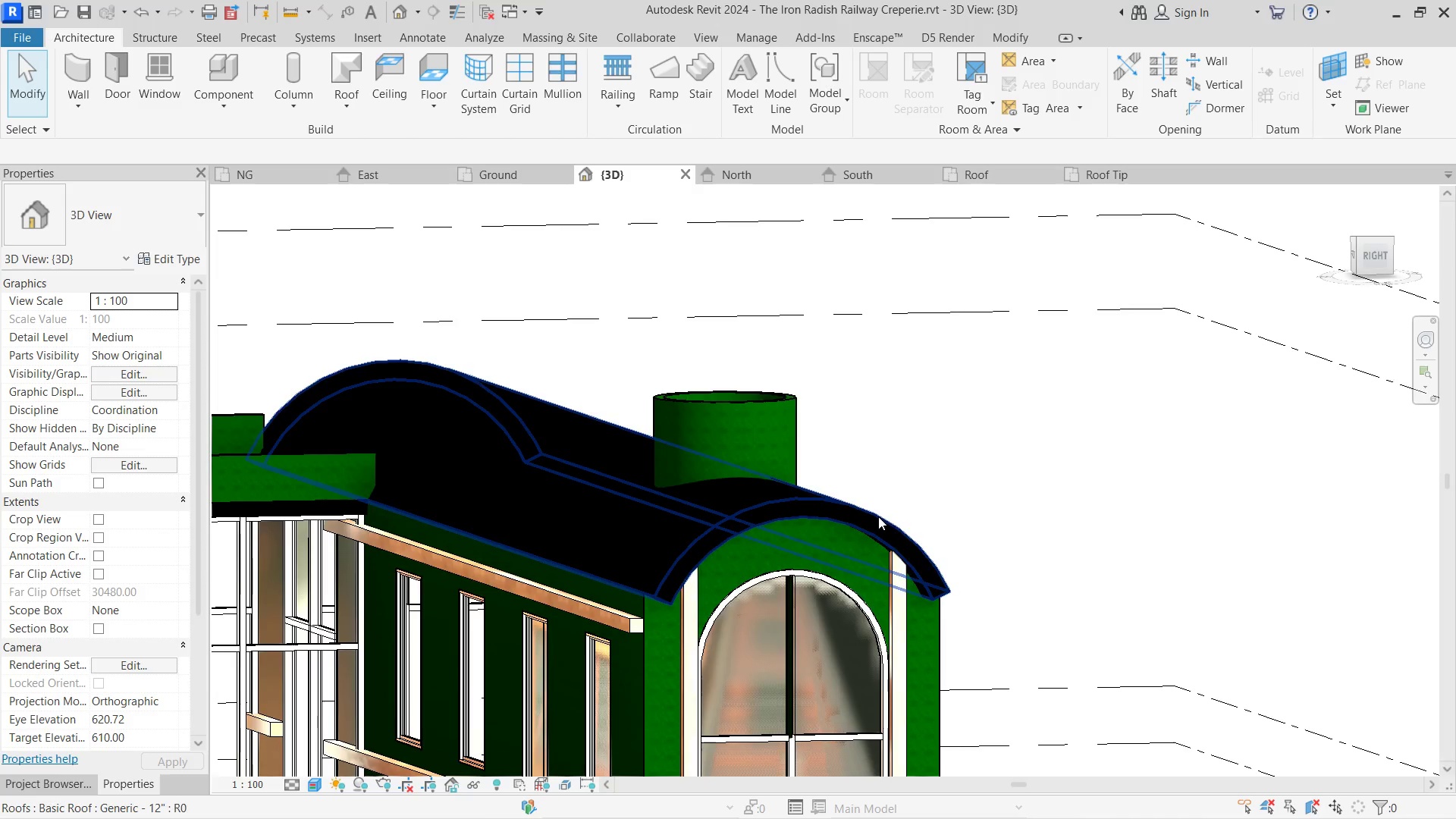 
hold_key(key=ShiftLeft, duration=0.56)
 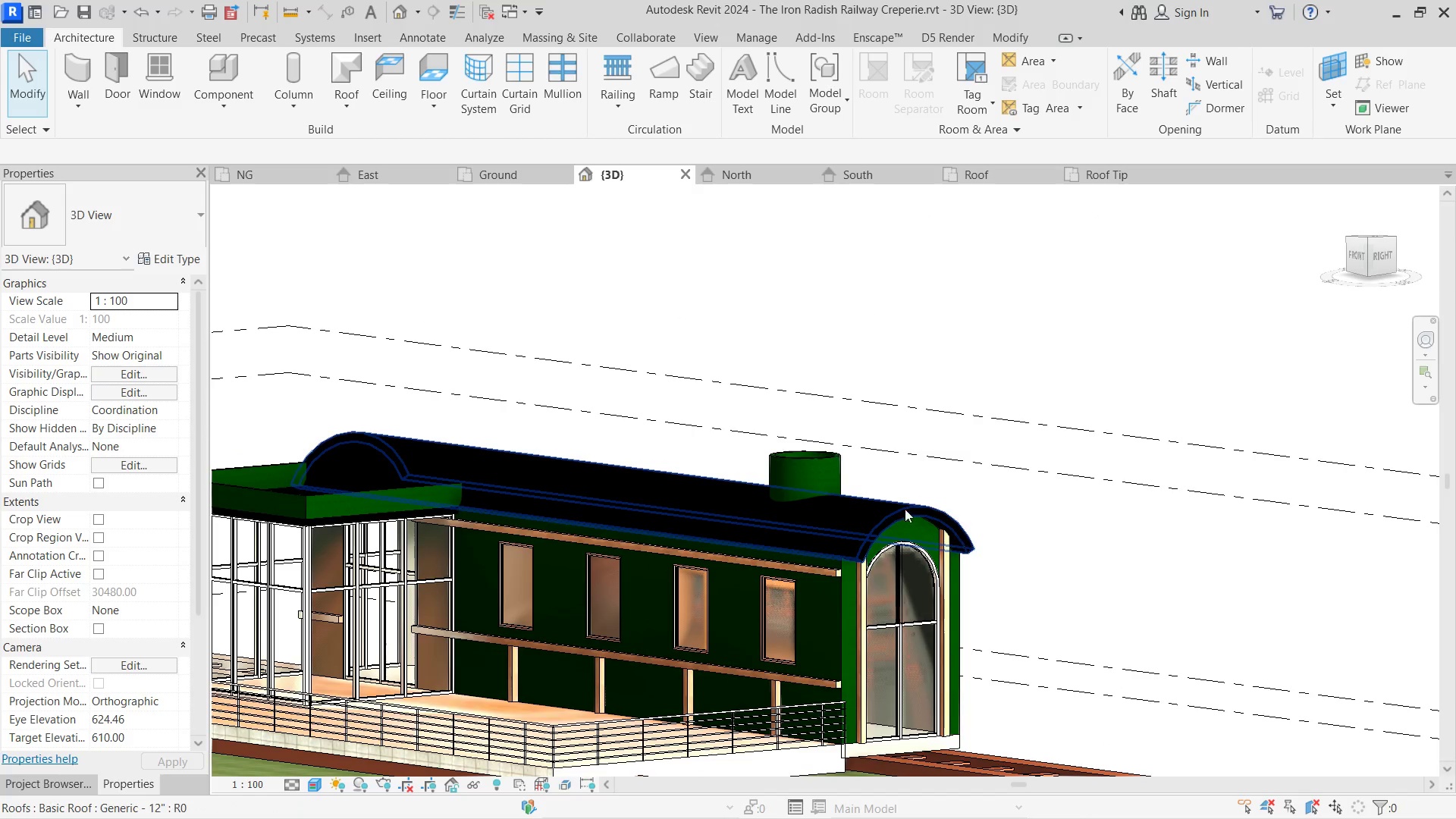 
scroll: coordinate [878, 516], scroll_direction: down, amount: 5.0
 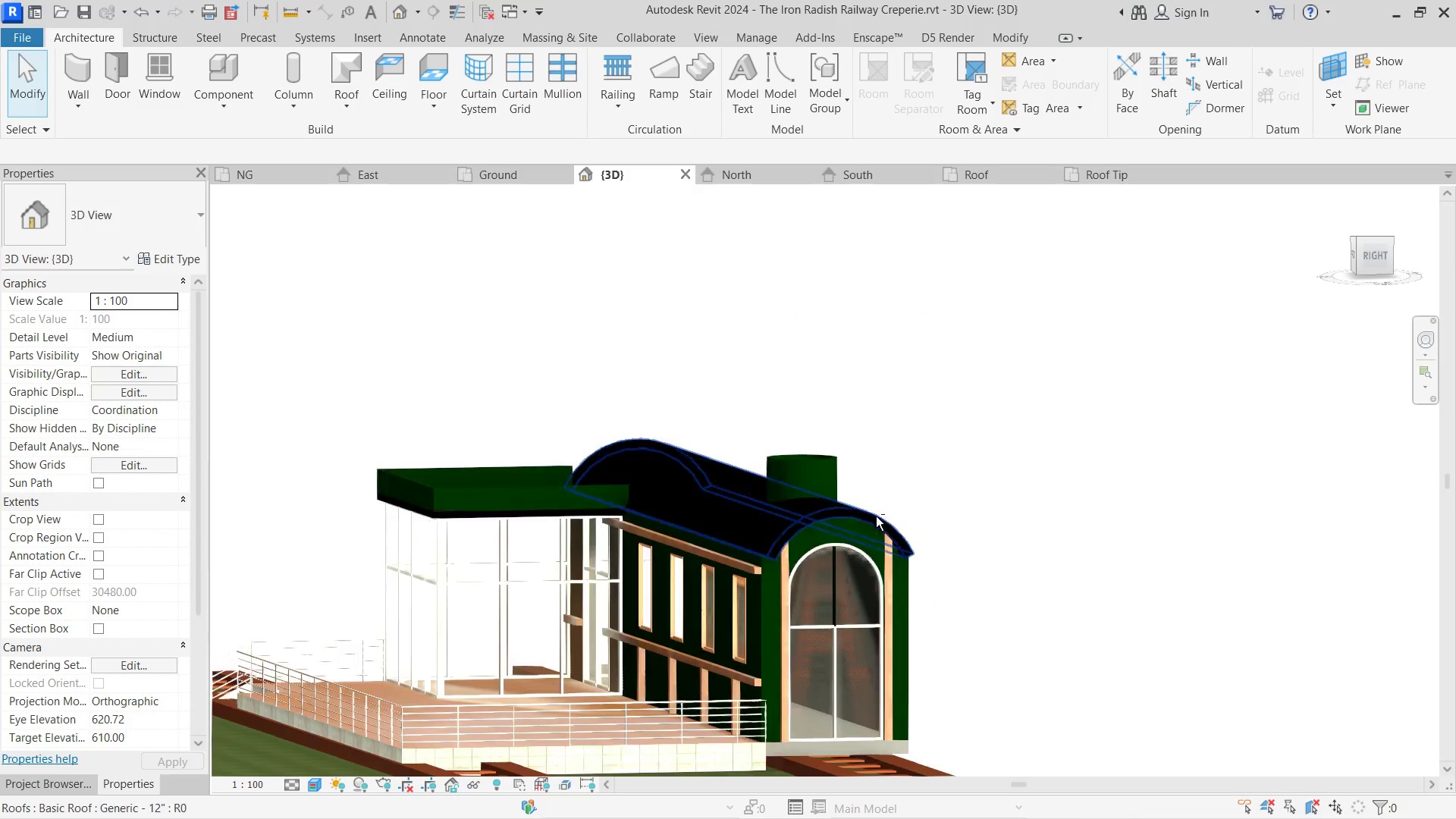 
key(Shift+ShiftLeft)
 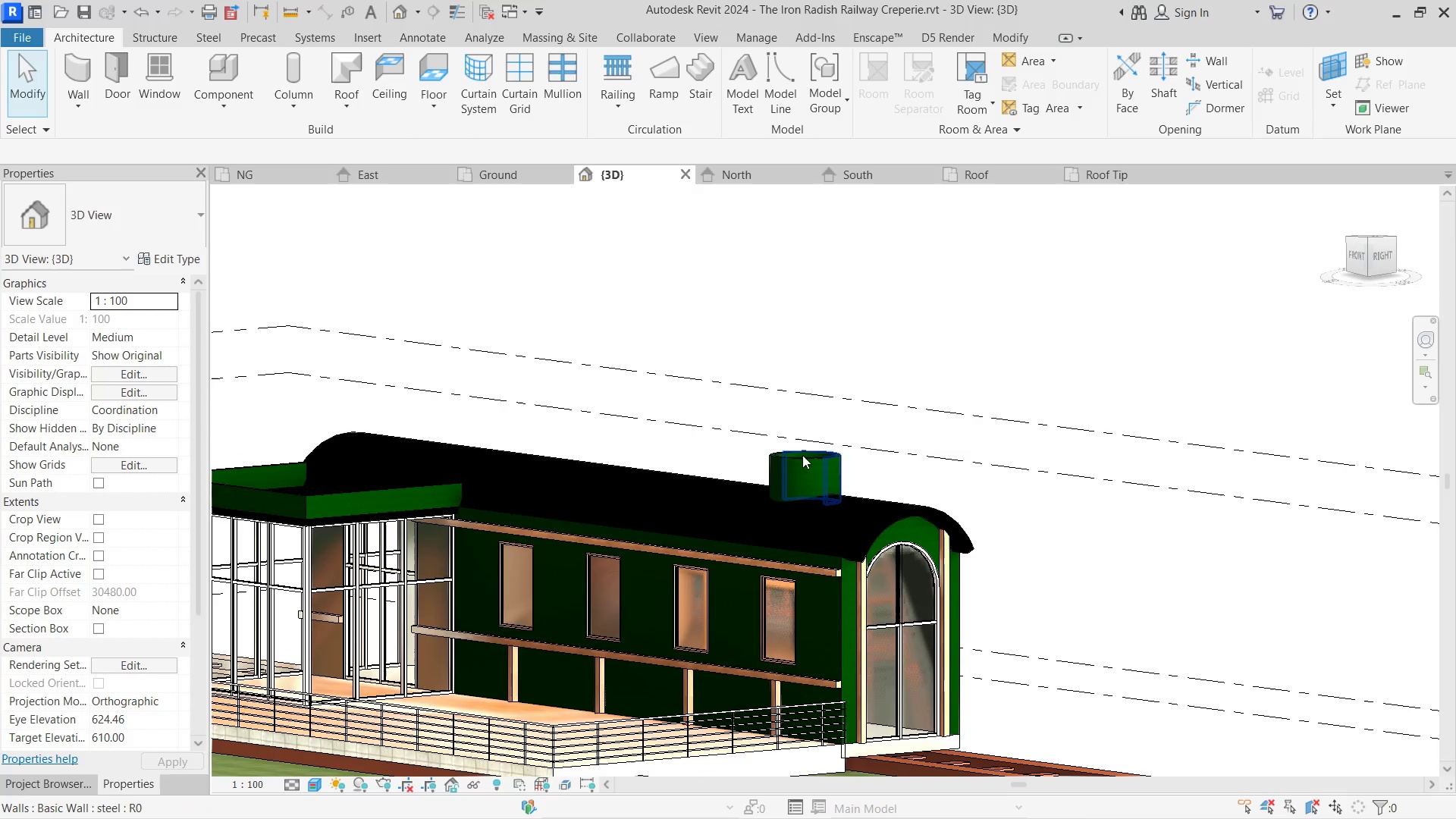 
left_click([802, 455])
 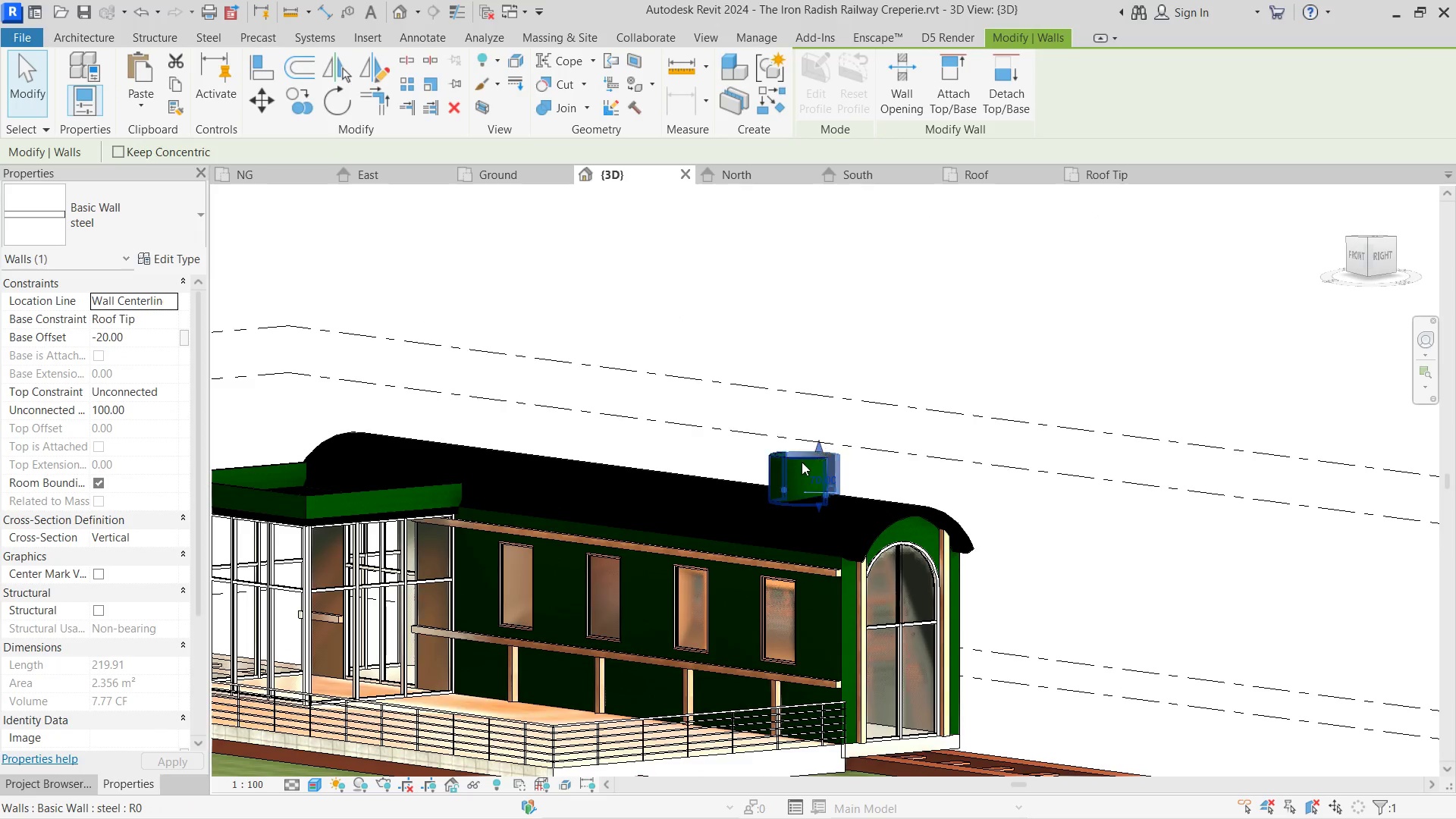 
hold_key(key=ControlLeft, duration=0.91)
 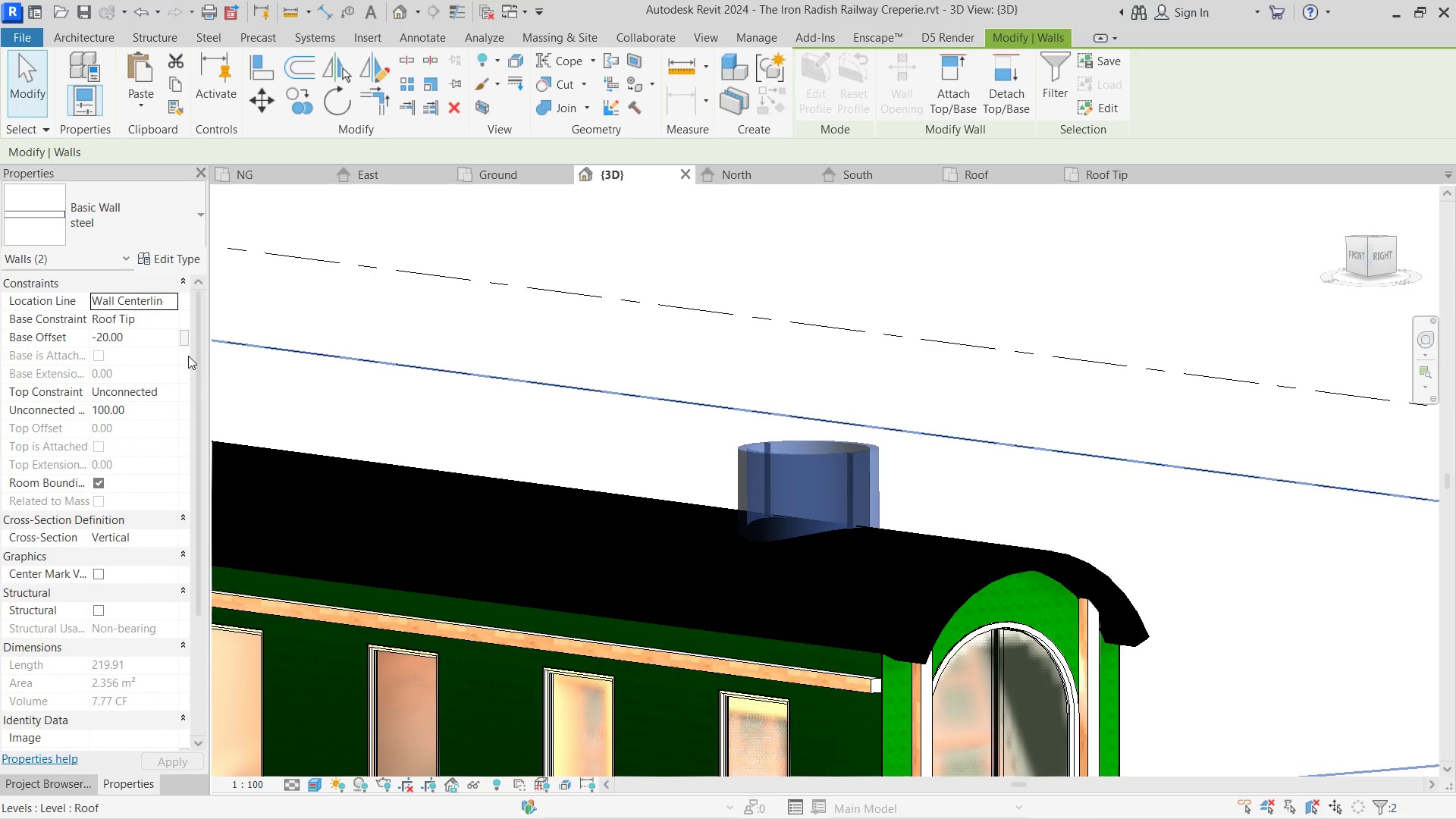 
scroll: coordinate [802, 462], scroll_direction: up, amount: 5.0
 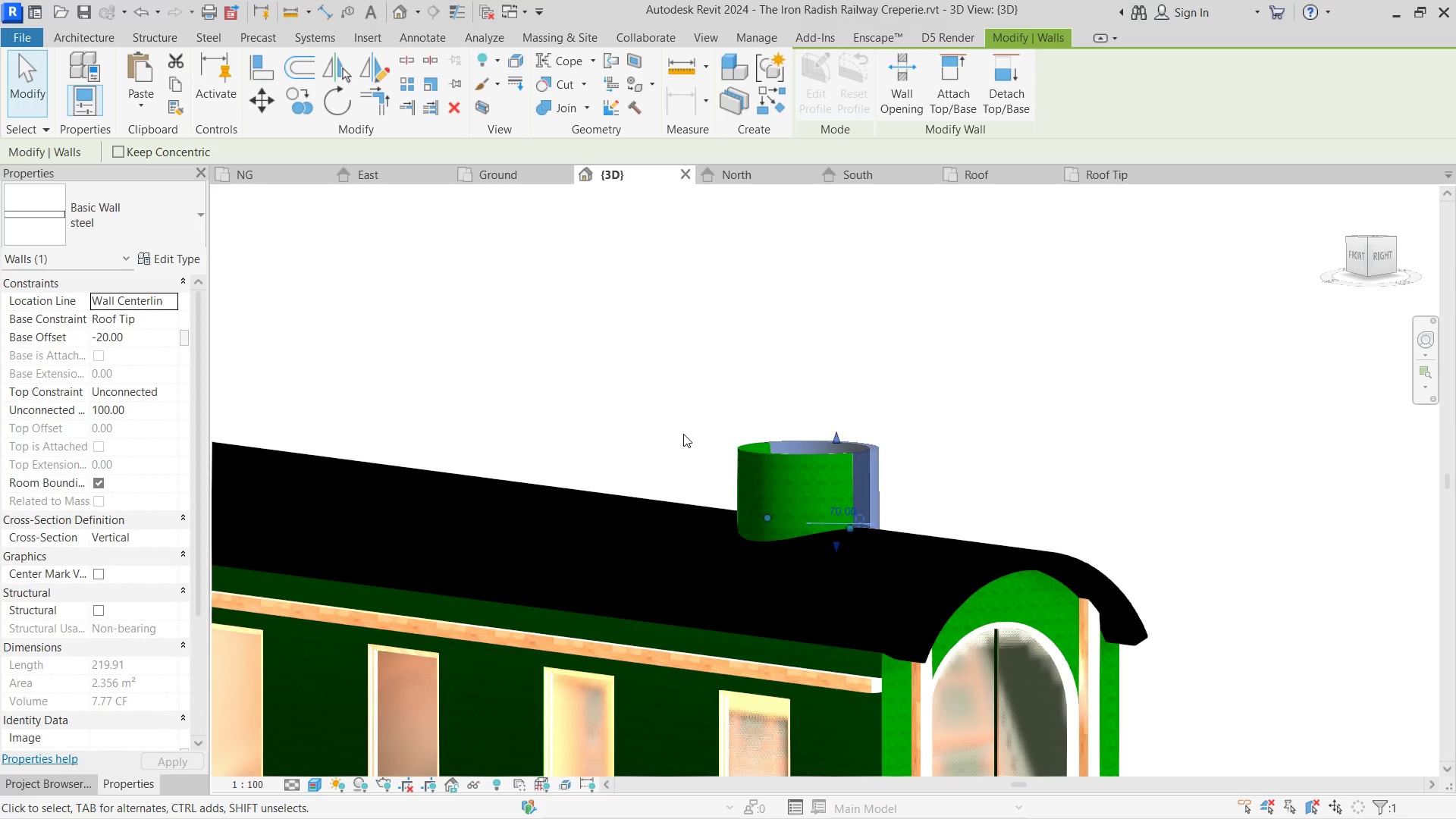 
left_click([744, 448])
 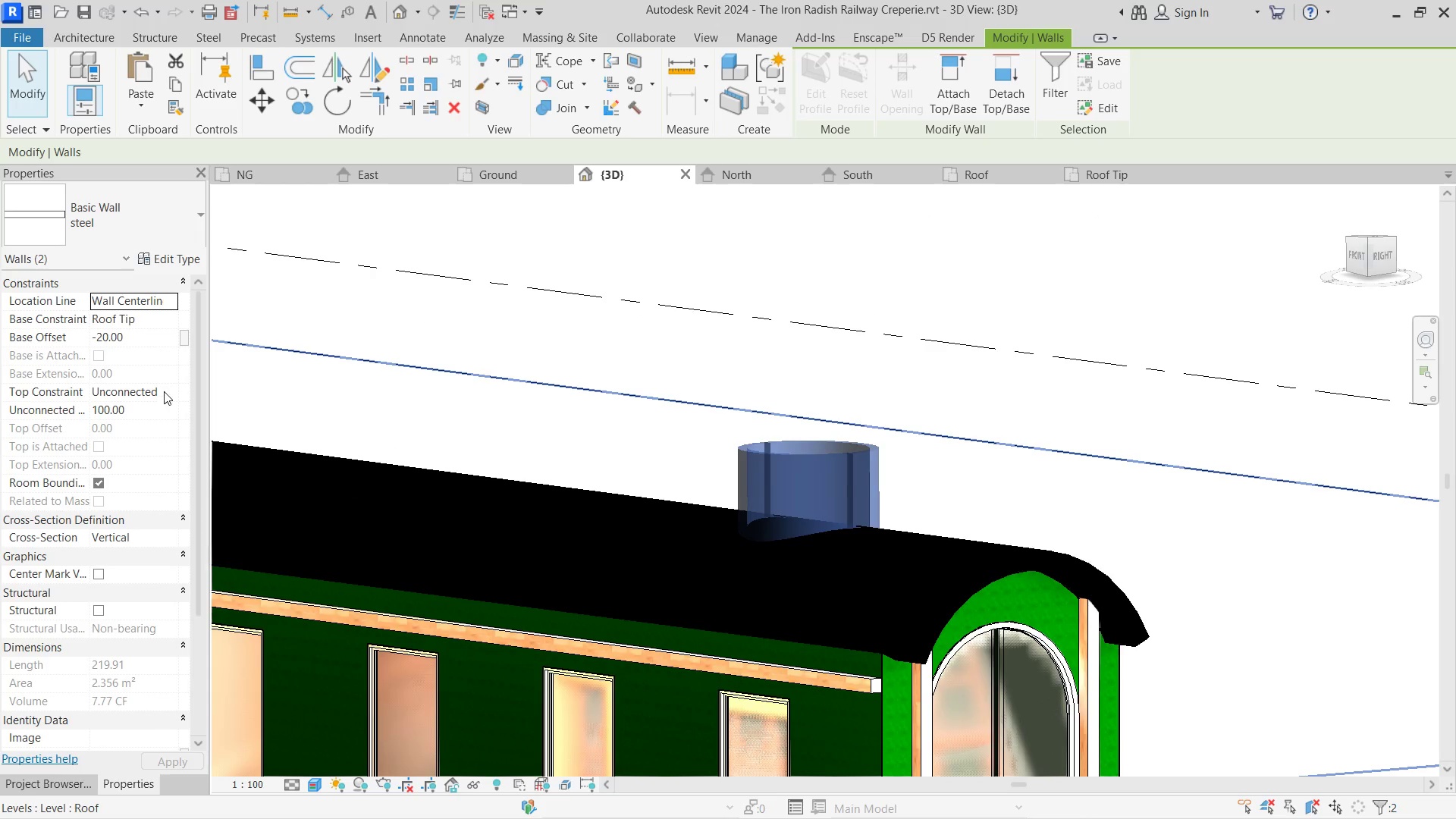 
left_click([143, 418])
 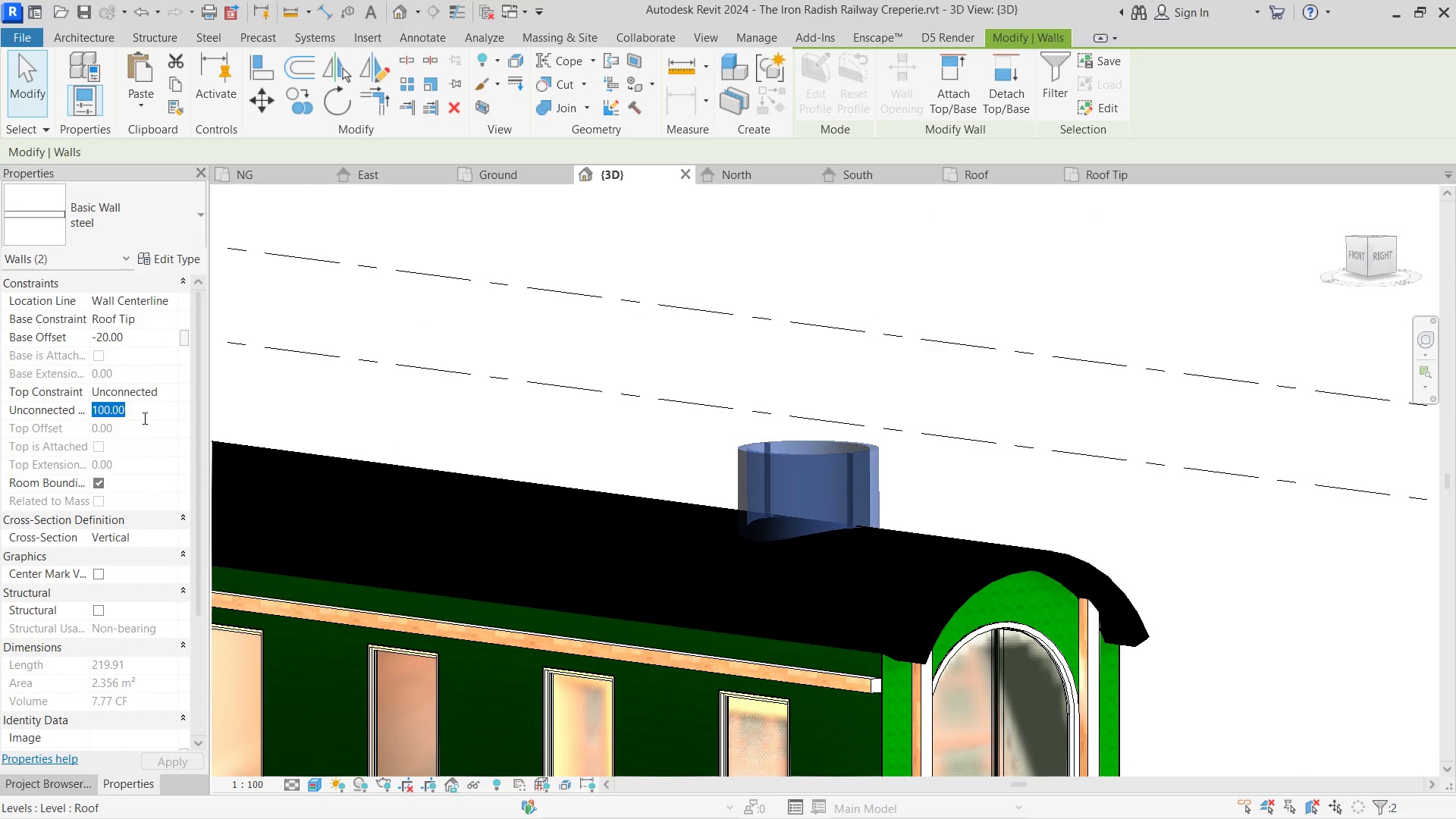 
key(Numpad1)
 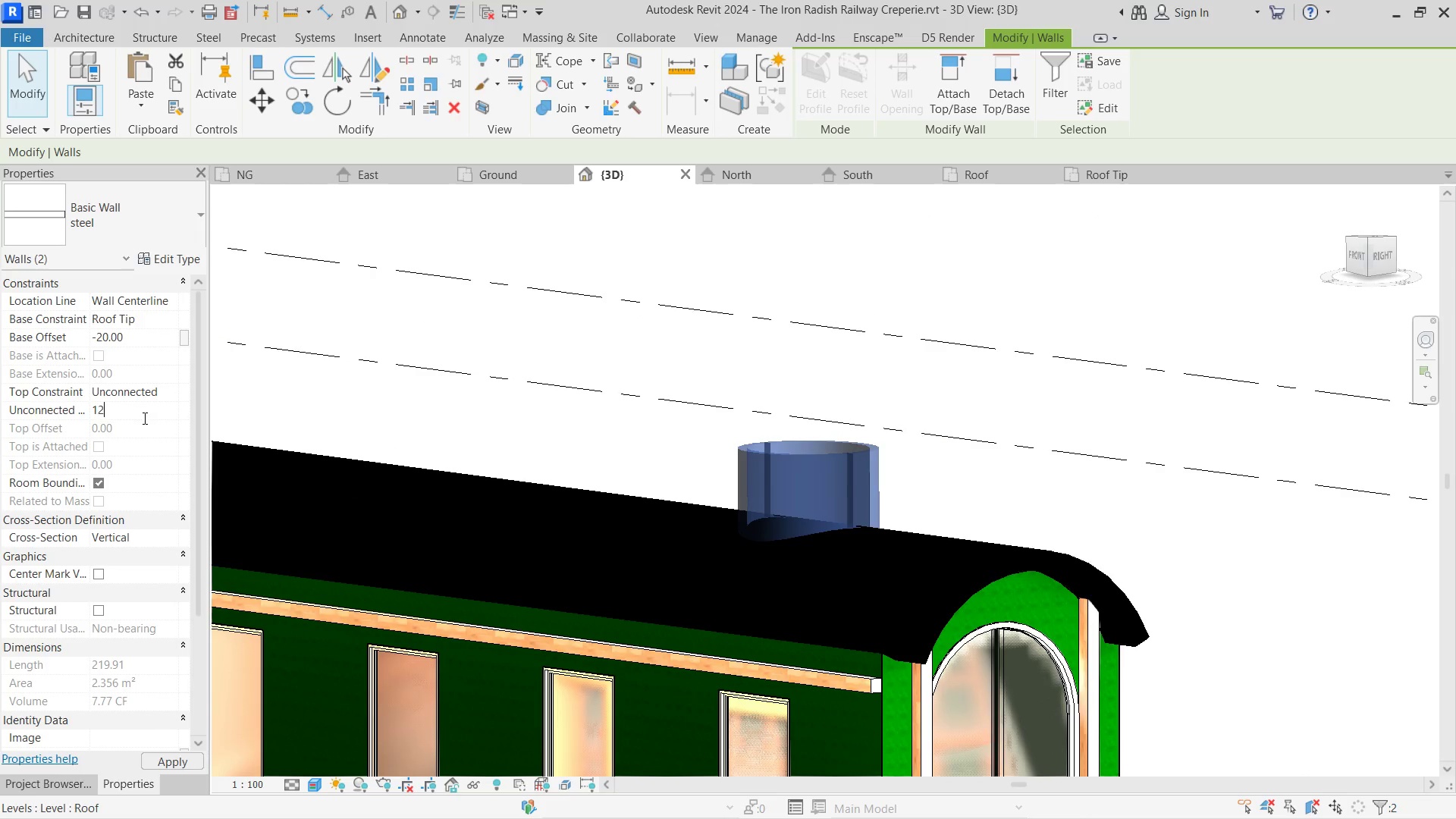 
key(Numpad2)
 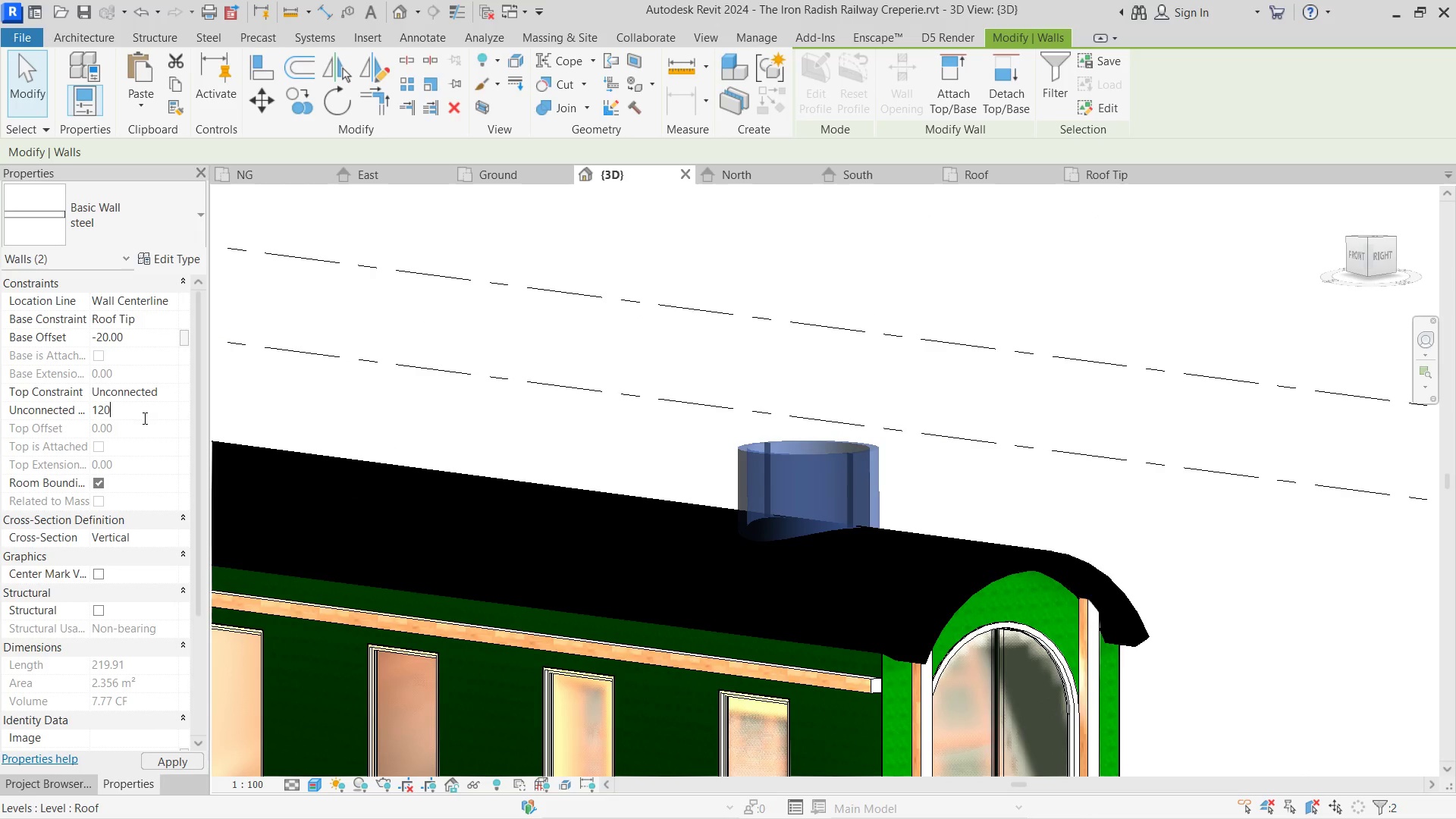 
key(Numpad0)
 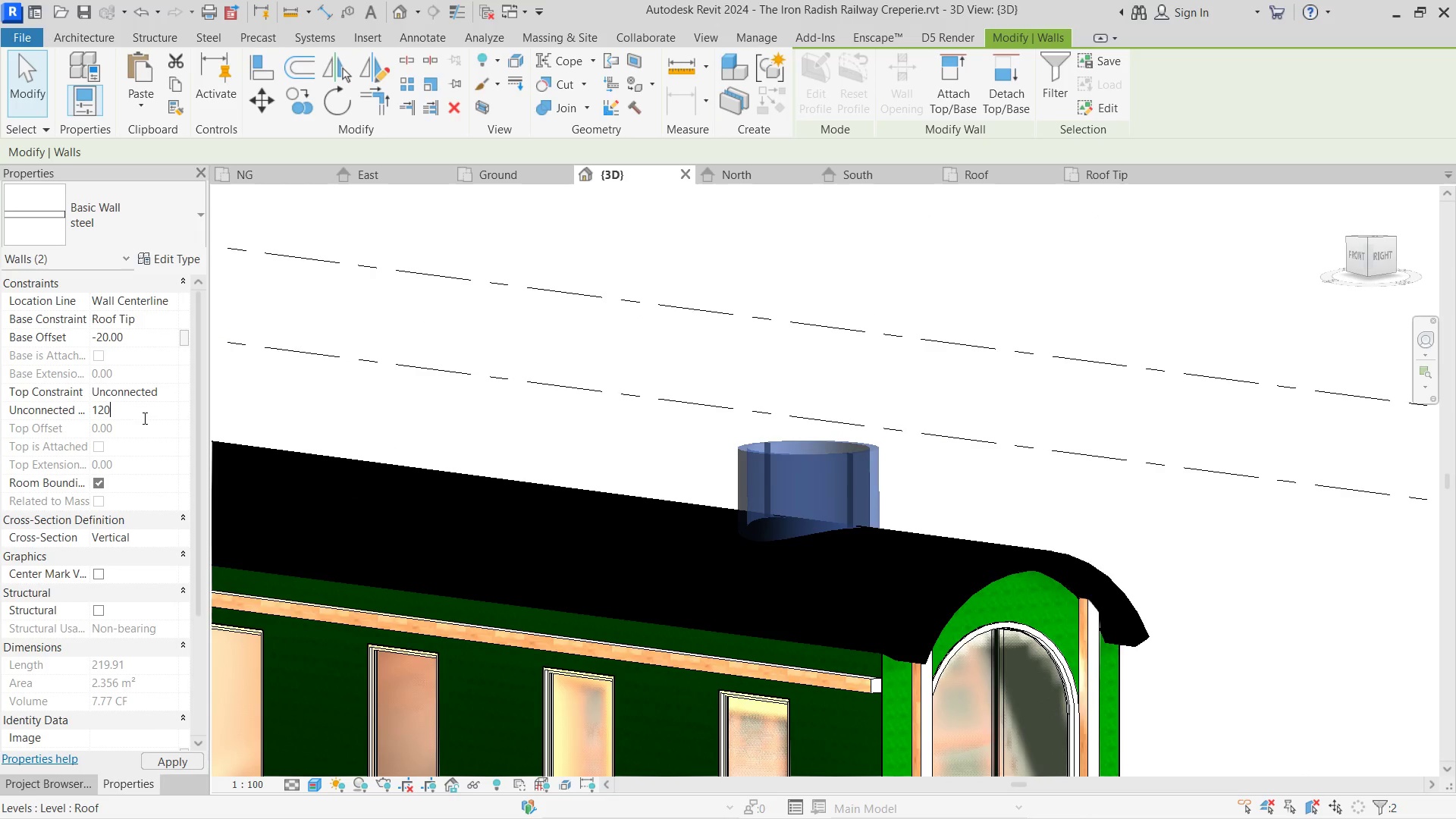 
key(NumpadEnter)
 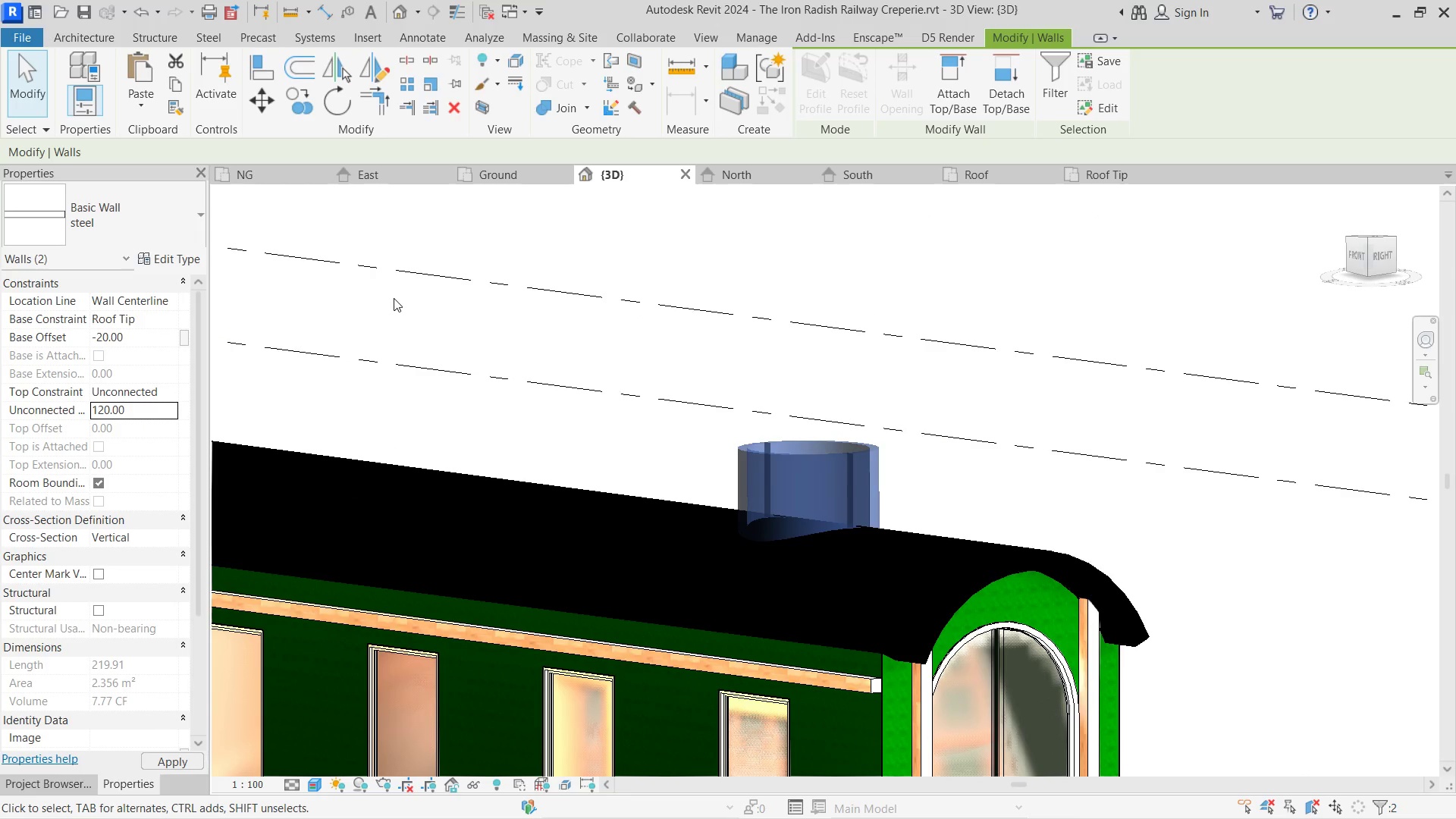 
left_click([428, 297])
 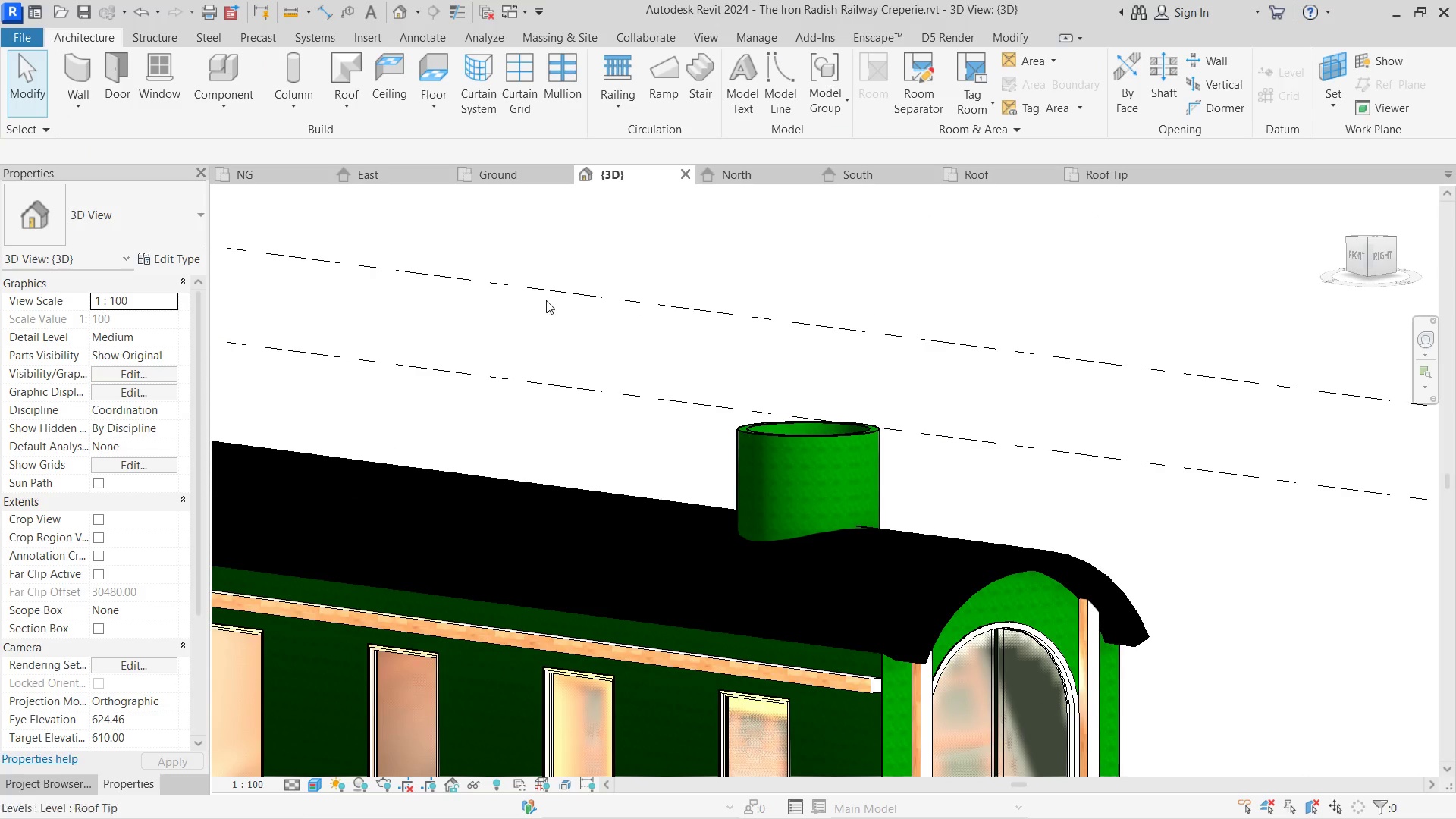 
hold_key(key=ShiftLeft, duration=0.84)
 